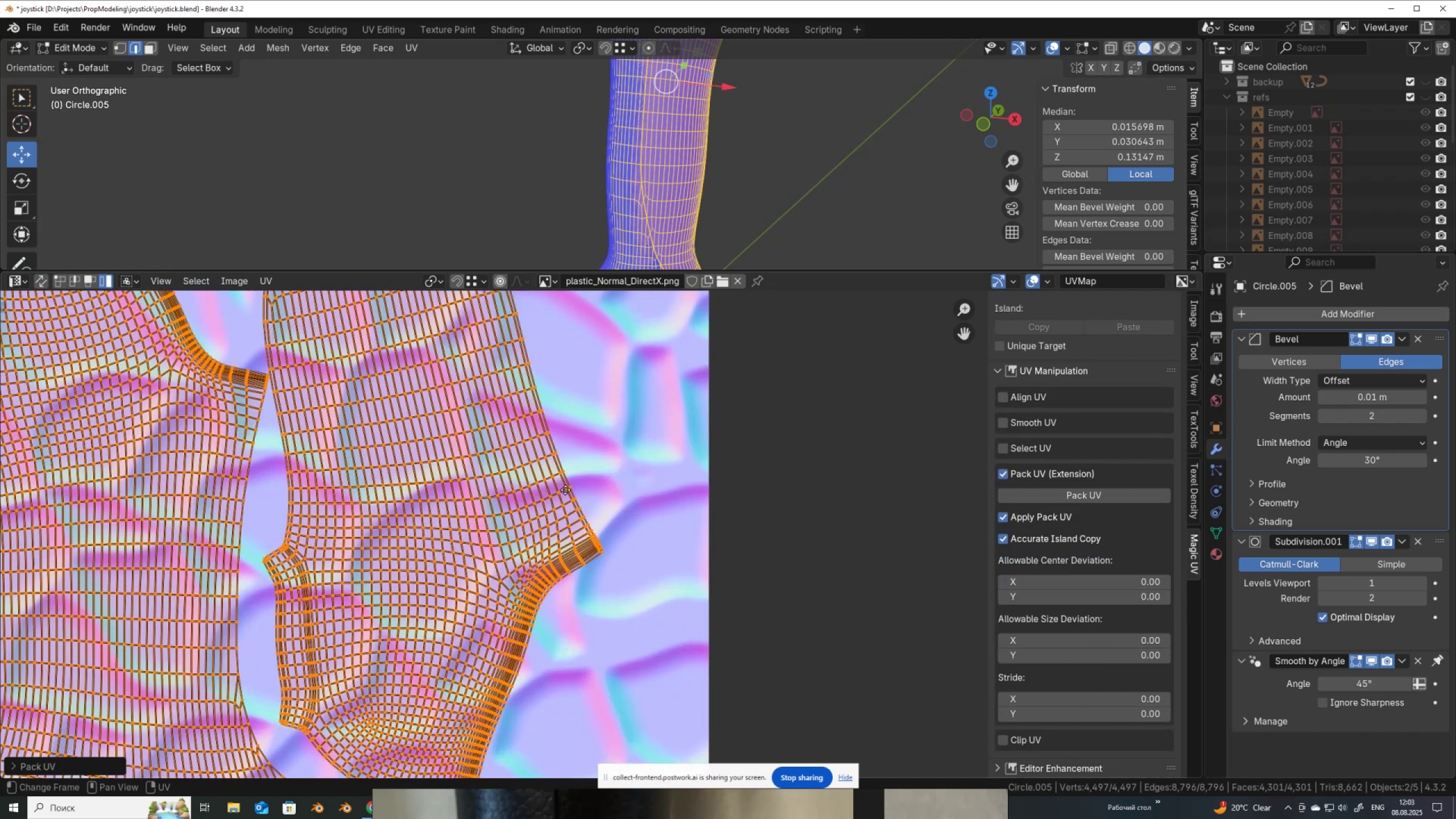 
scroll: coordinate [602, 495], scroll_direction: down, amount: 3.0
 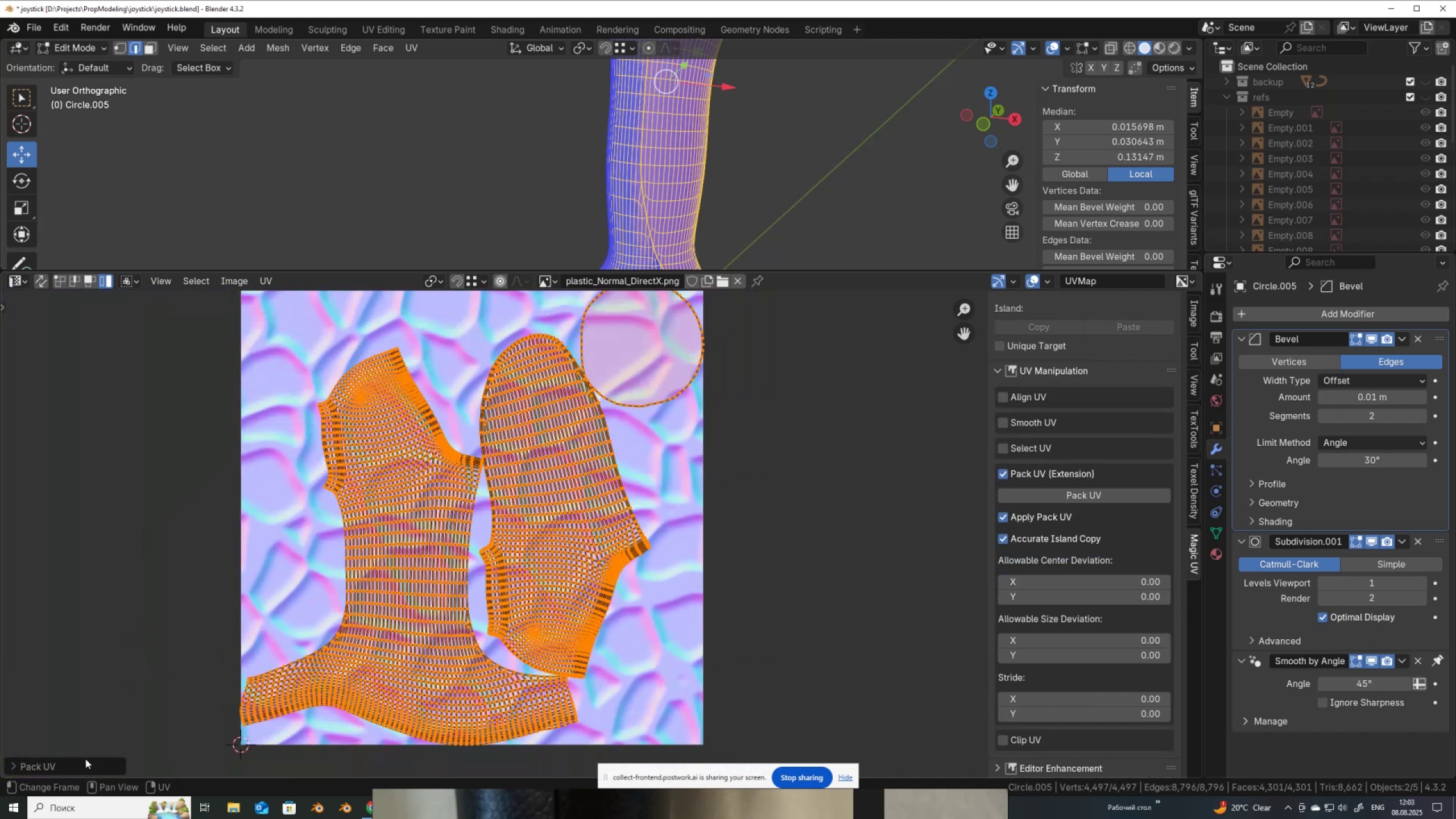 
left_click([81, 767])
 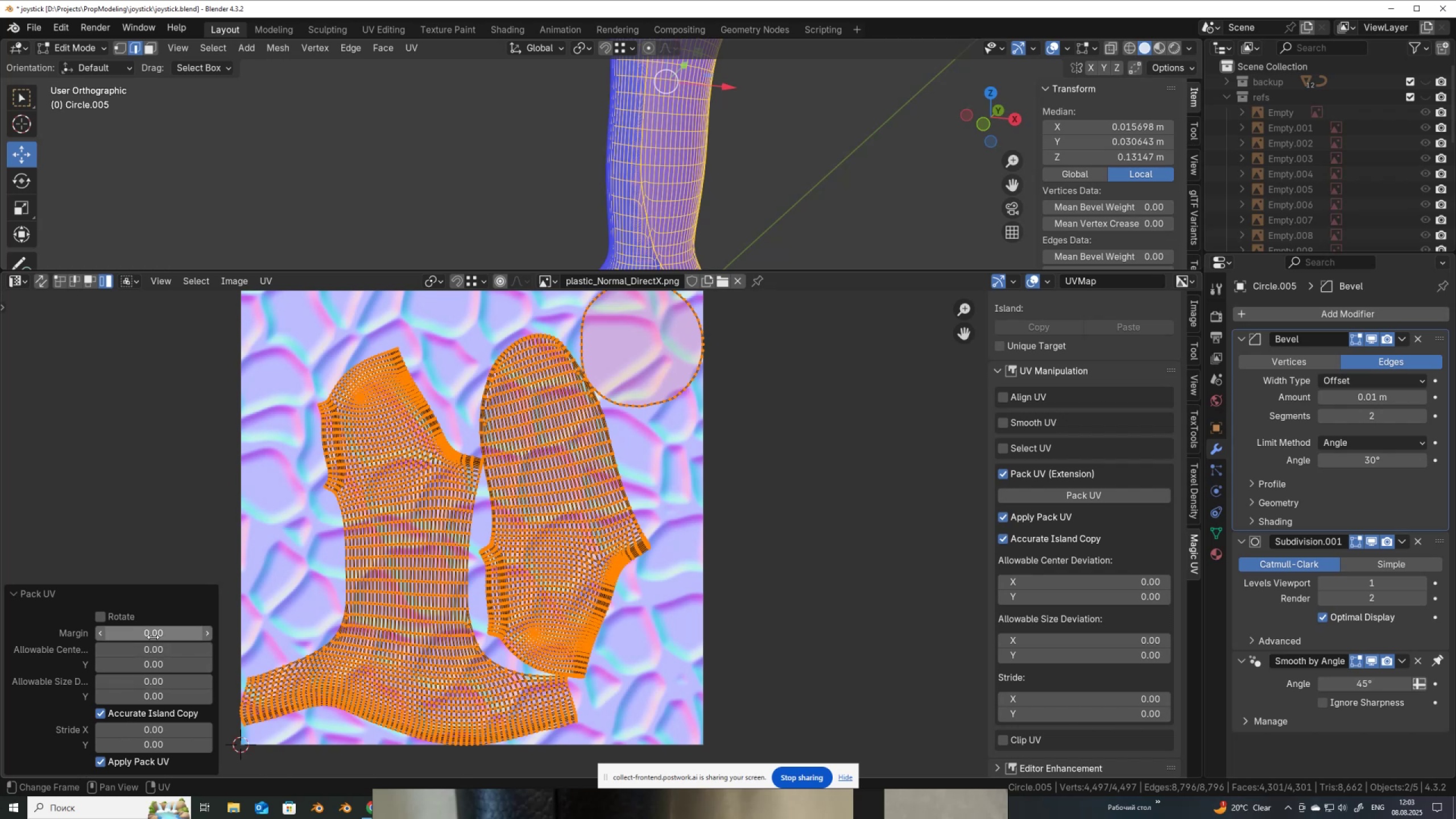 
left_click([156, 632])
 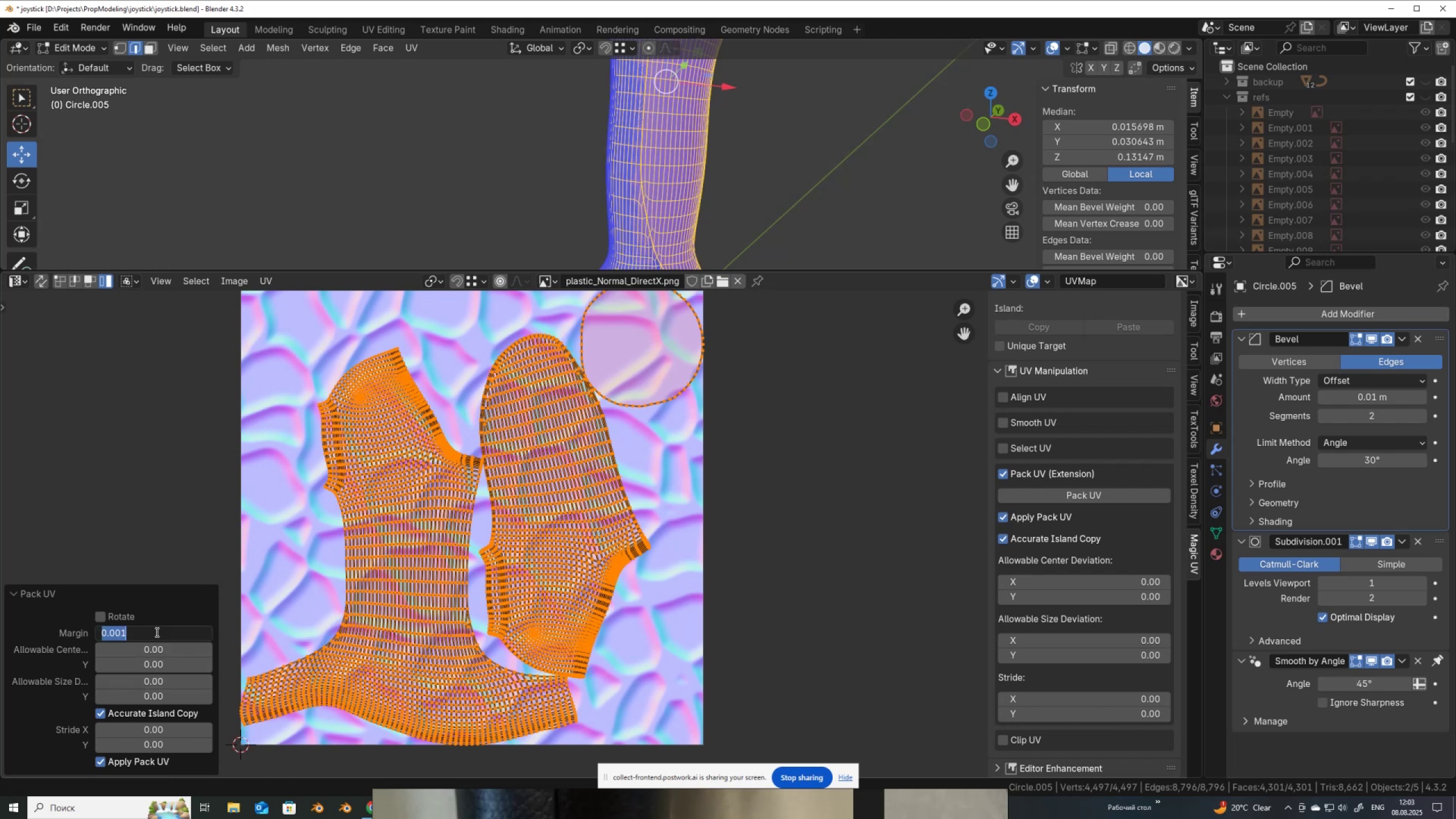 
double_click([156, 632])
 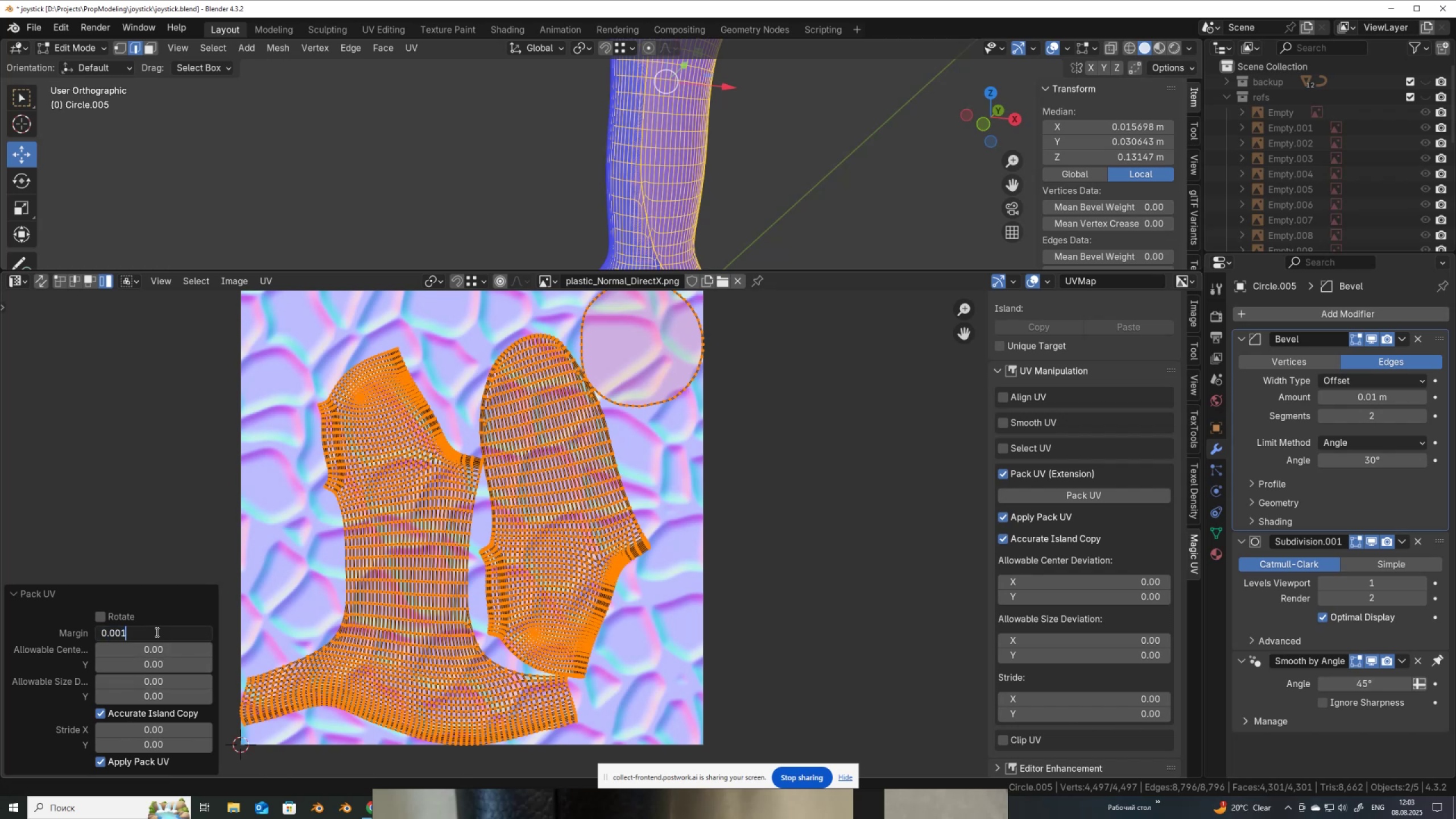 
key(Backspace)
 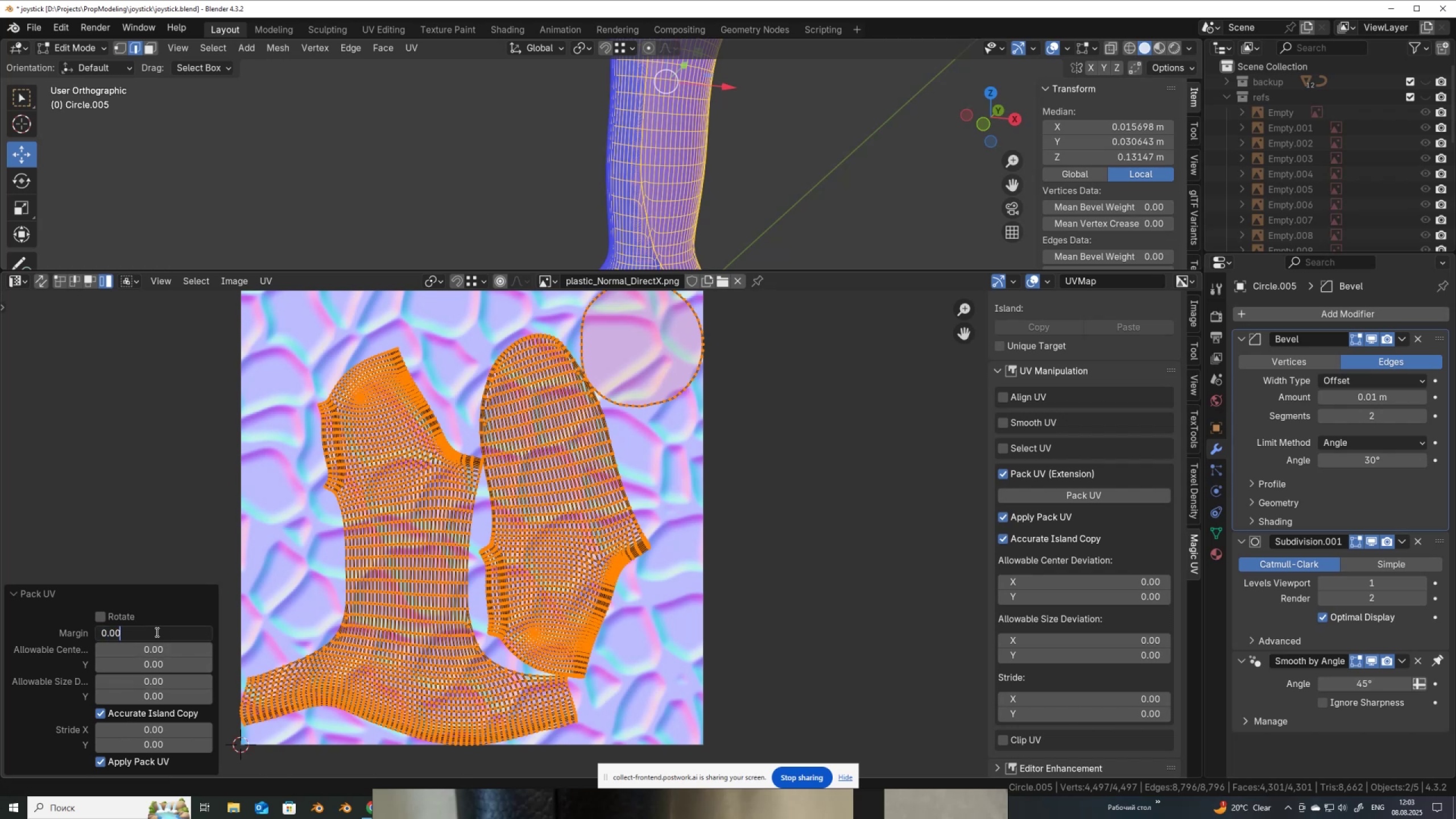 
key(Numpad5)
 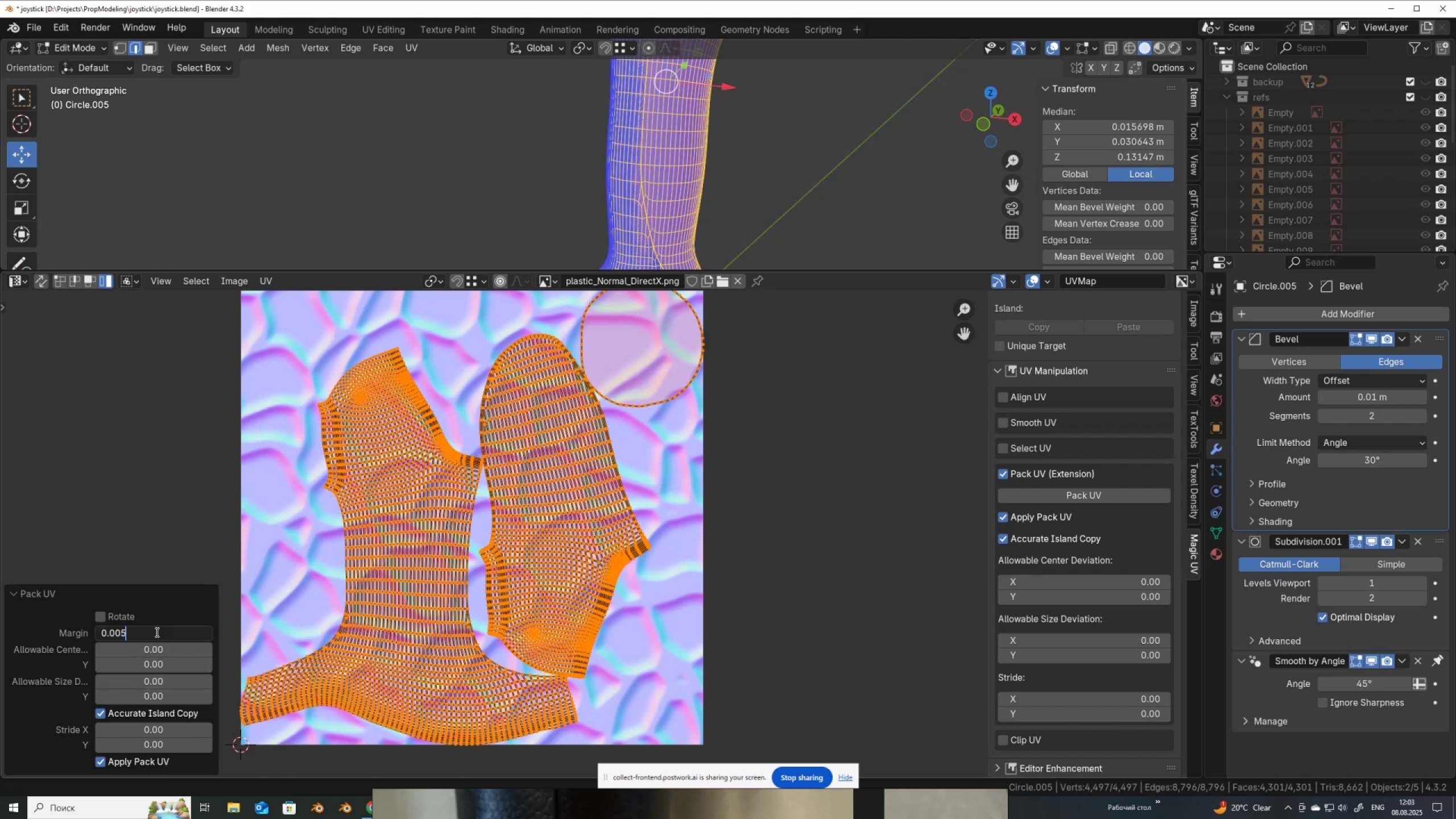 
key(NumpadEnter)
 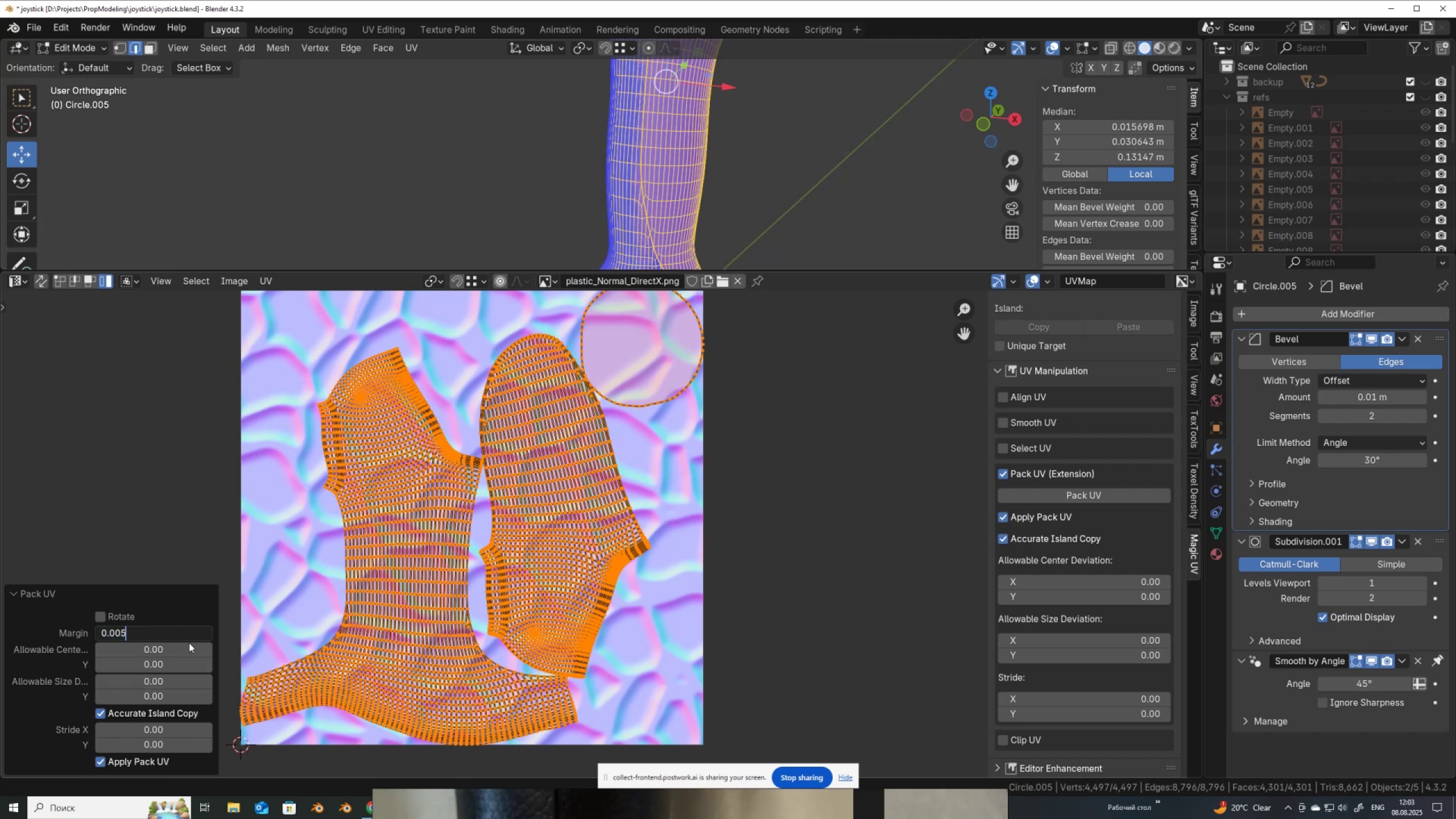 
scroll: coordinate [531, 561], scroll_direction: down, amount: 3.0
 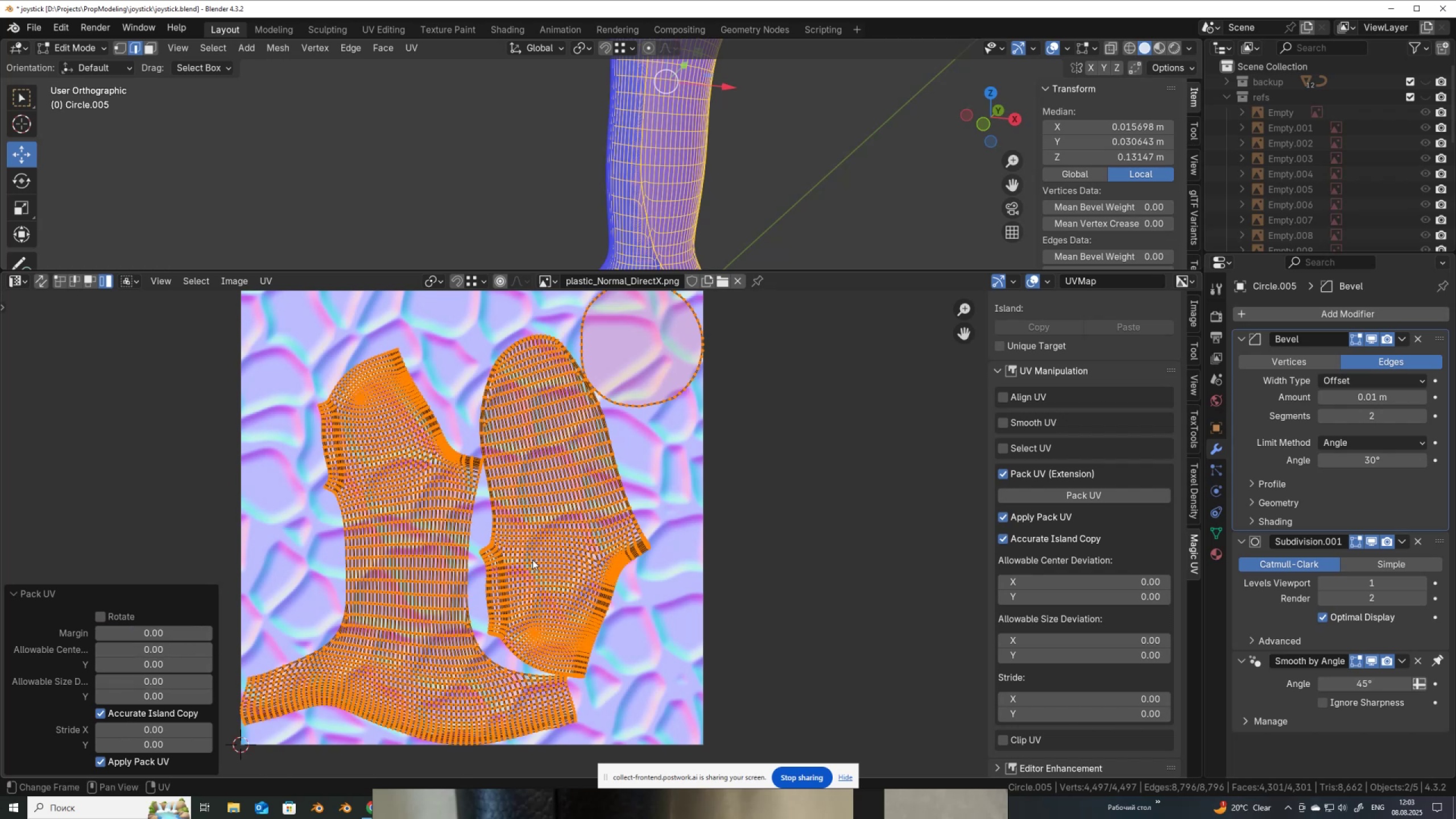 
scroll: coordinate [532, 560], scroll_direction: up, amount: 4.0
 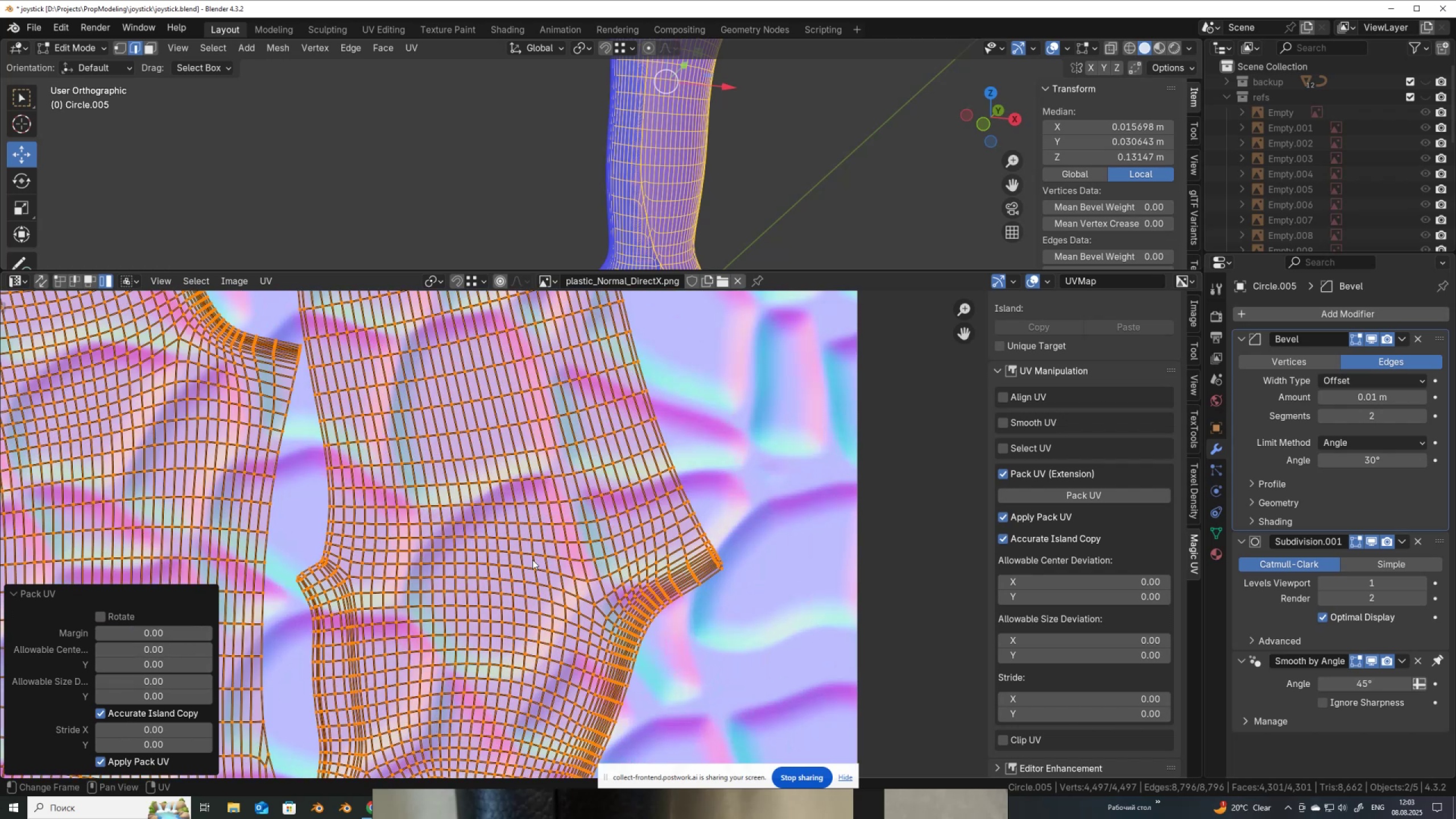 
scroll: coordinate [532, 560], scroll_direction: down, amount: 4.0
 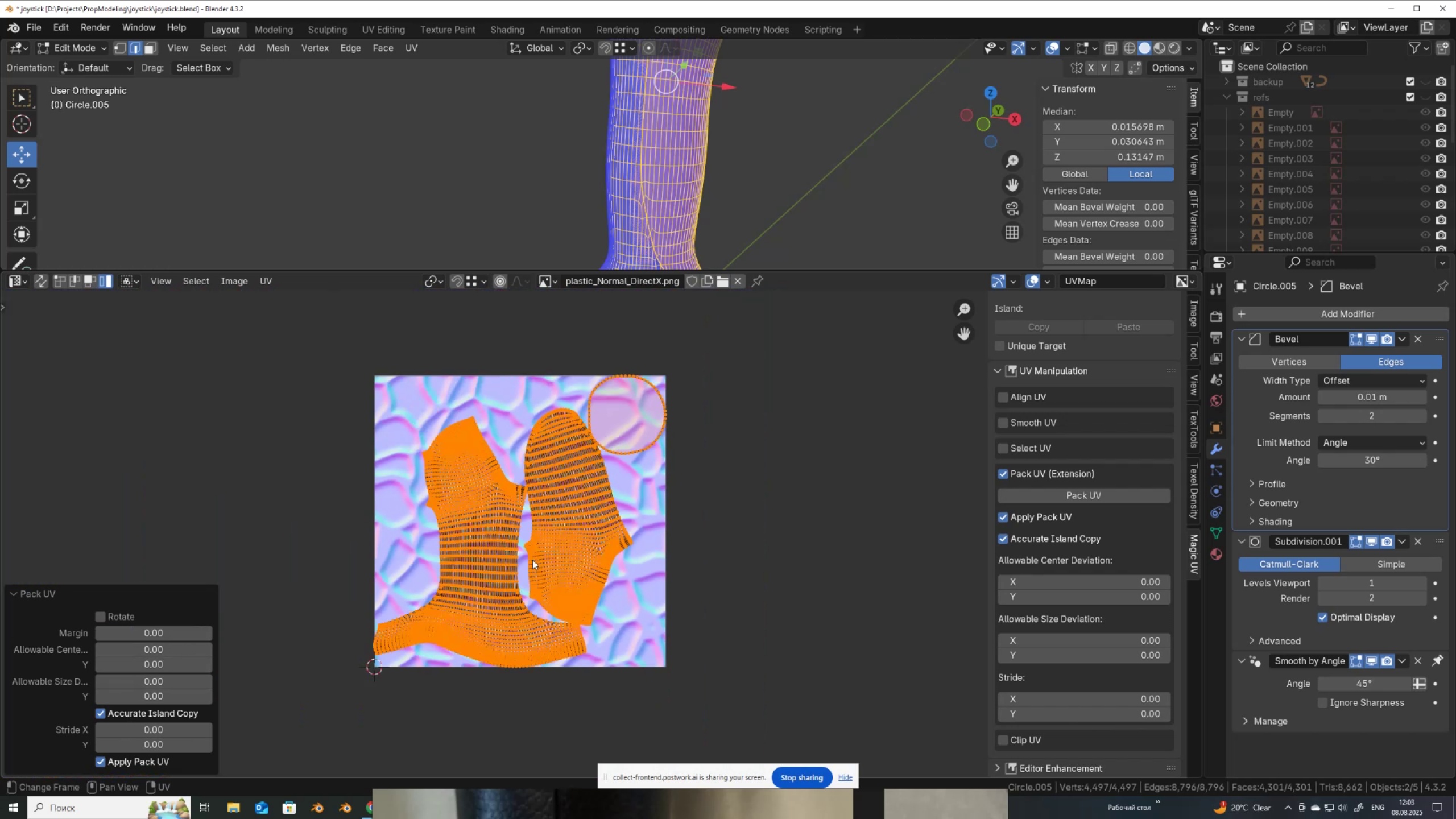 
scroll: coordinate [532, 560], scroll_direction: up, amount: 2.0
 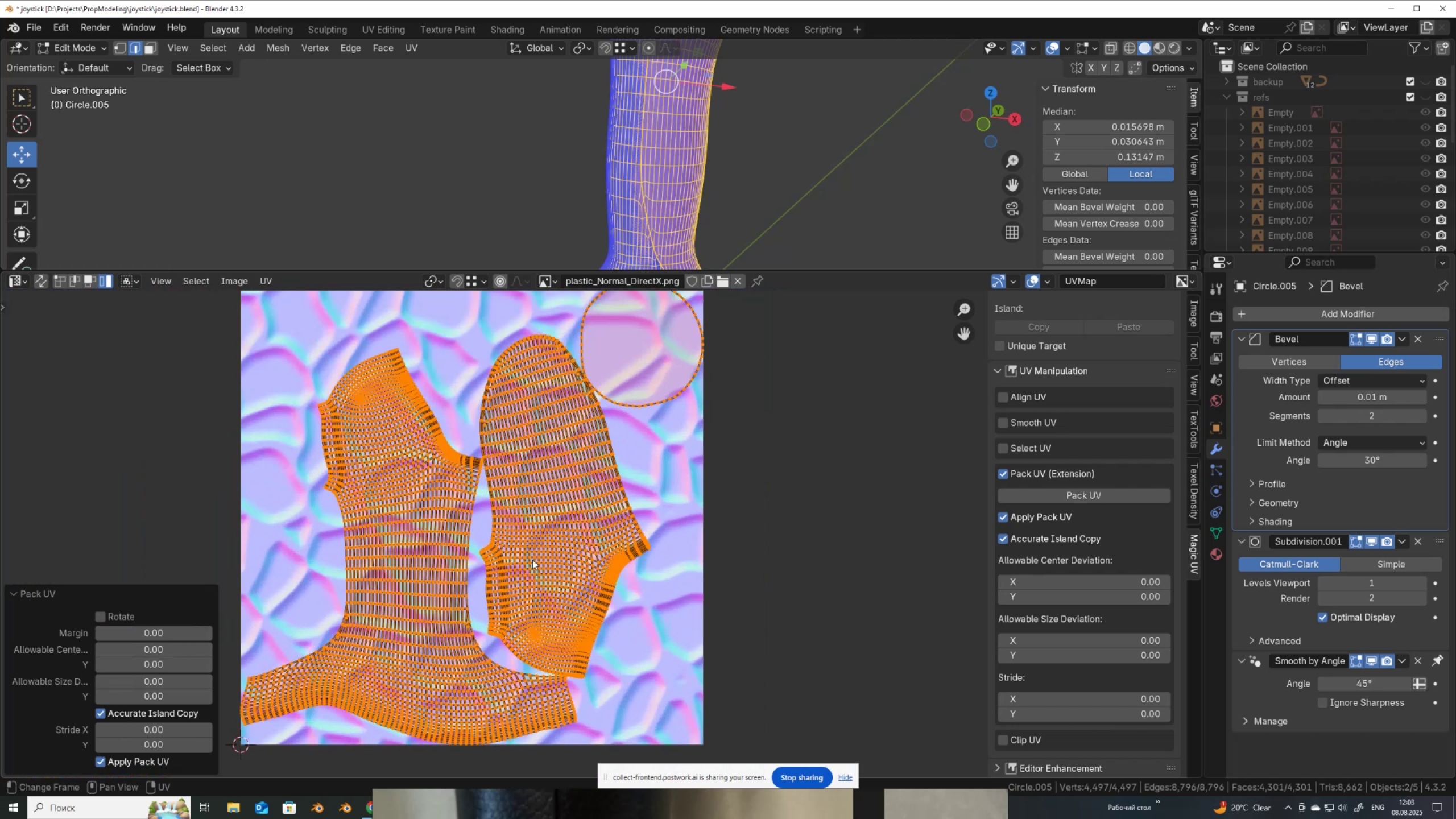 
scroll: coordinate [532, 560], scroll_direction: down, amount: 1.0
 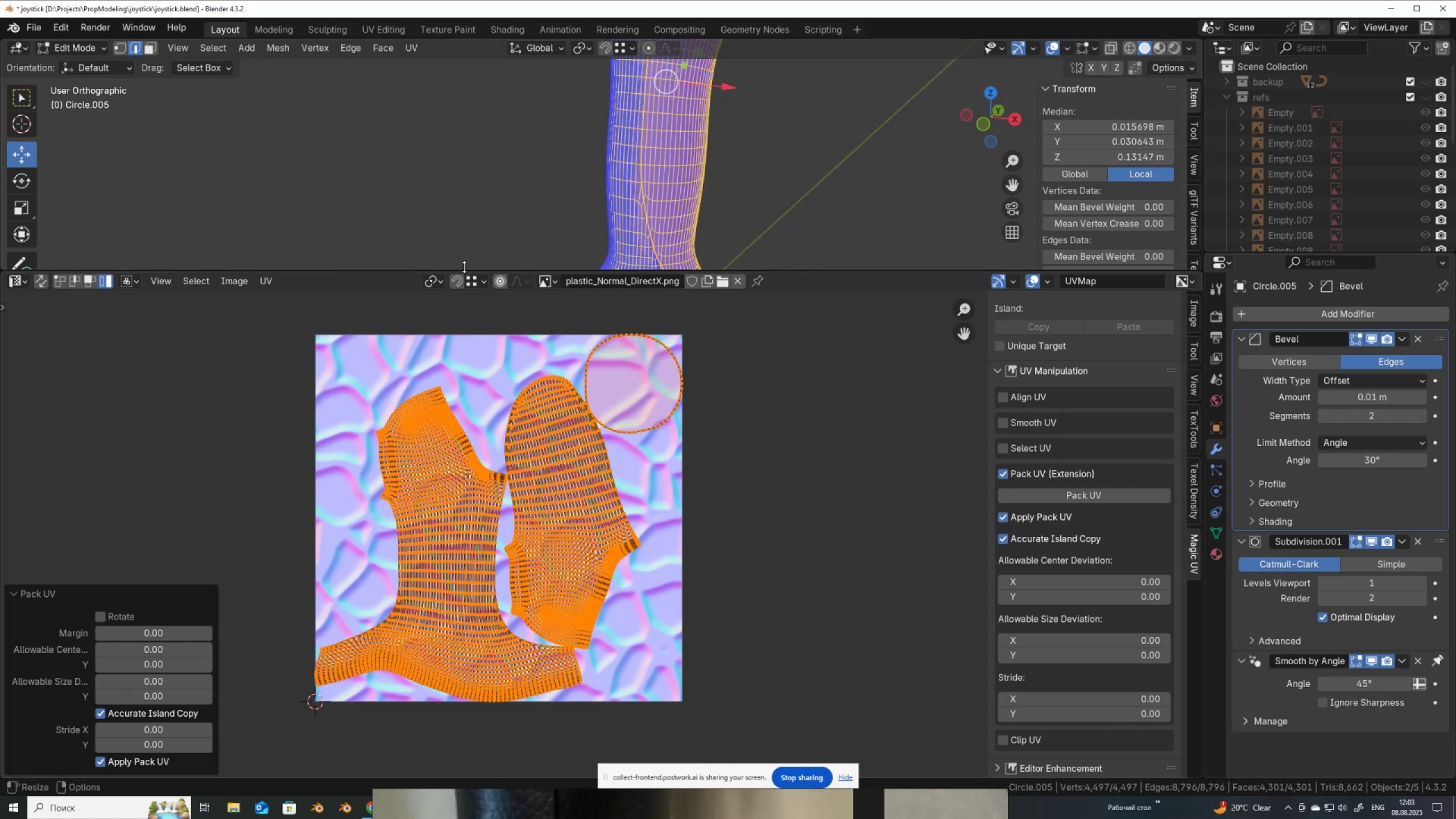 
left_click_drag(start_coordinate=[464, 270], to_coordinate=[518, 647])
 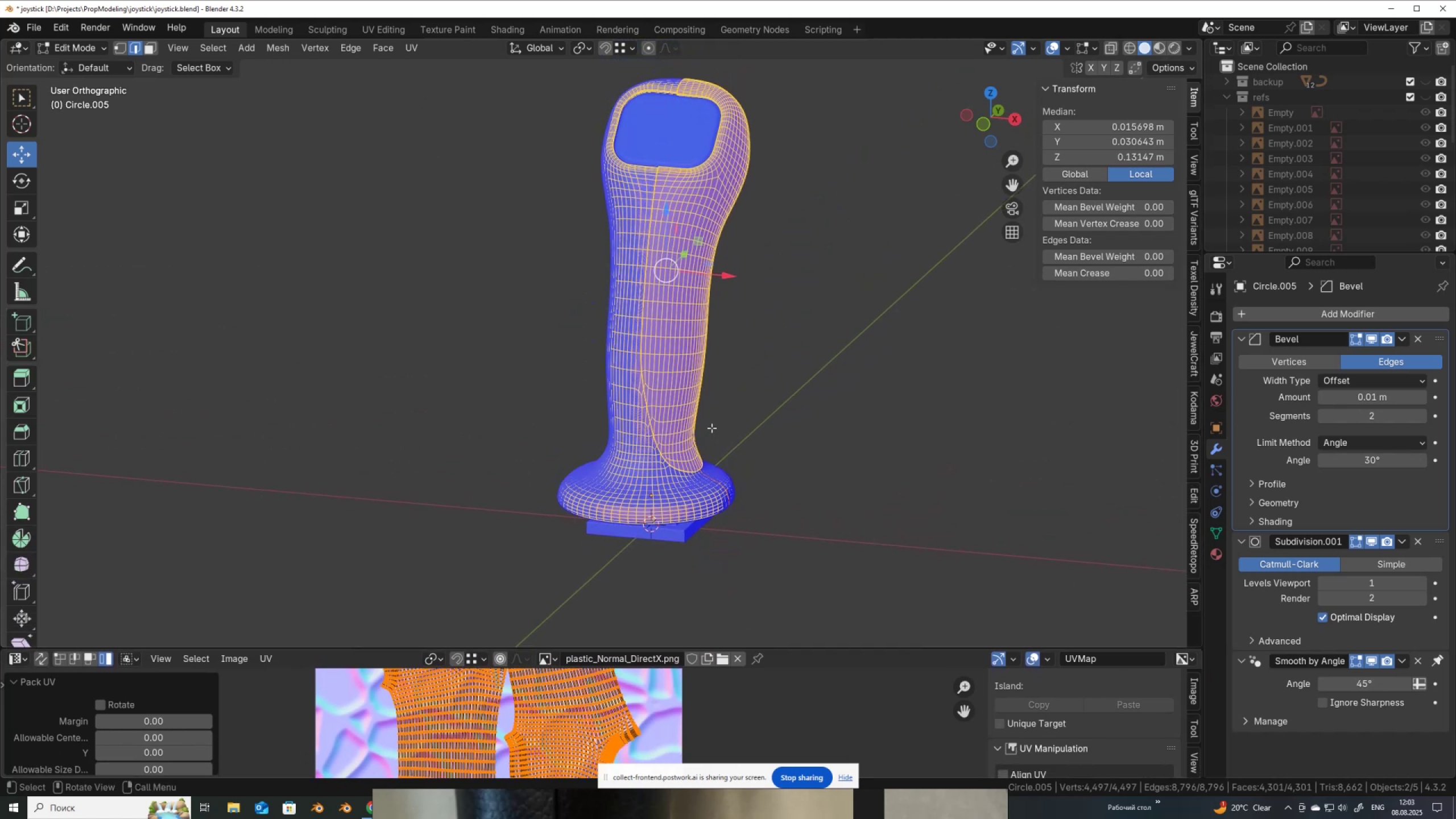 
scroll: coordinate [712, 427], scroll_direction: down, amount: 1.0
 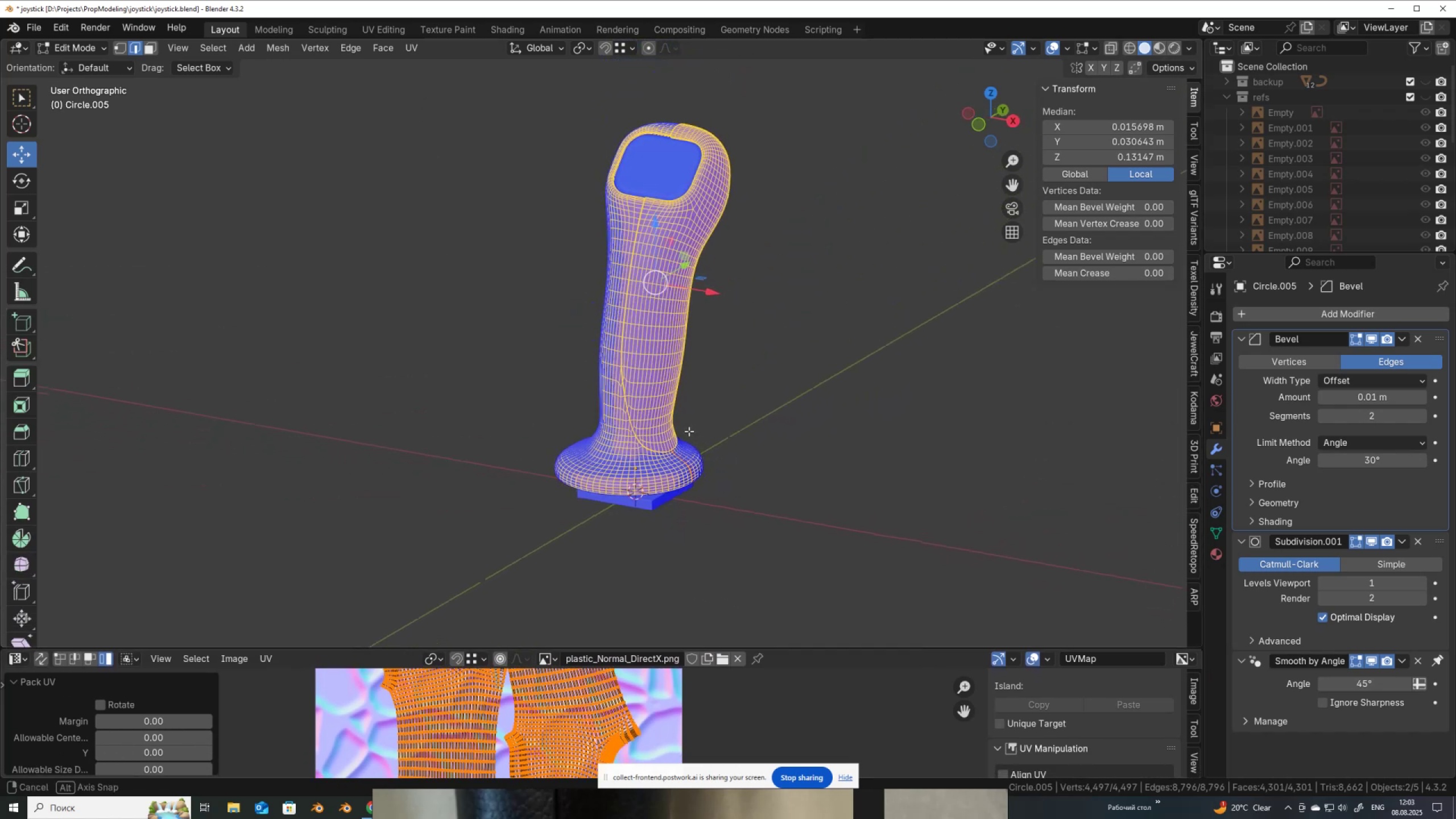 
key(Tab)
 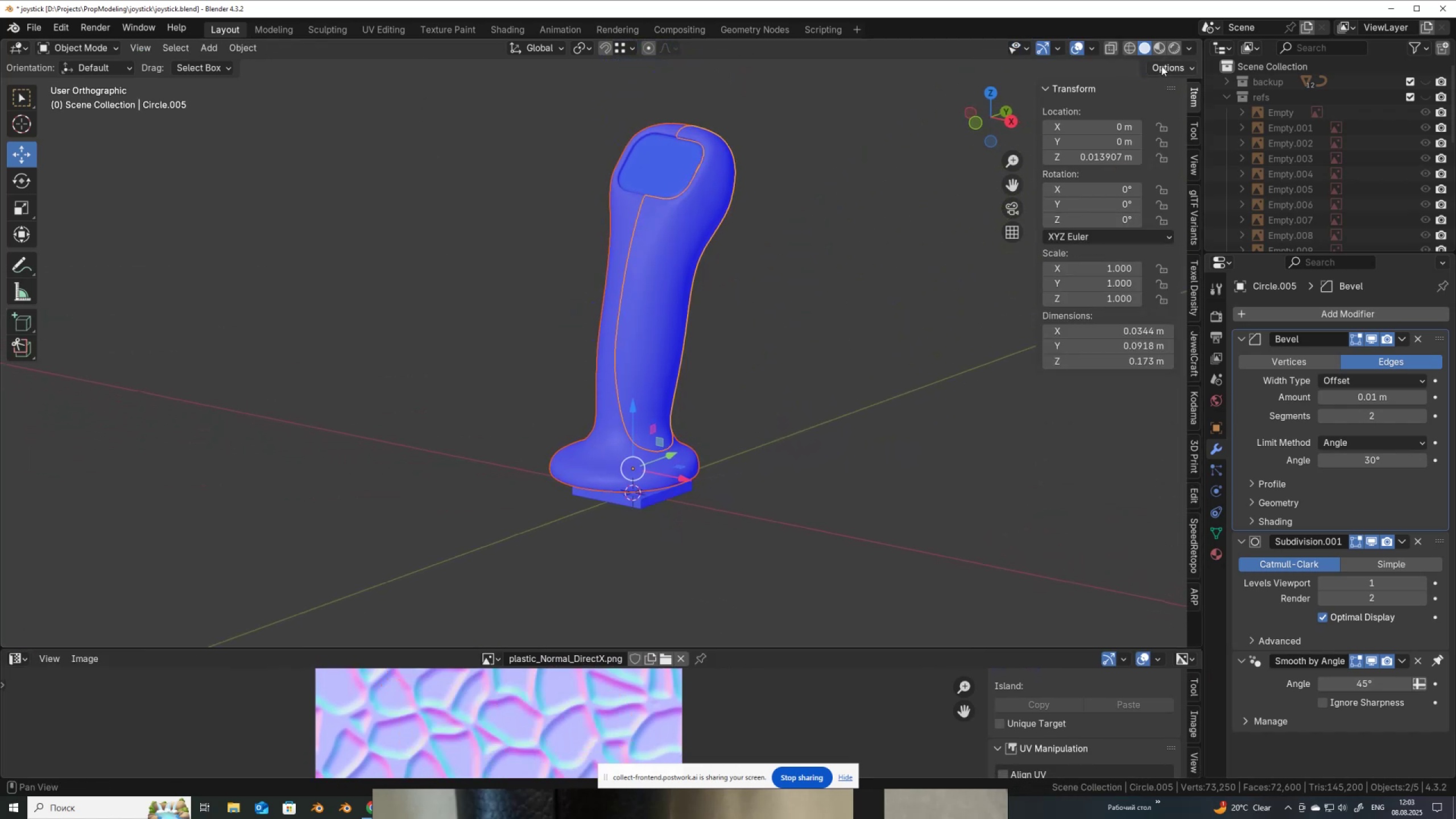 
left_click([1158, 43])
 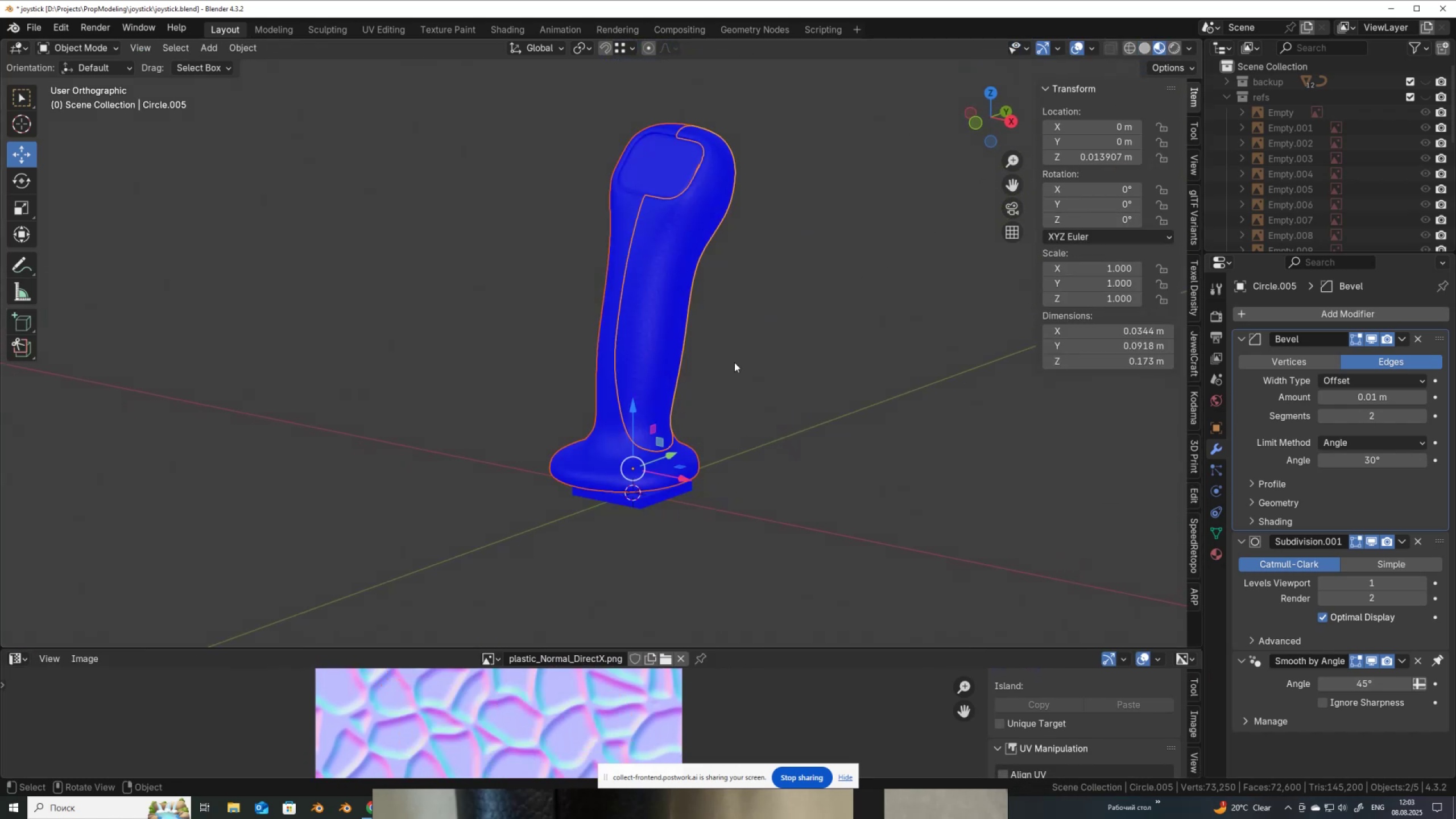 
key(Q)
 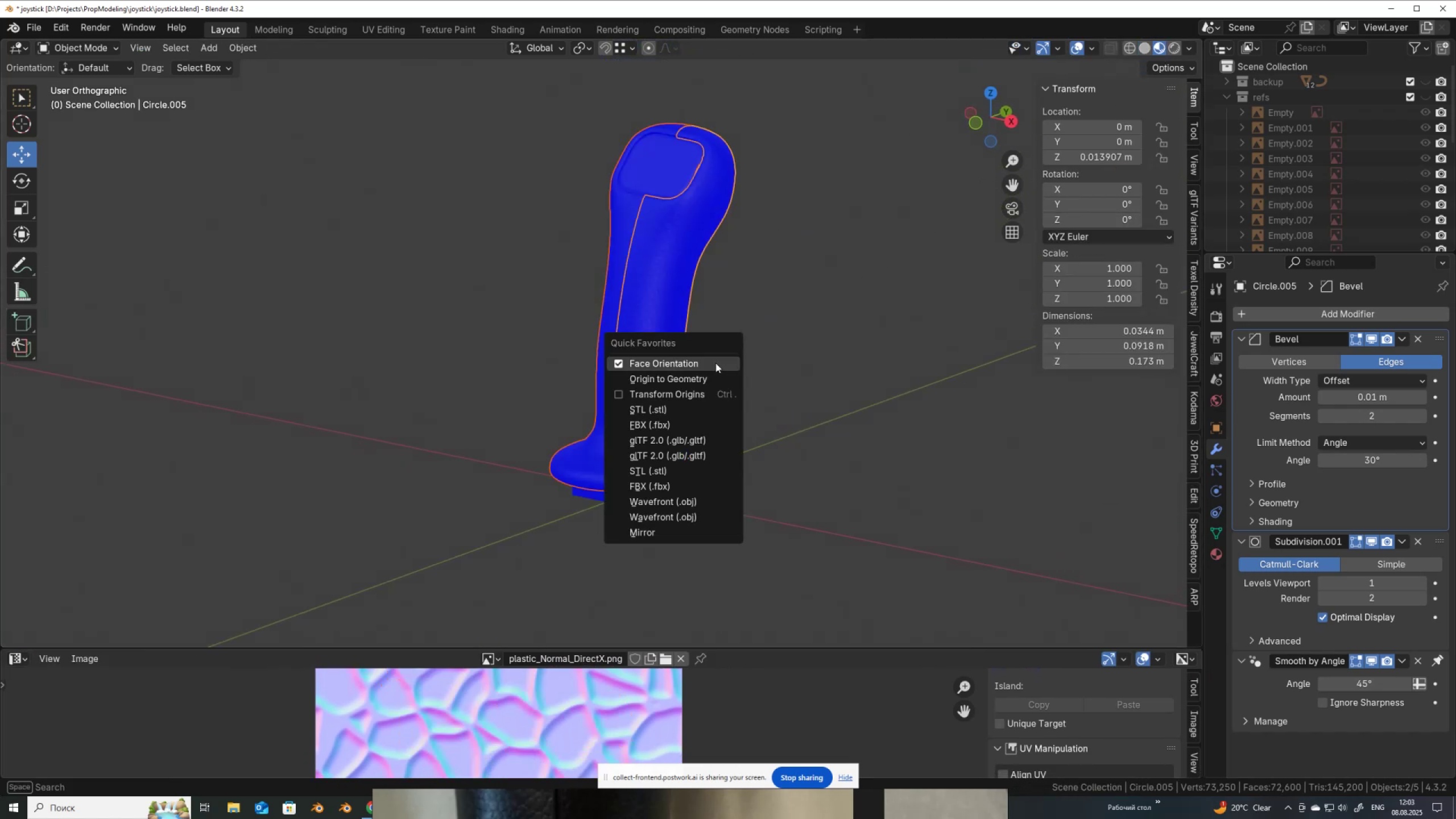 
left_click([715, 363])
 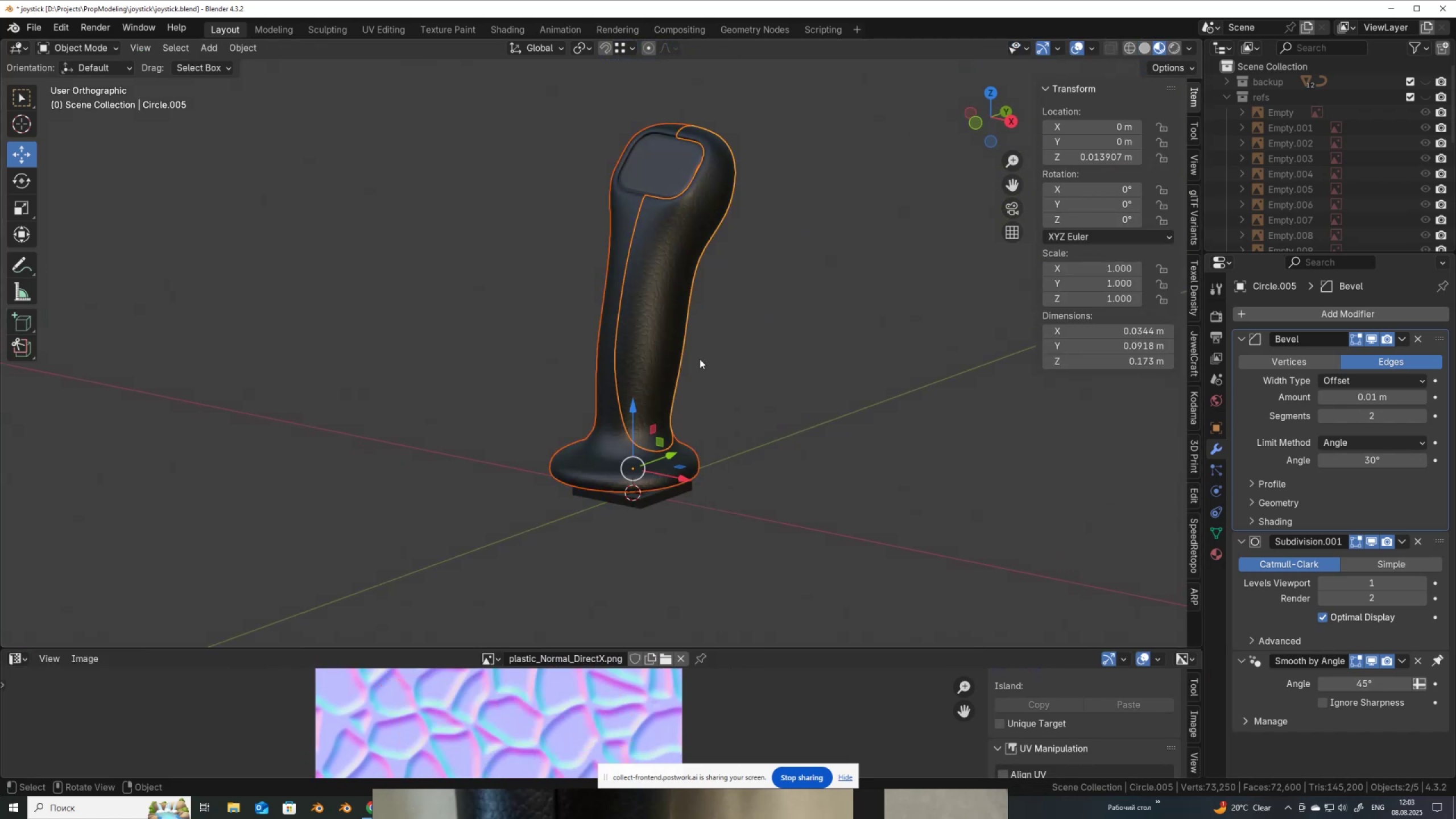 
scroll: coordinate [592, 341], scroll_direction: up, amount: 2.0
 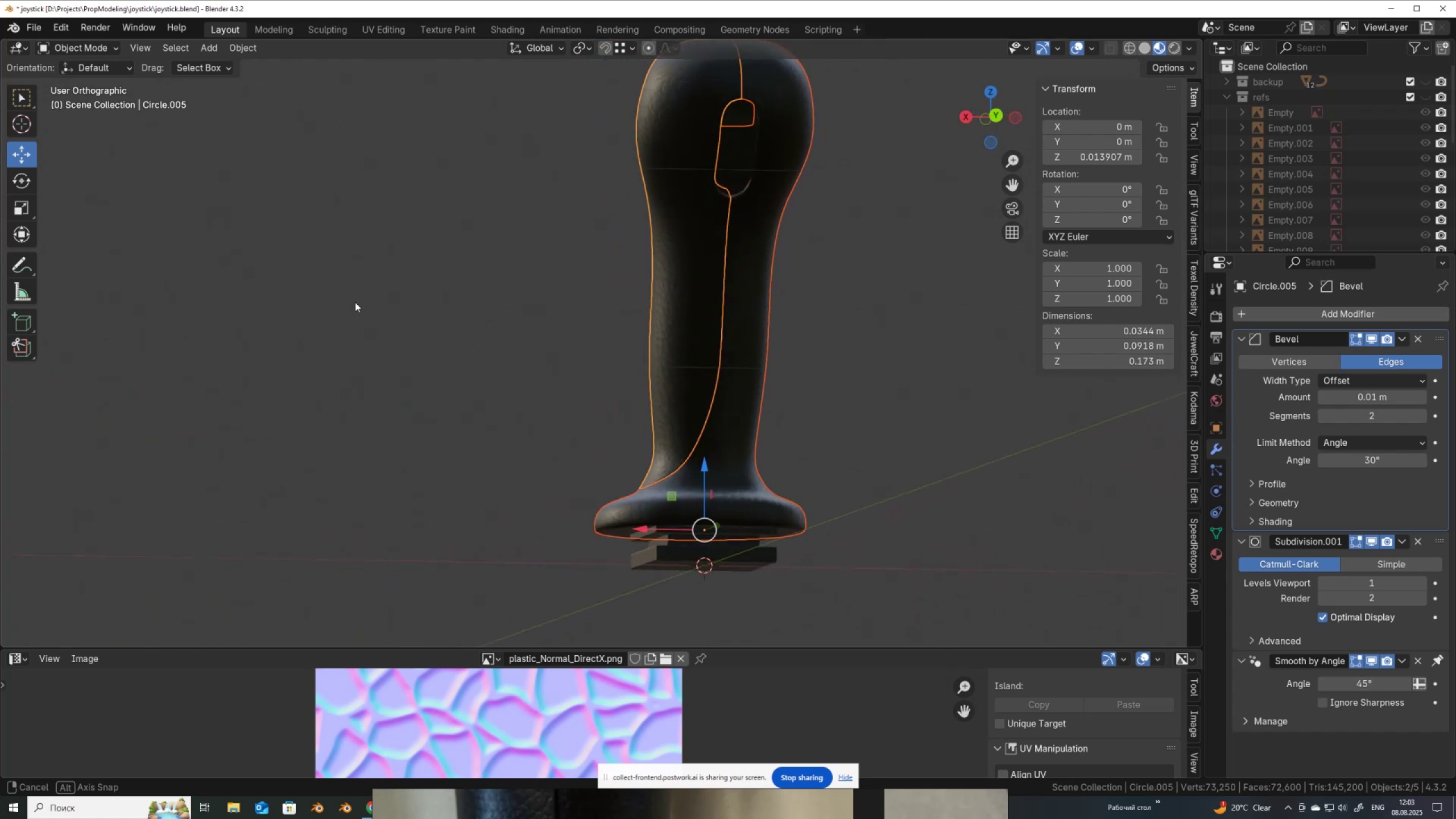 
wait(6.13)
 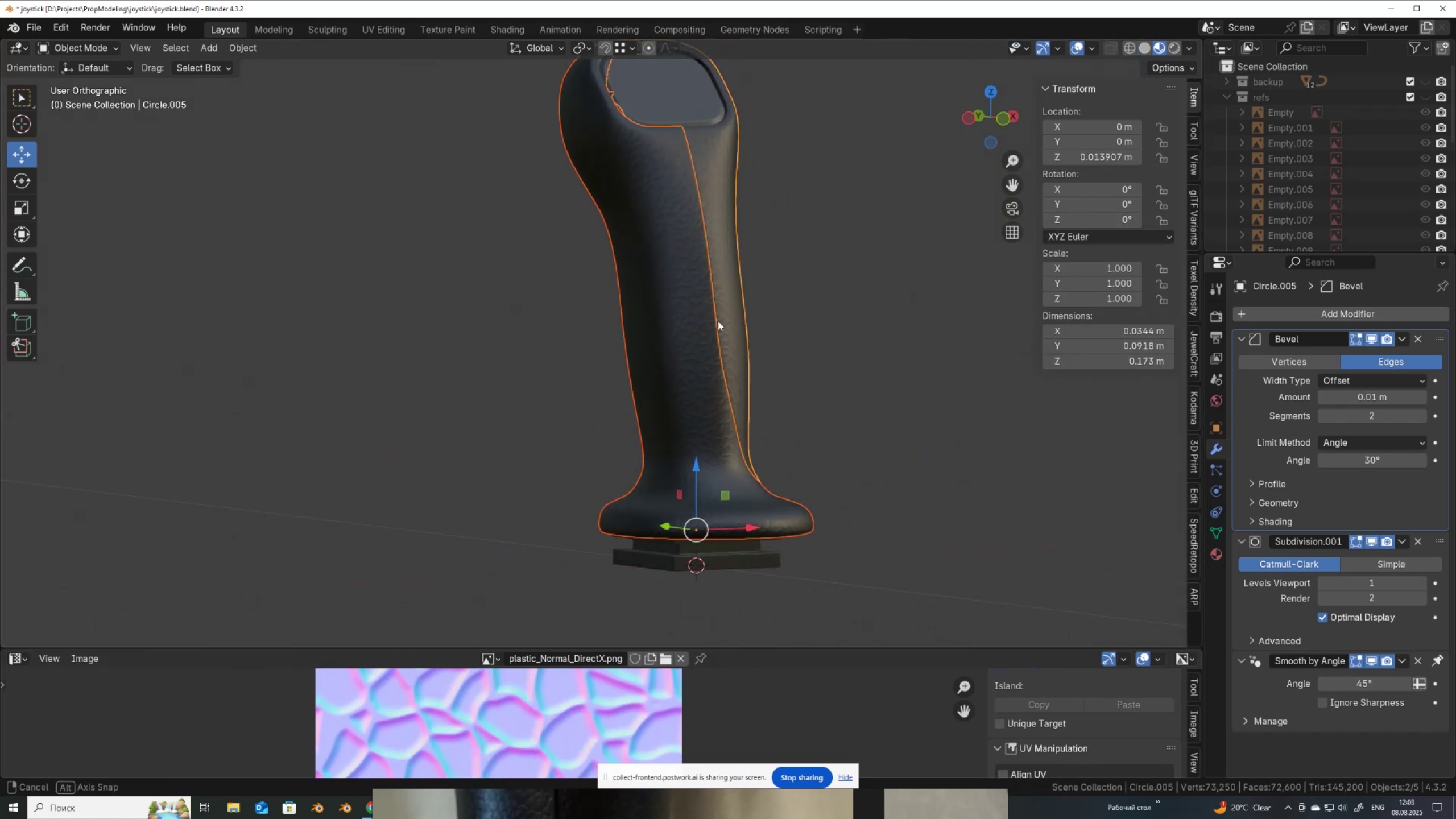 
scroll: coordinate [584, 352], scroll_direction: up, amount: 1.0
 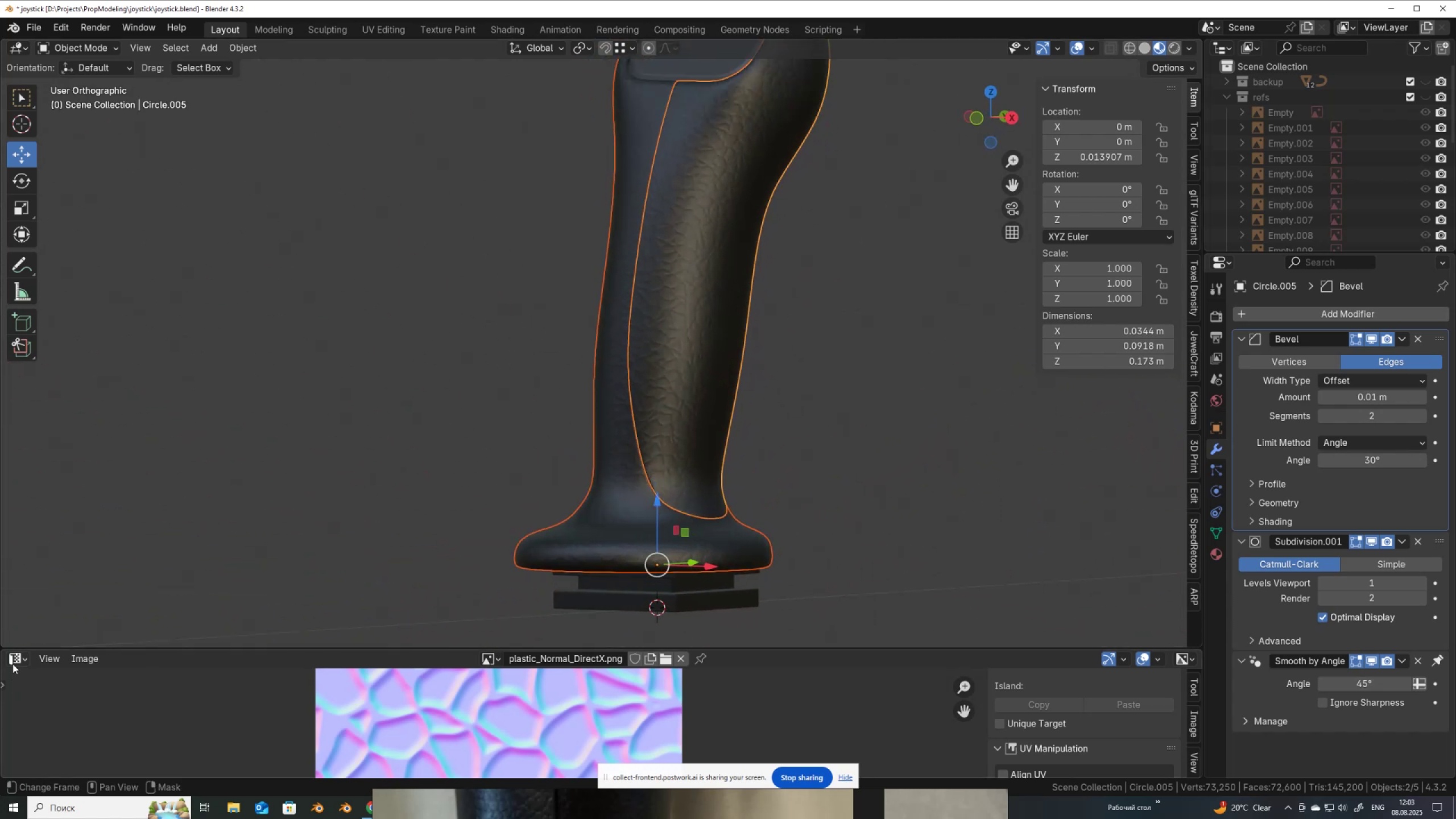 
left_click([15, 660])
 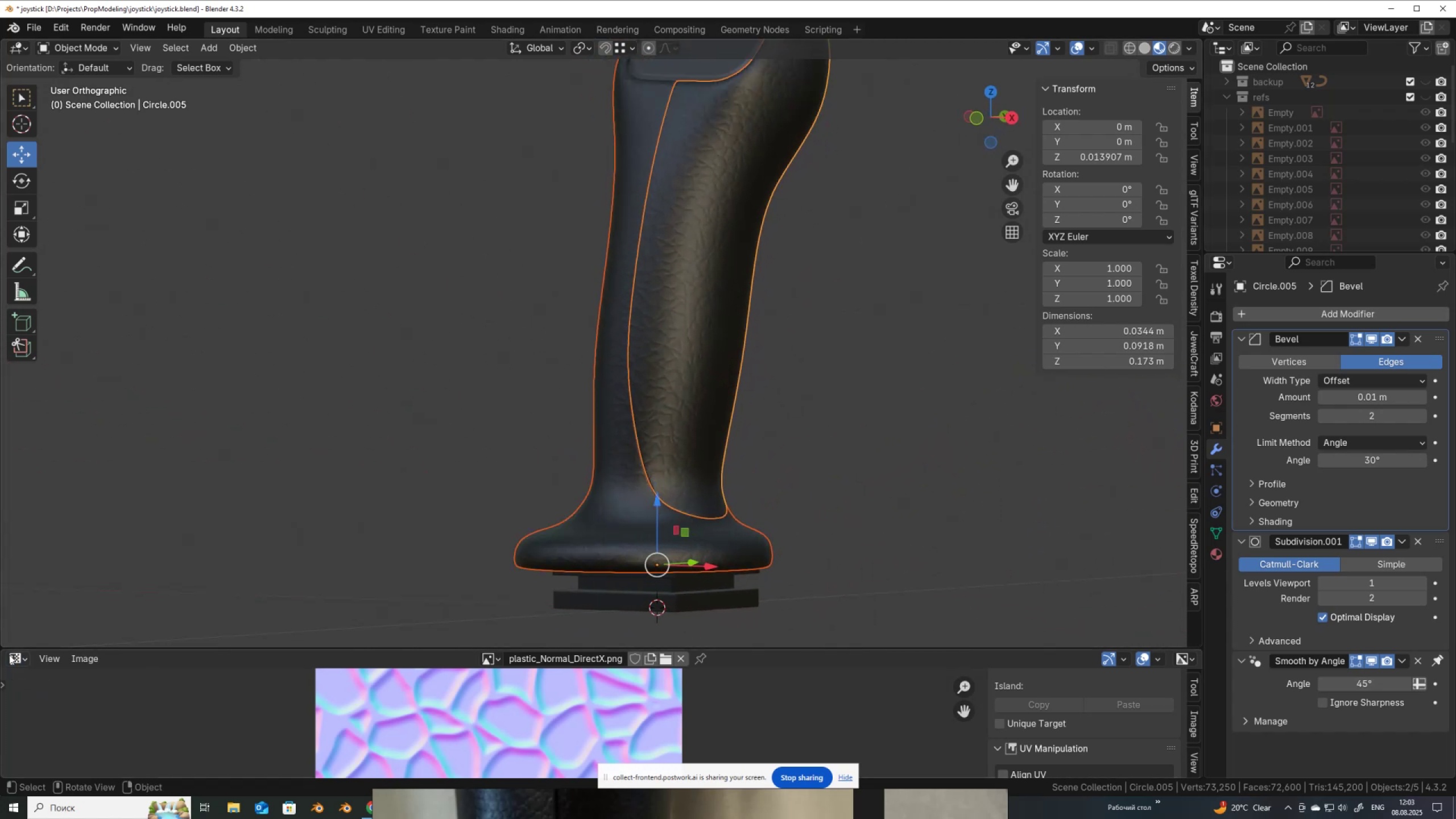 
left_click([9, 655])
 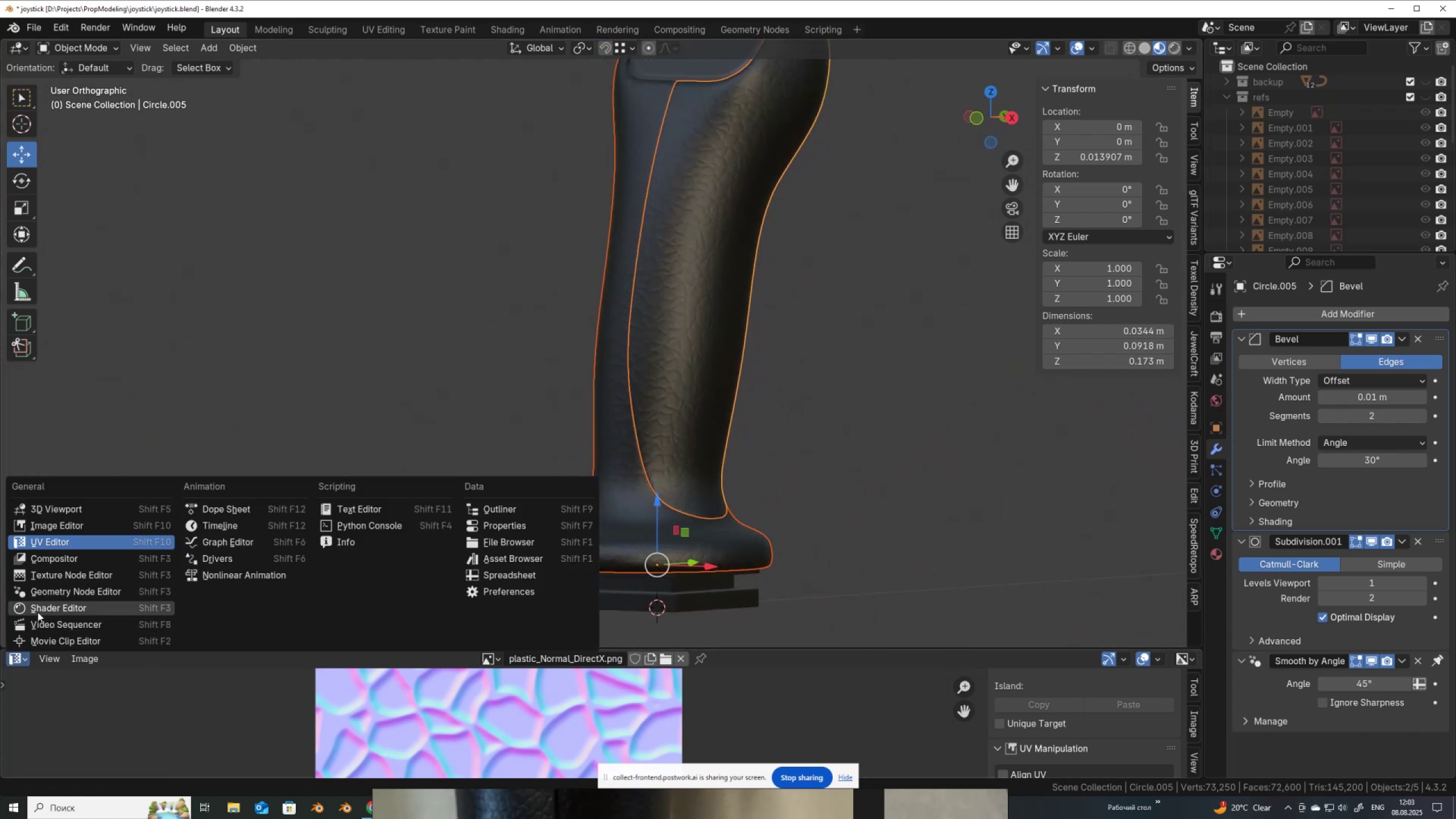 
left_click([40, 610])
 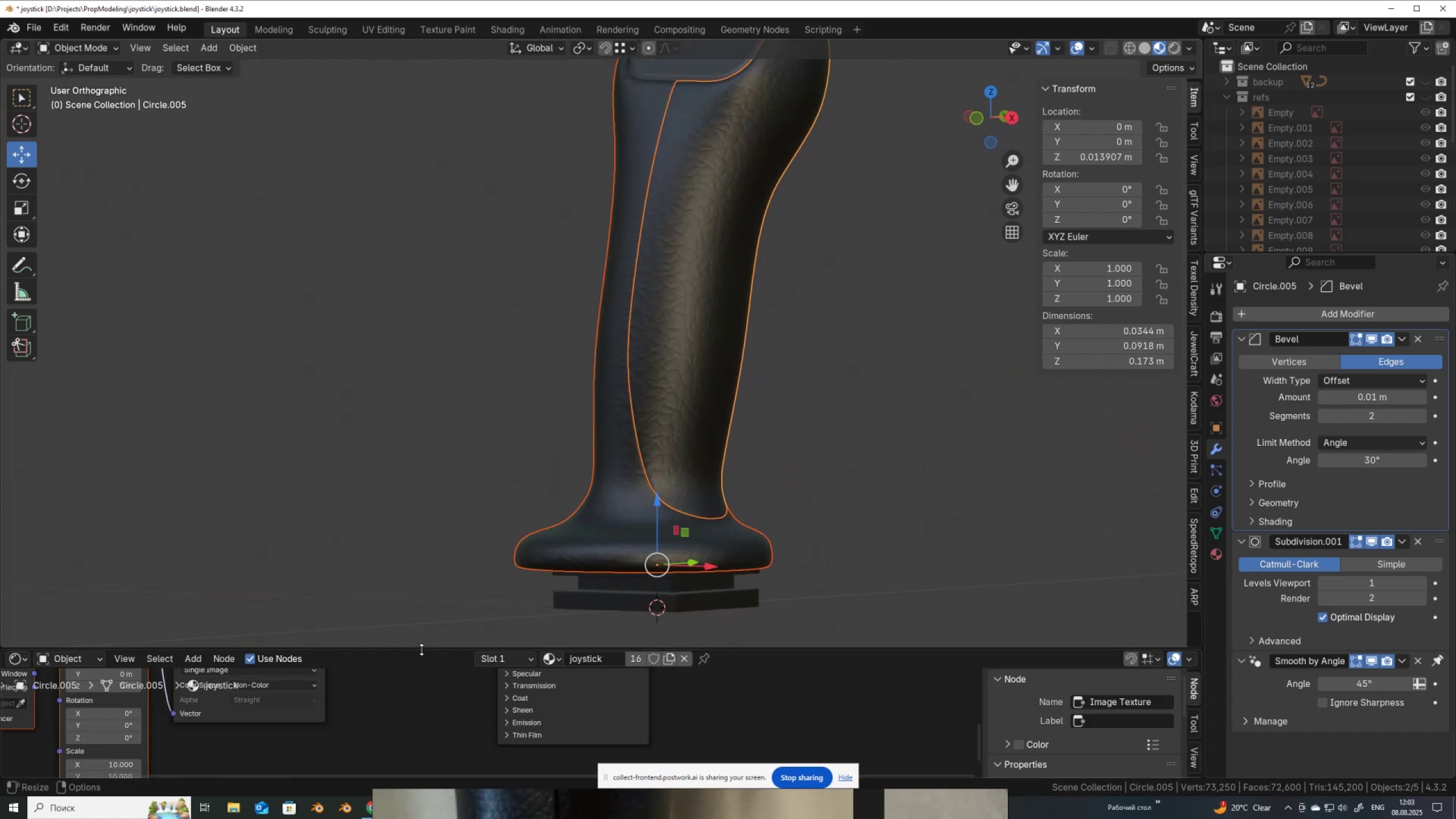 
left_click_drag(start_coordinate=[422, 649], to_coordinate=[461, 308])
 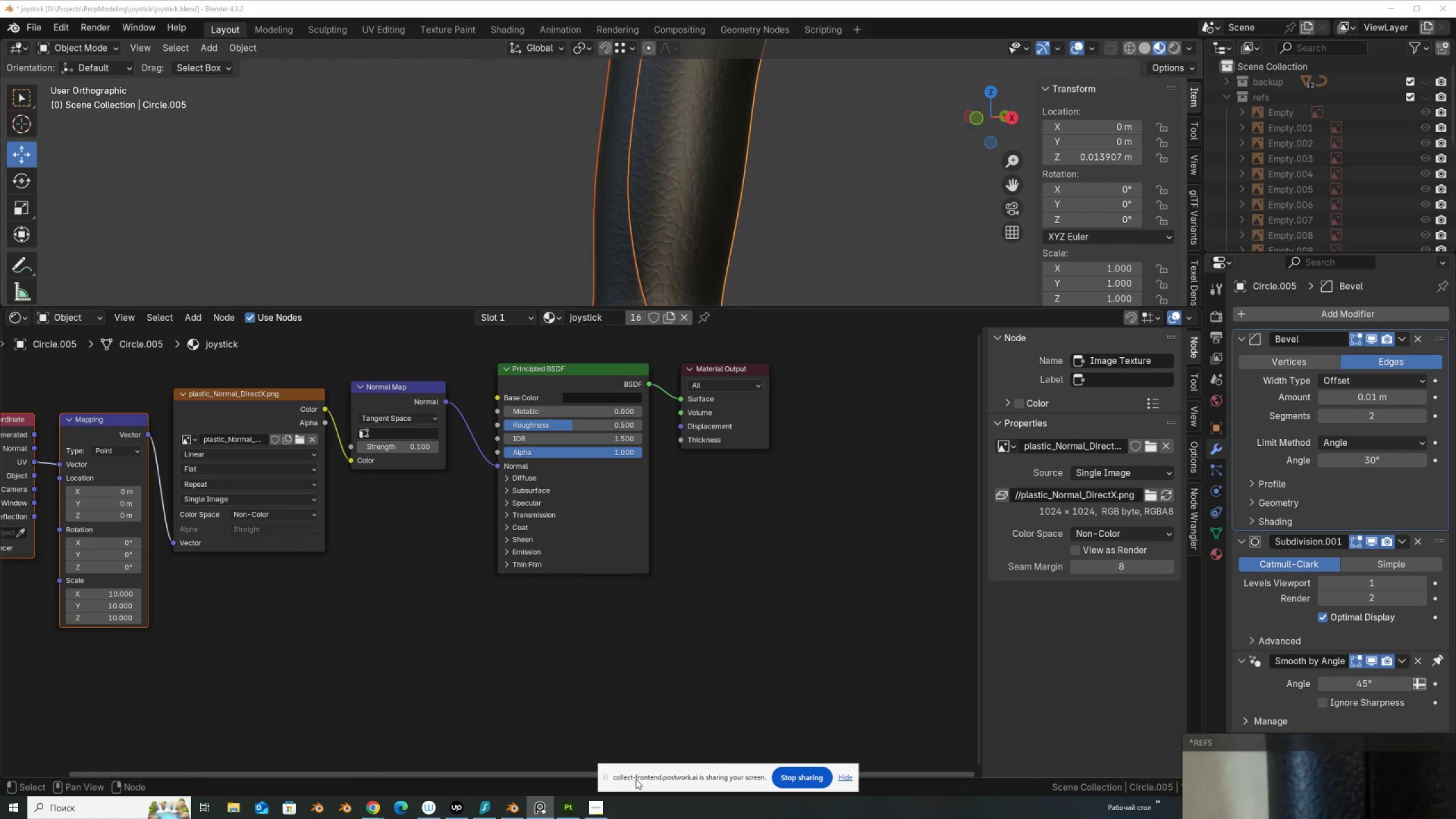 
left_click([564, 806])
 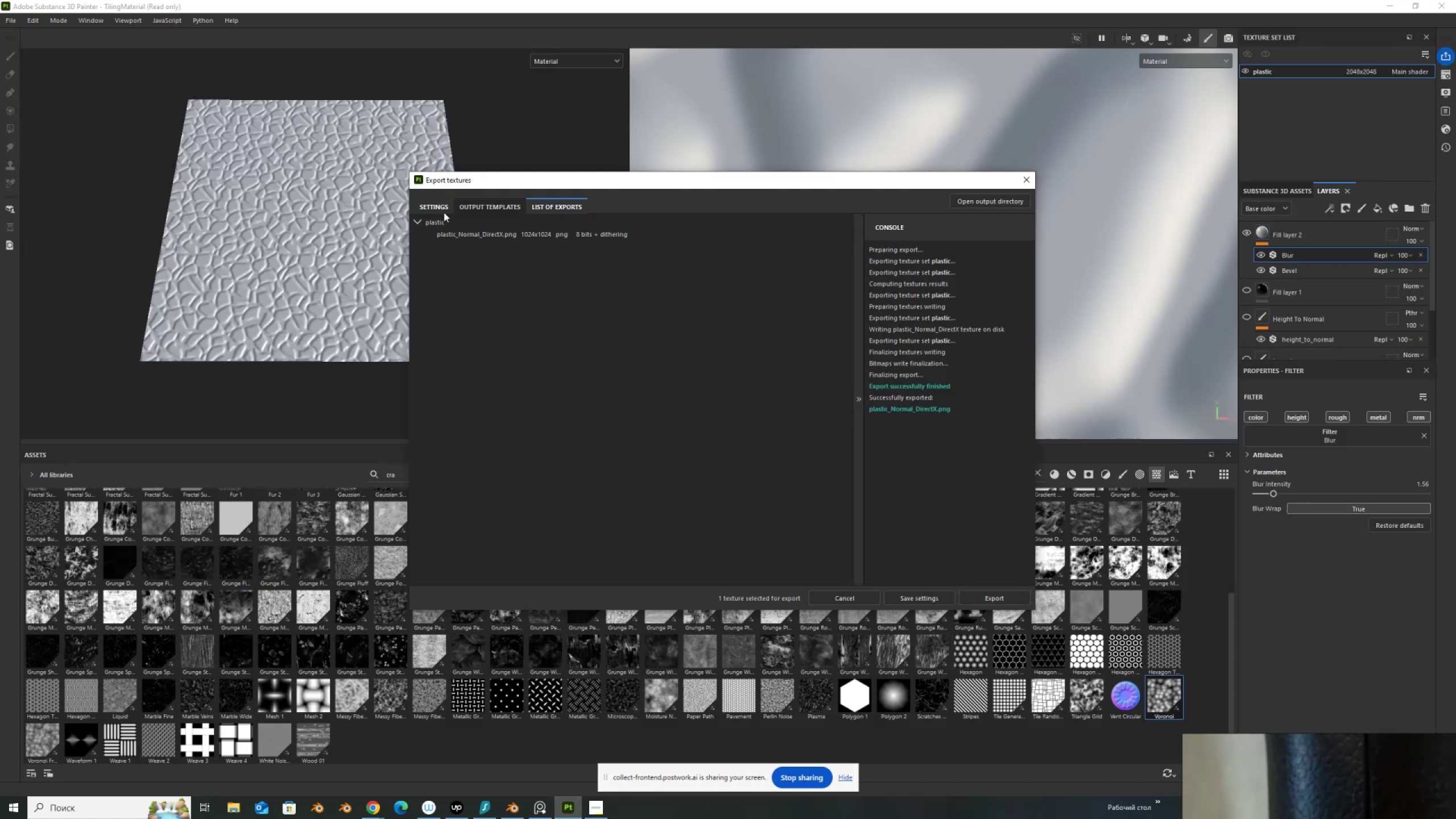 
left_click([444, 207])
 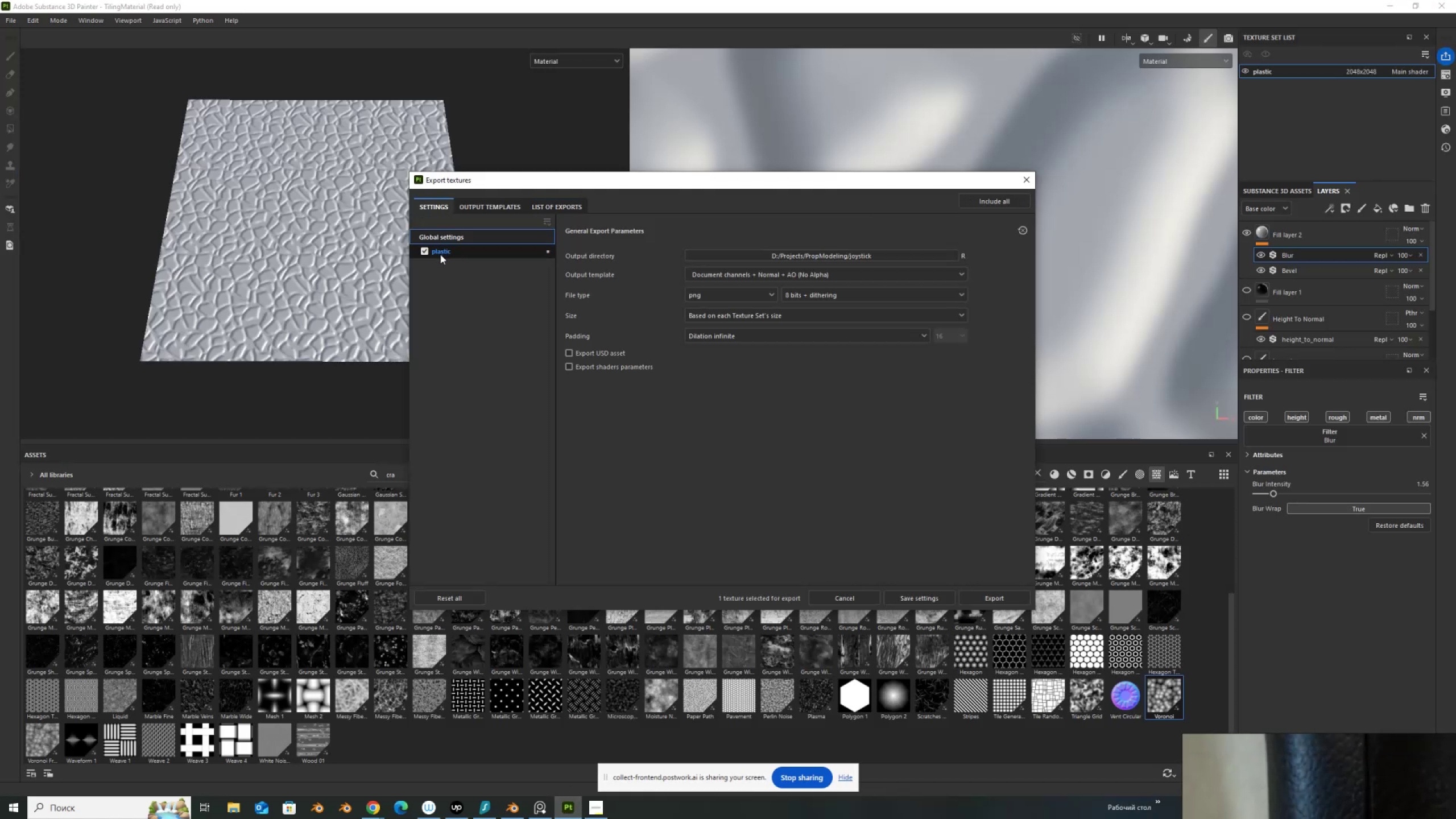 
left_click([440, 254])
 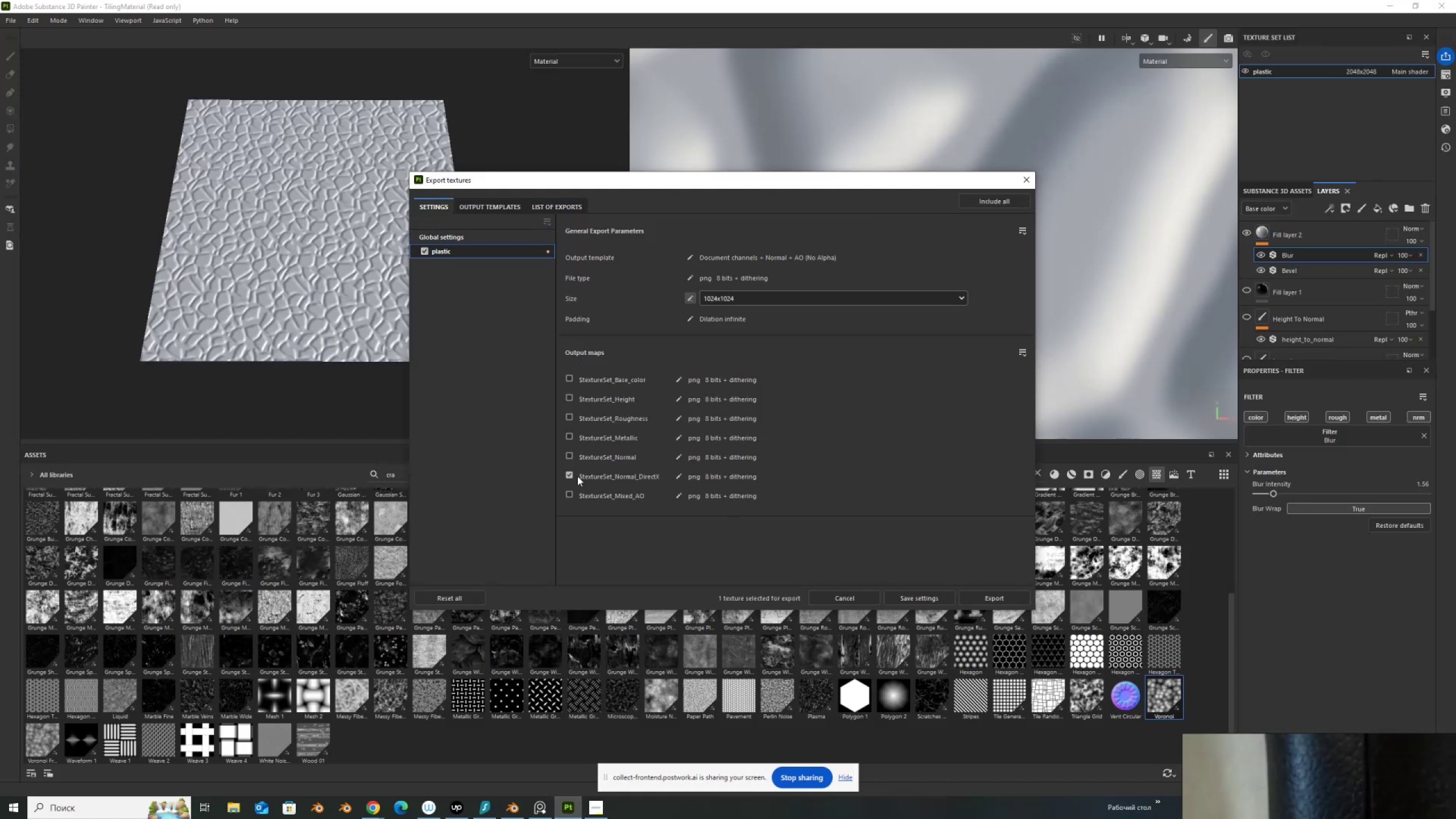 
left_click([569, 475])
 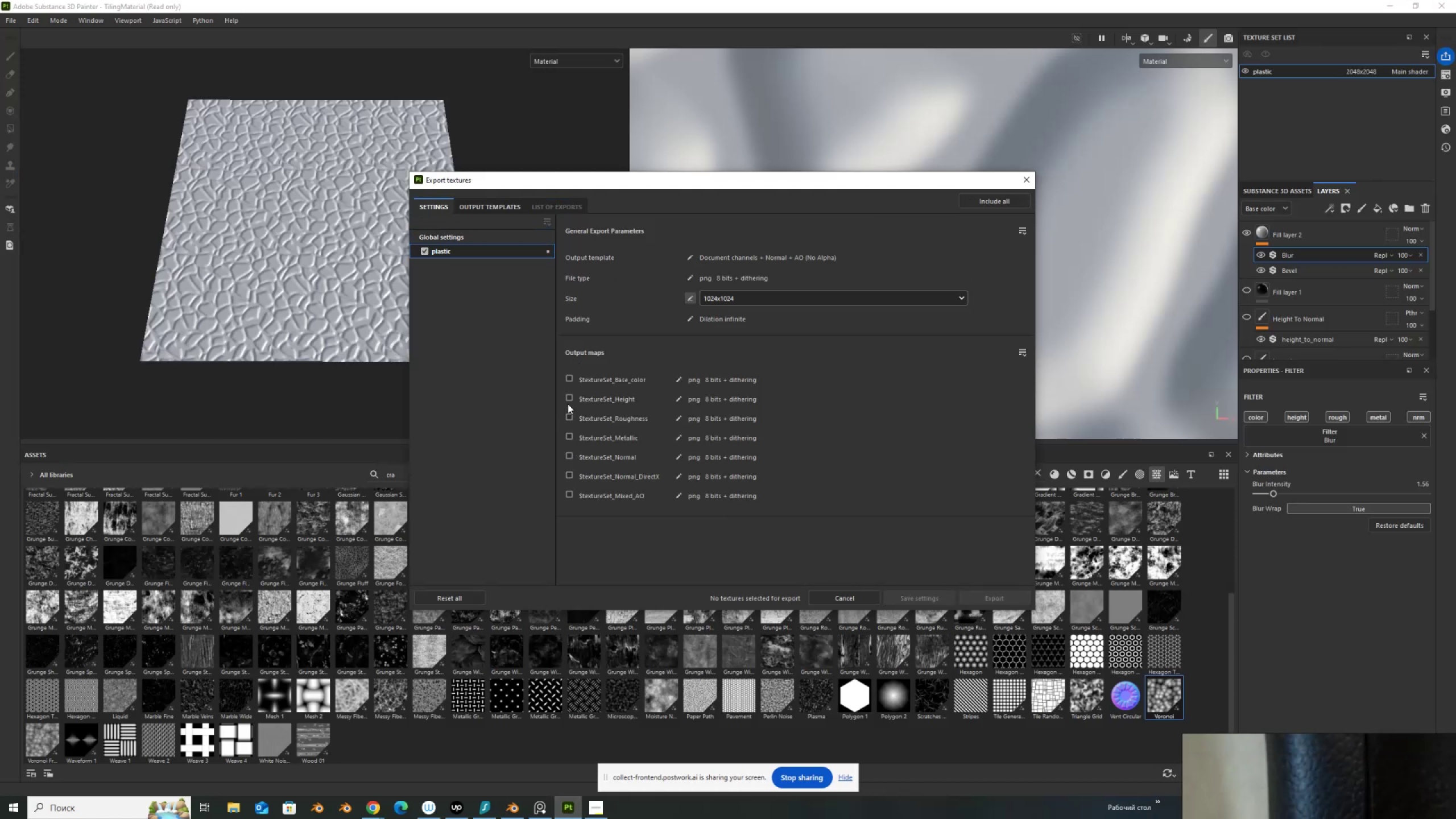 
left_click([569, 398])
 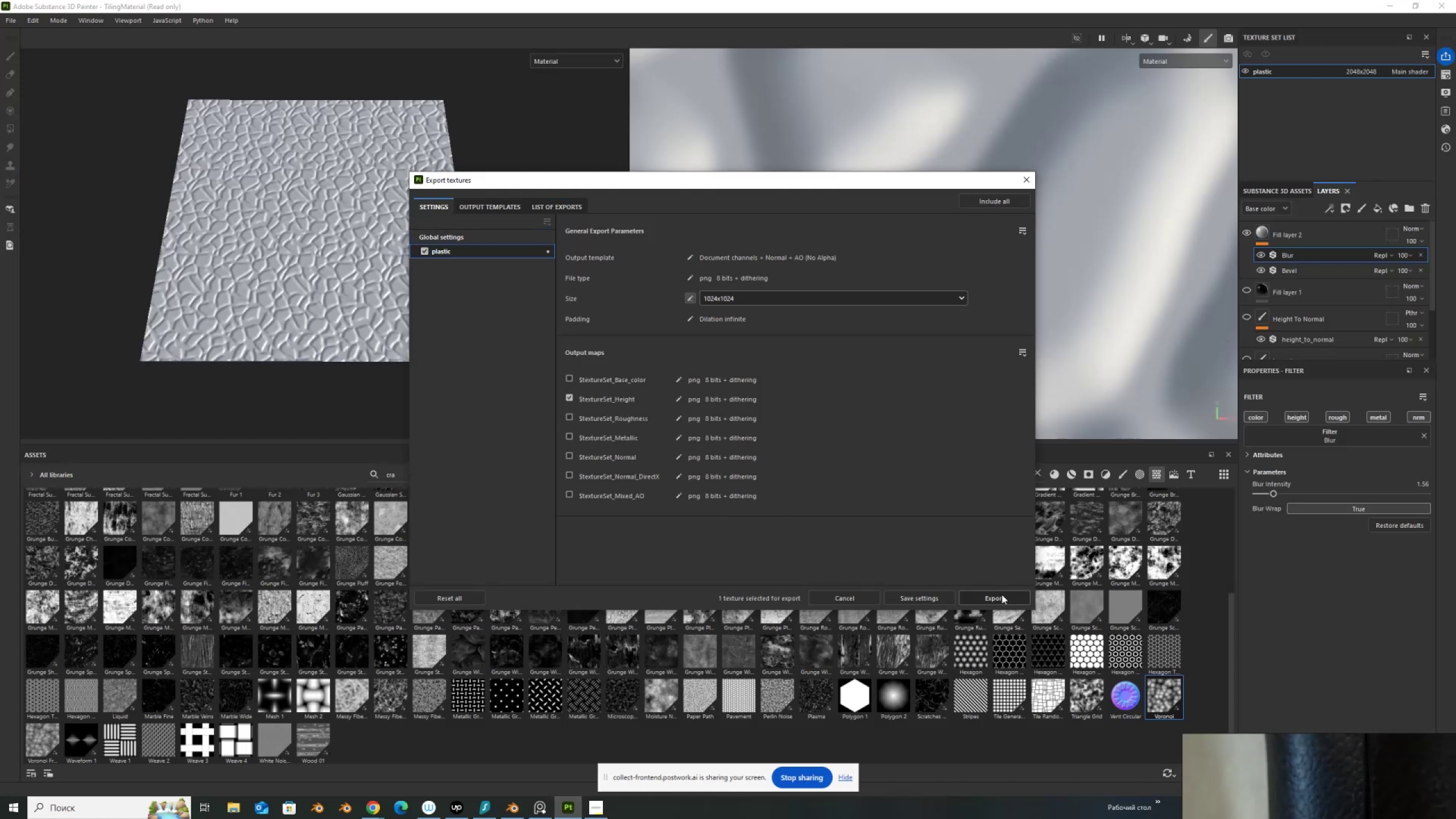 
left_click([1001, 598])
 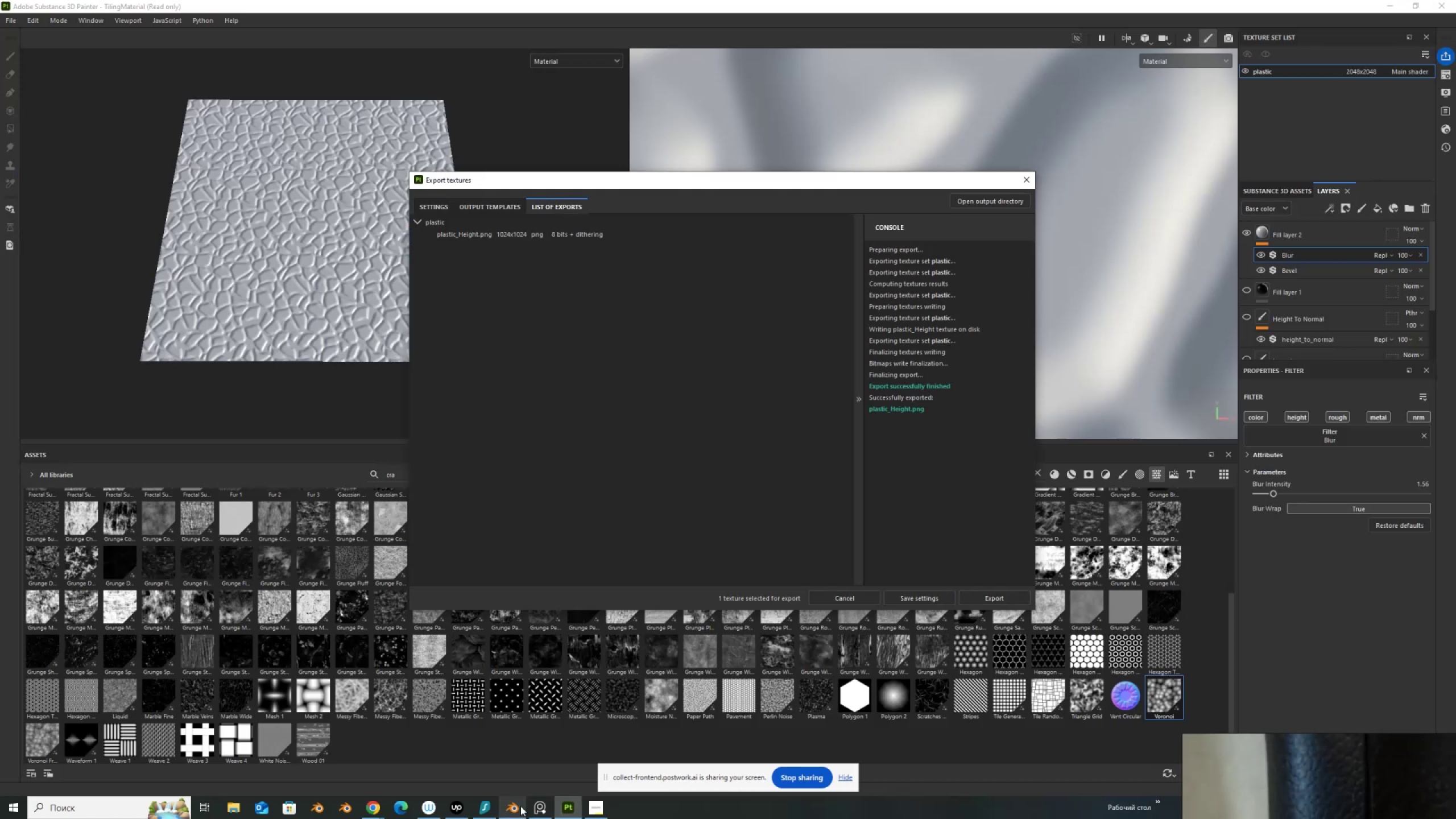 
left_click([515, 806])
 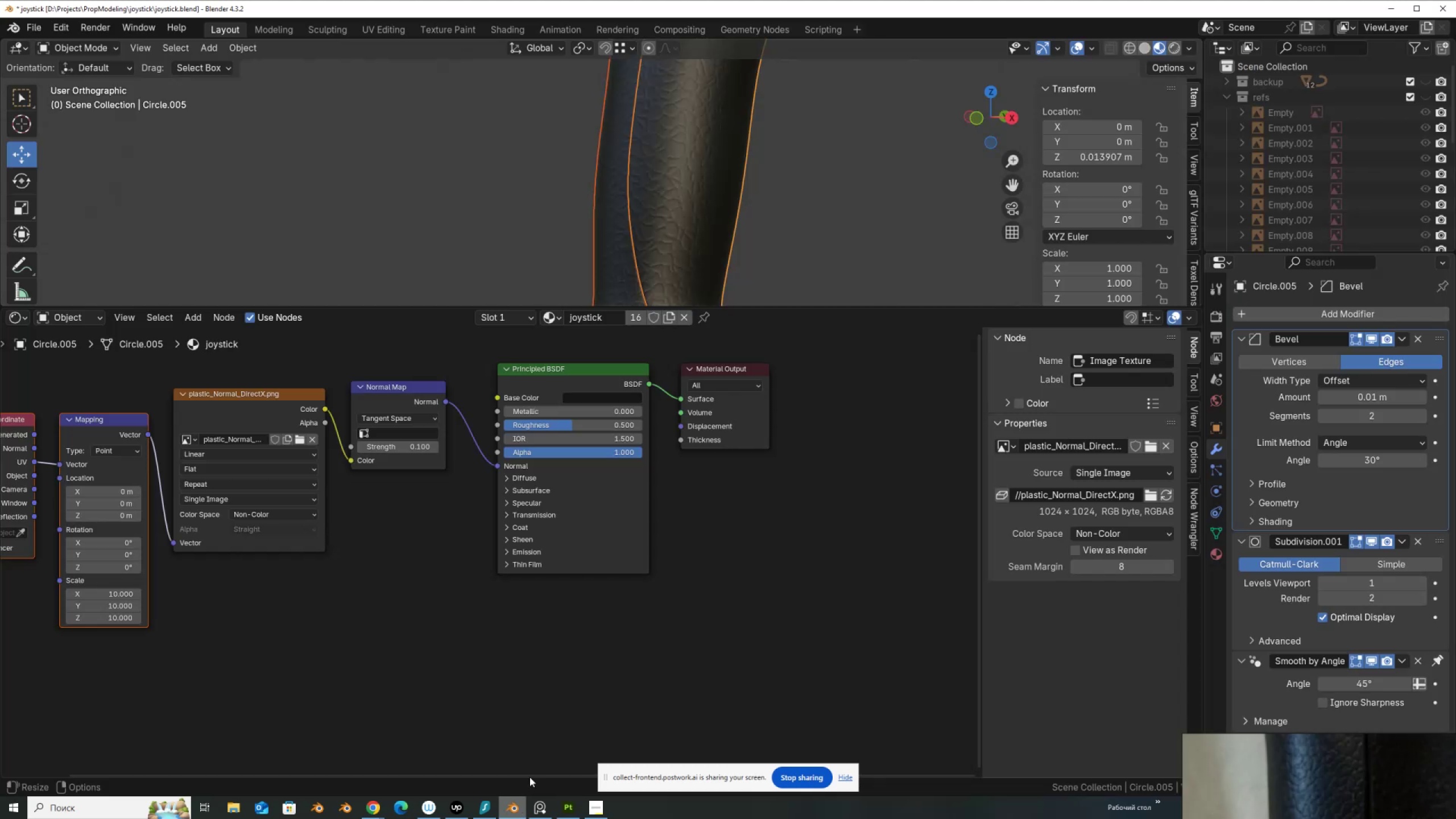 
scroll: coordinate [573, 596], scroll_direction: down, amount: 3.0
 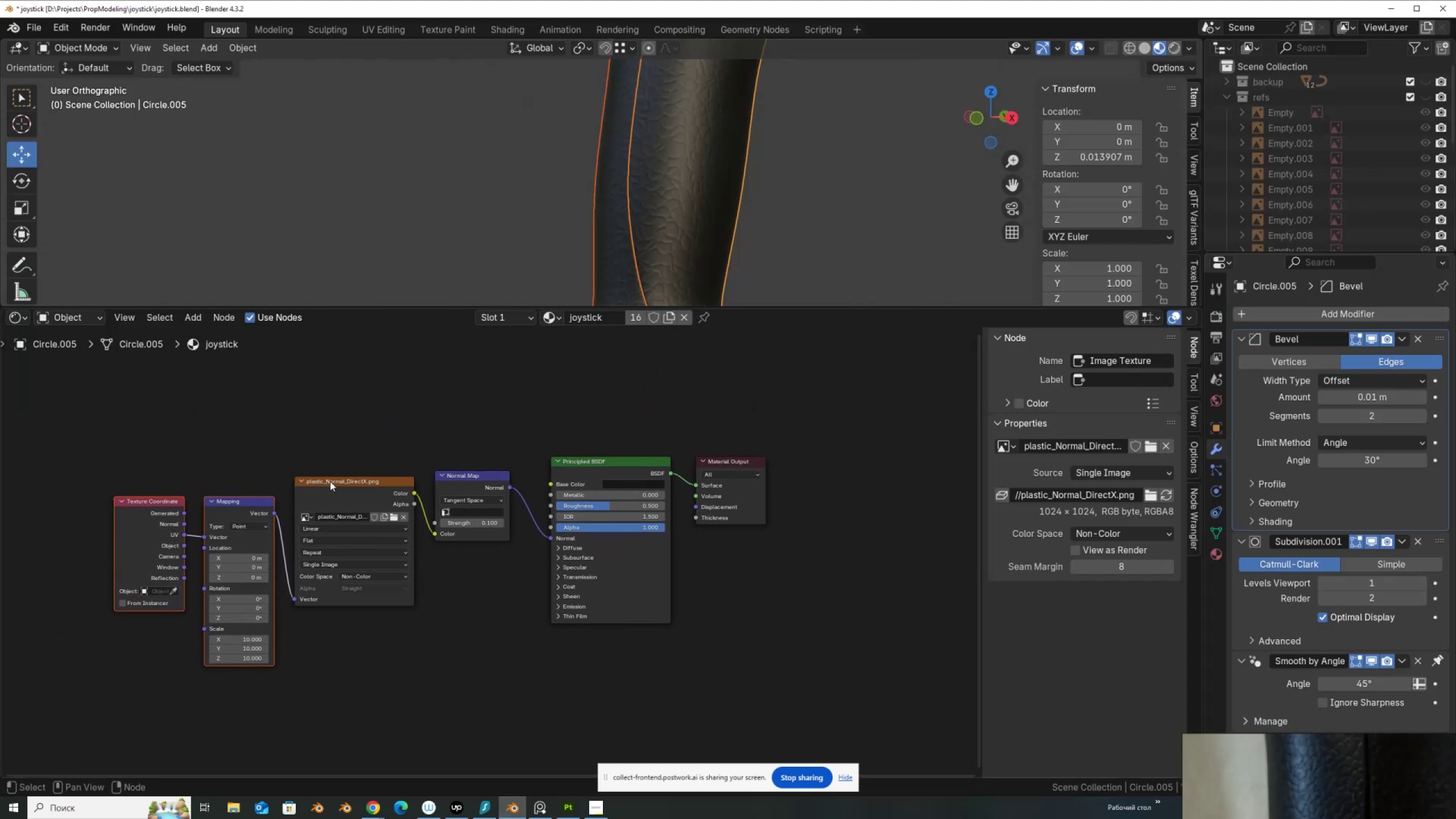 
left_click([347, 485])
 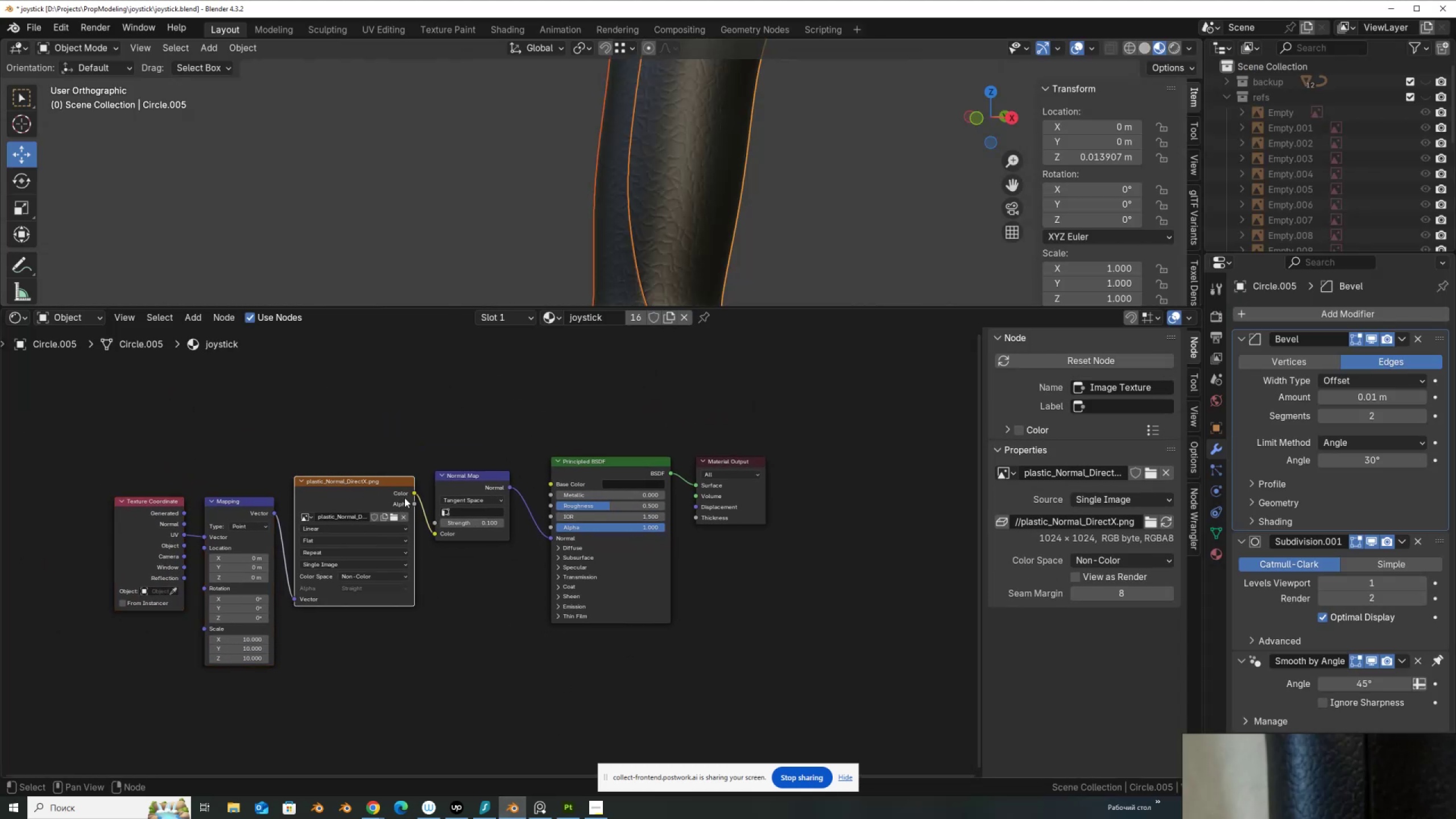 
hold_key(key=ShiftLeft, duration=1.5)
 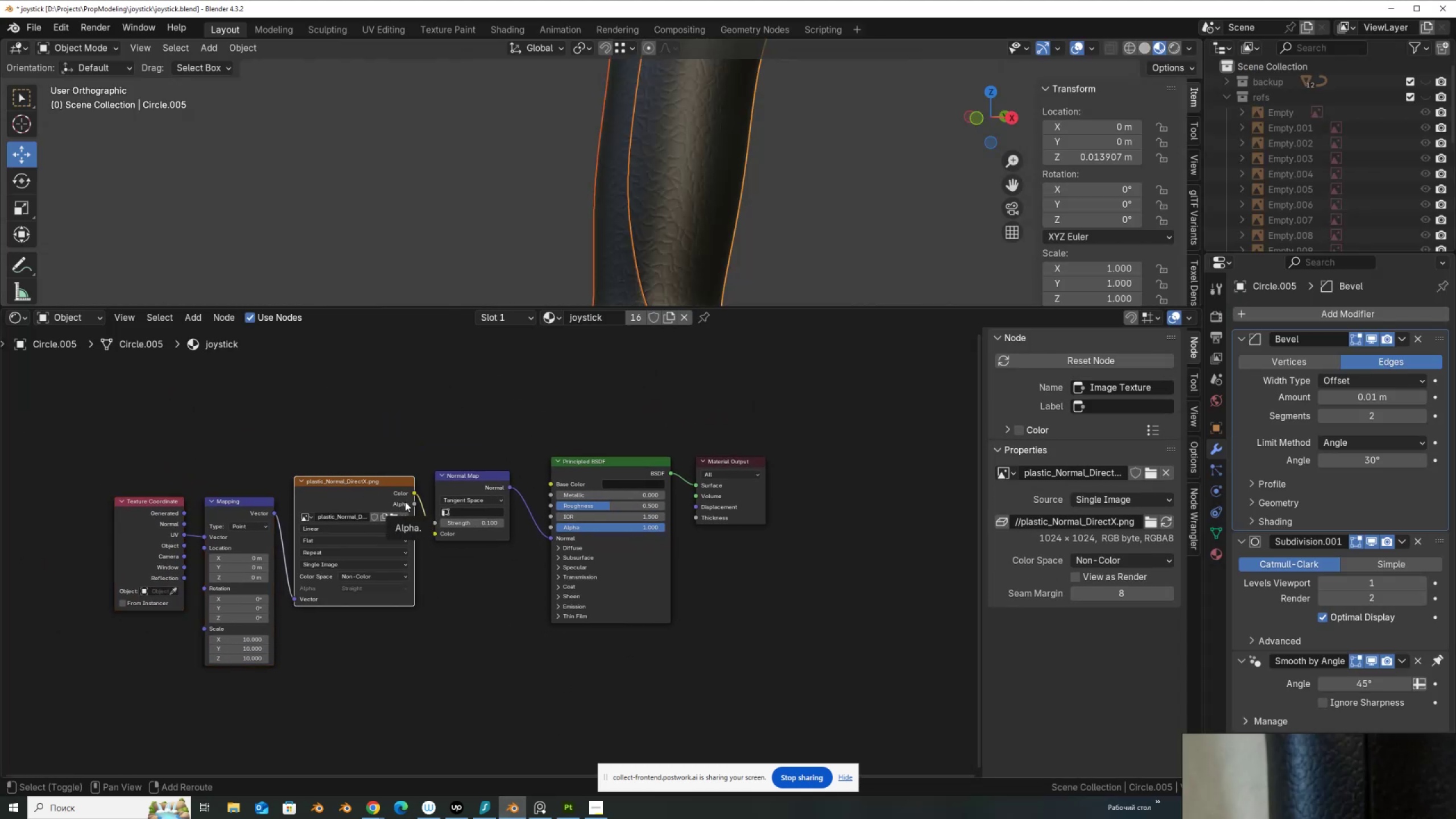 
key(Shift+D)
 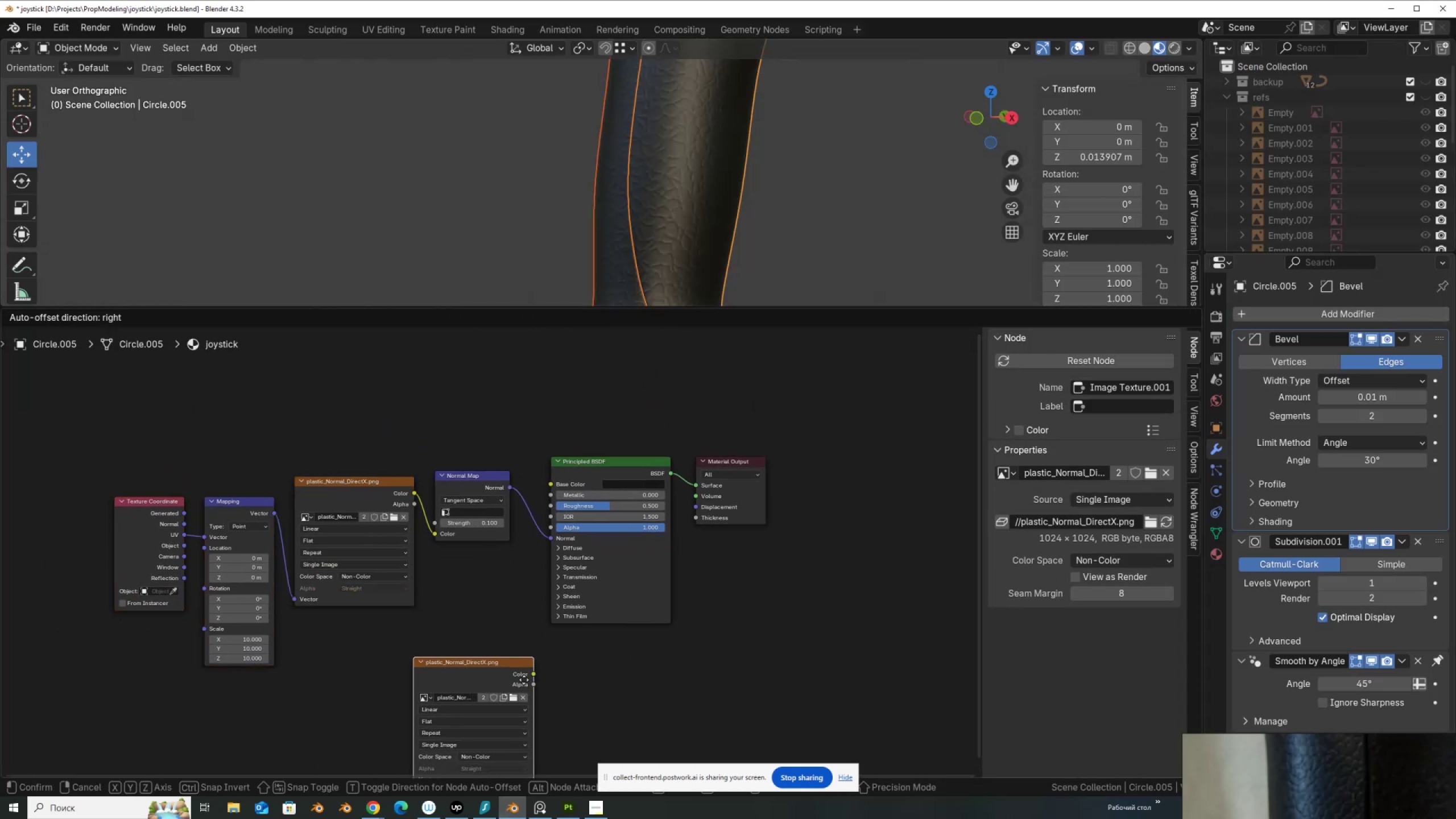 
left_click([523, 675])
 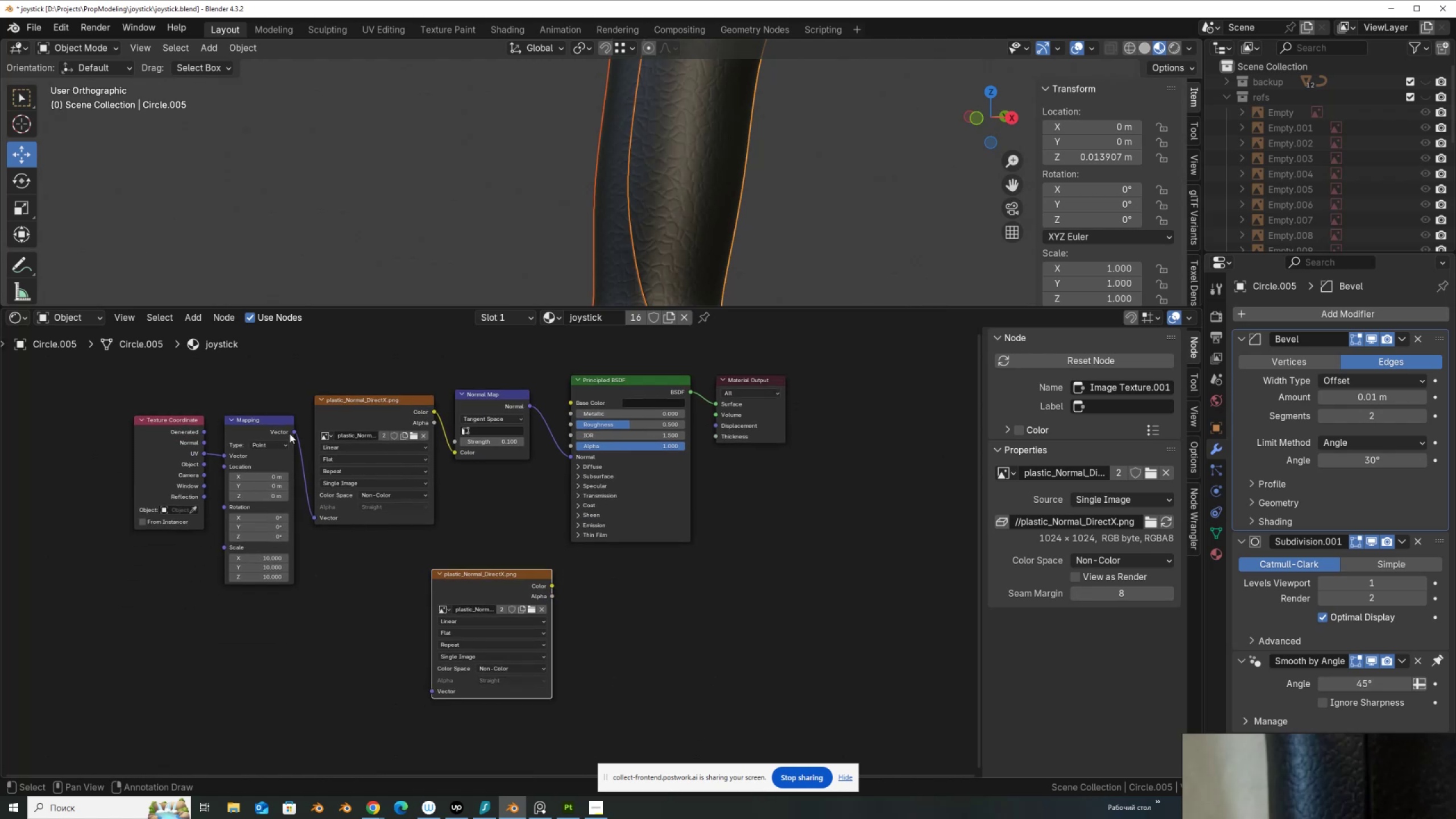 
left_click_drag(start_coordinate=[293, 430], to_coordinate=[442, 695])
 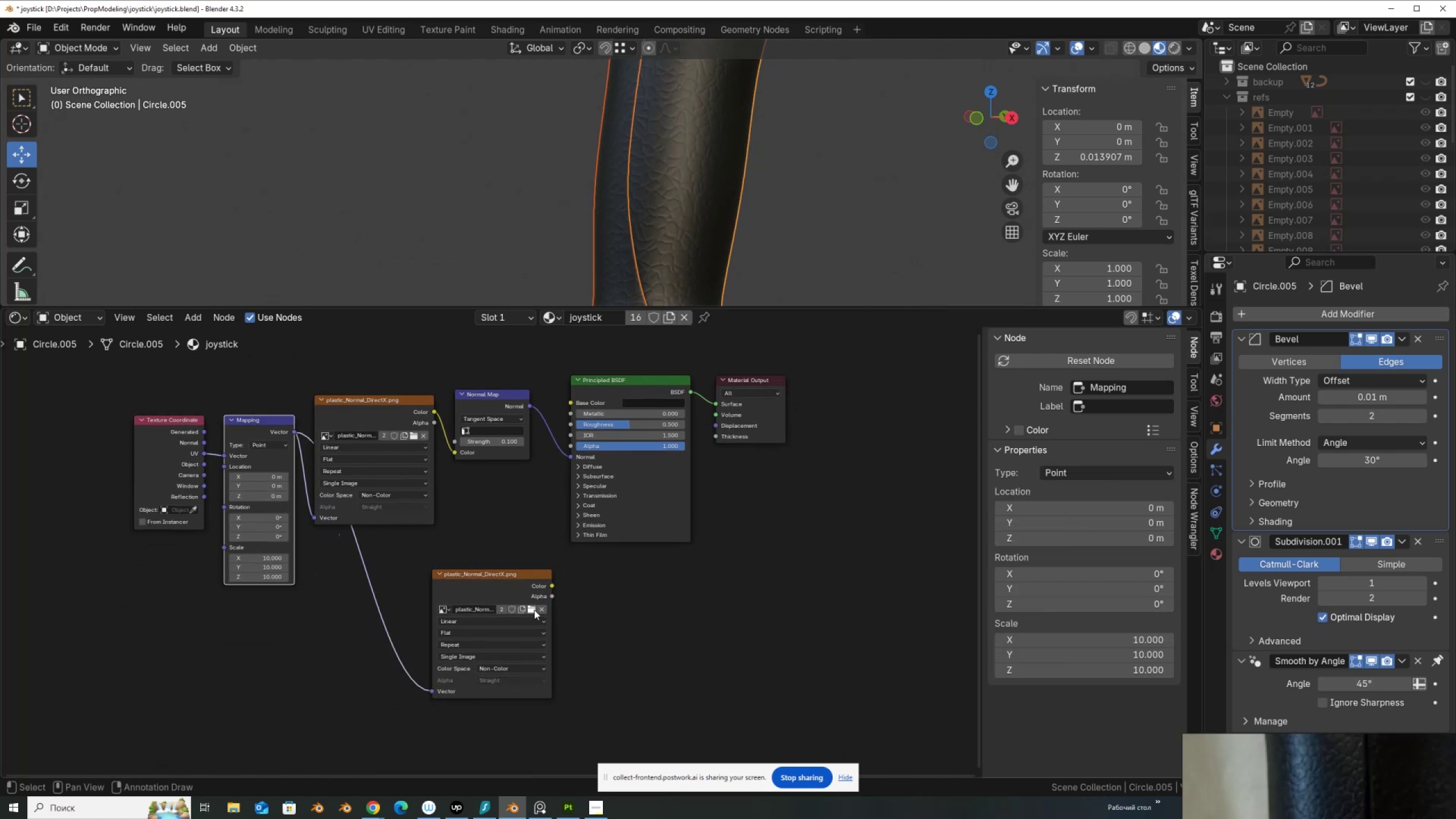 
left_click([533, 609])
 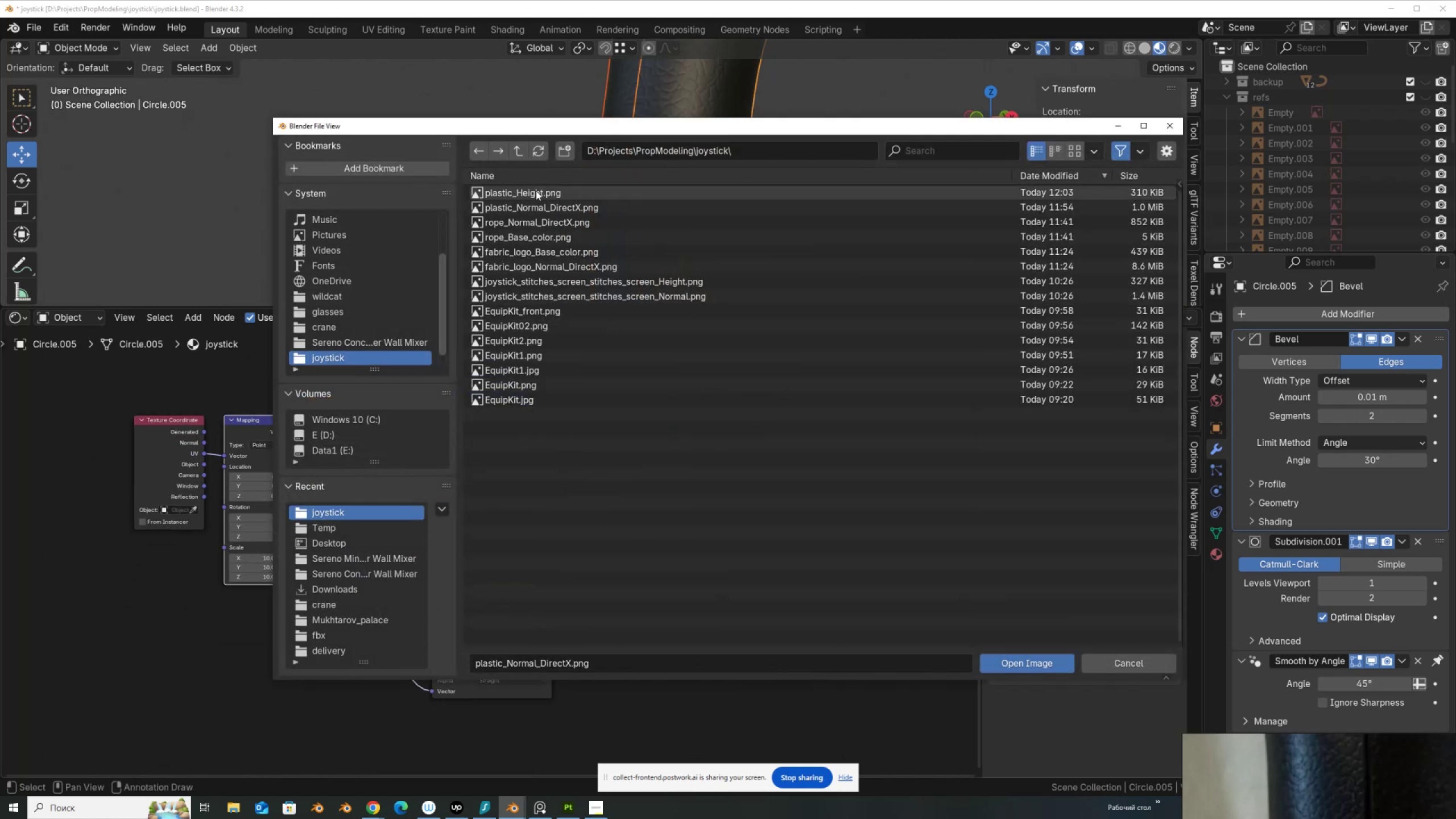 
double_click([536, 191])
 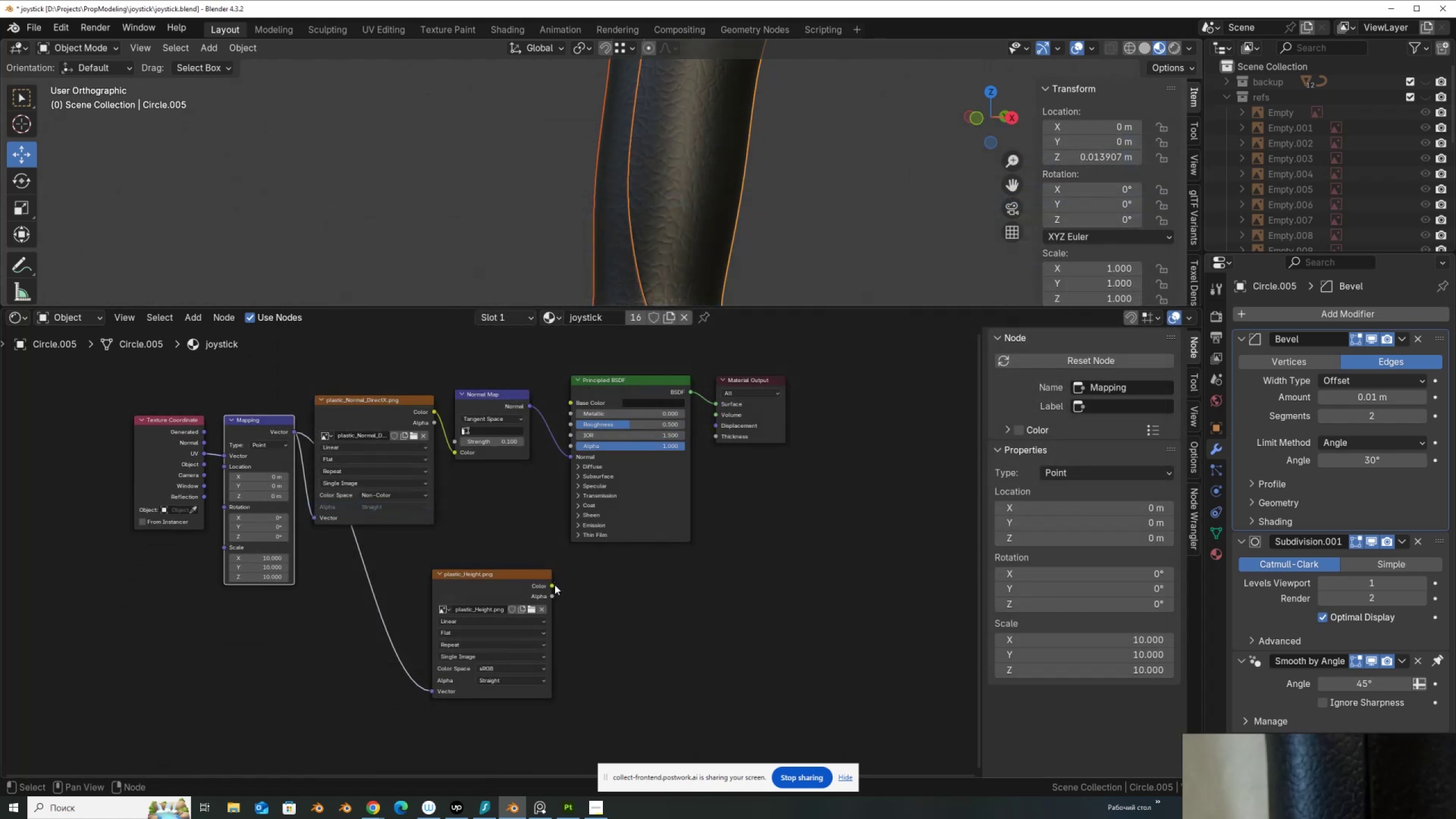 
left_click_drag(start_coordinate=[555, 586], to_coordinate=[716, 425])
 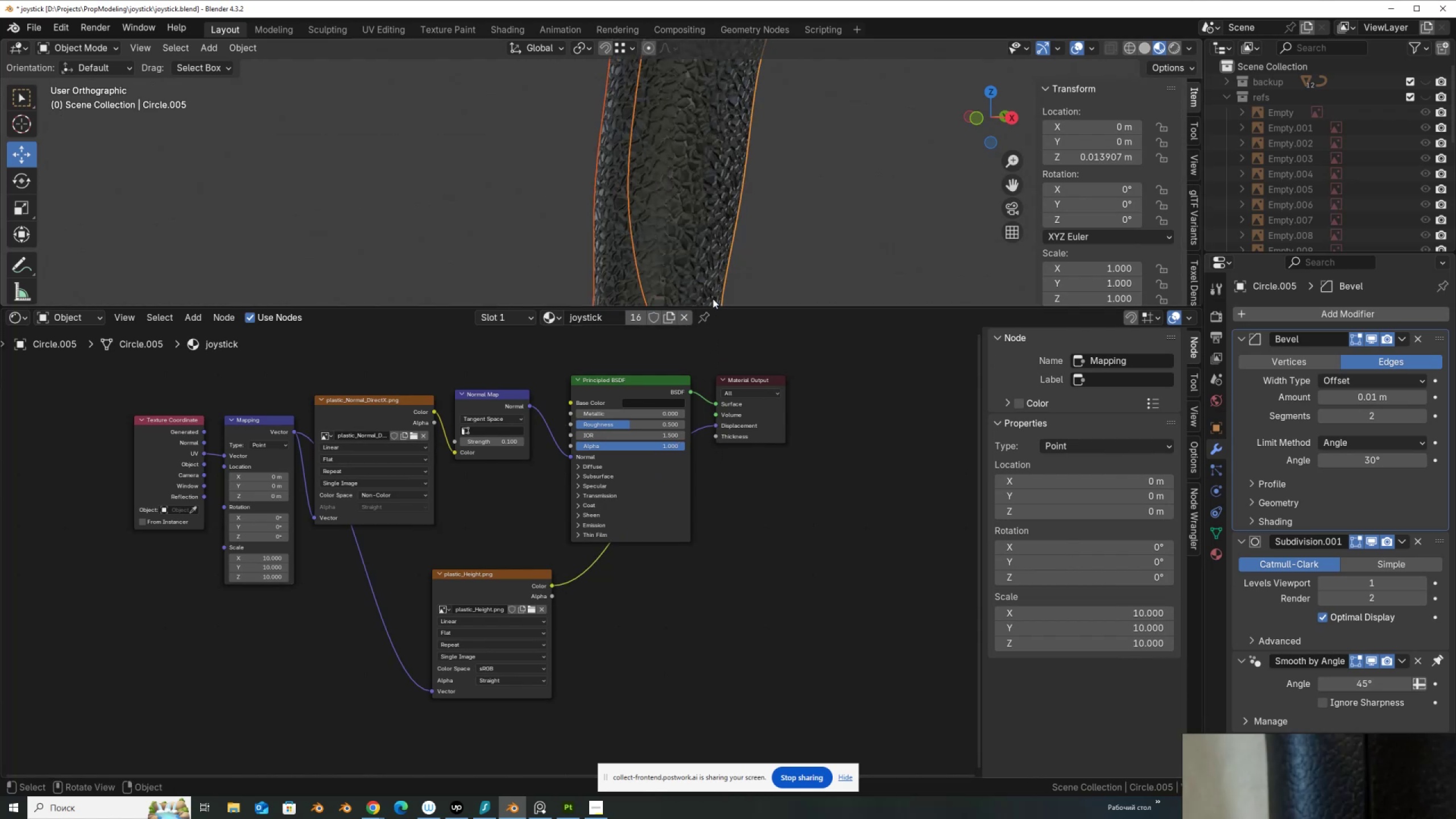 
left_click_drag(start_coordinate=[713, 305], to_coordinate=[719, 423])
 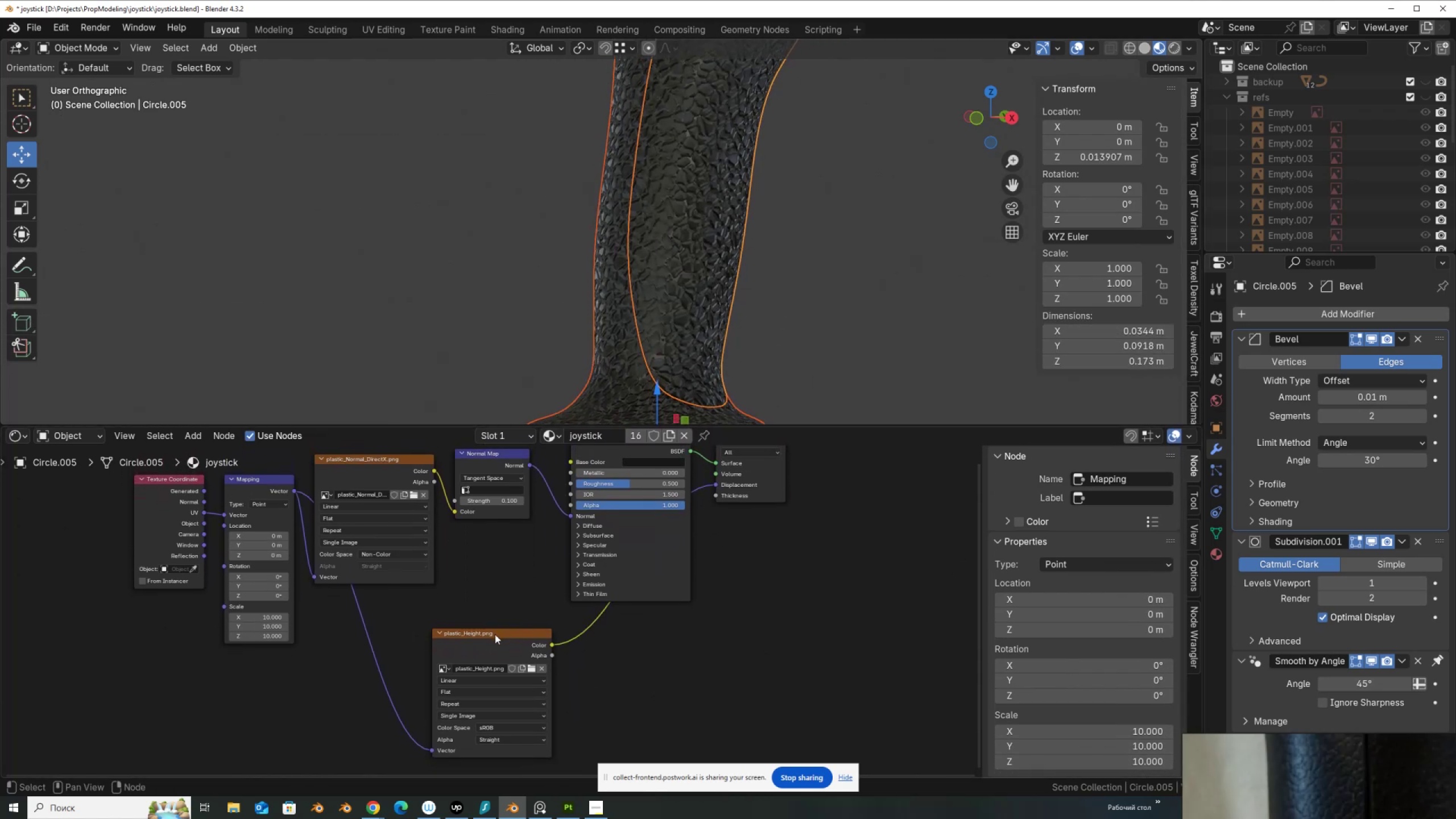 
left_click_drag(start_coordinate=[490, 636], to_coordinate=[325, 656])
 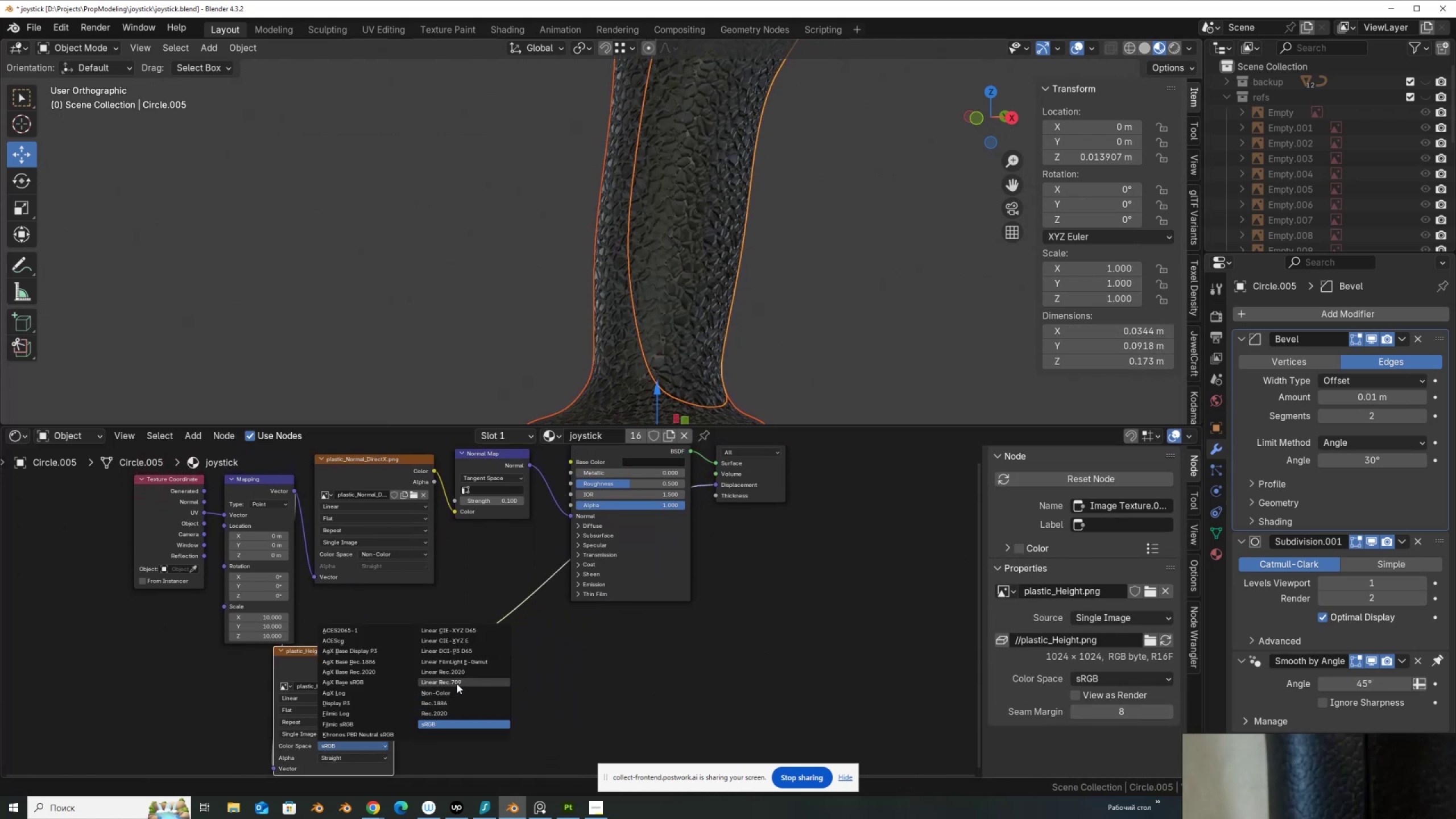 
left_click([457, 689])
 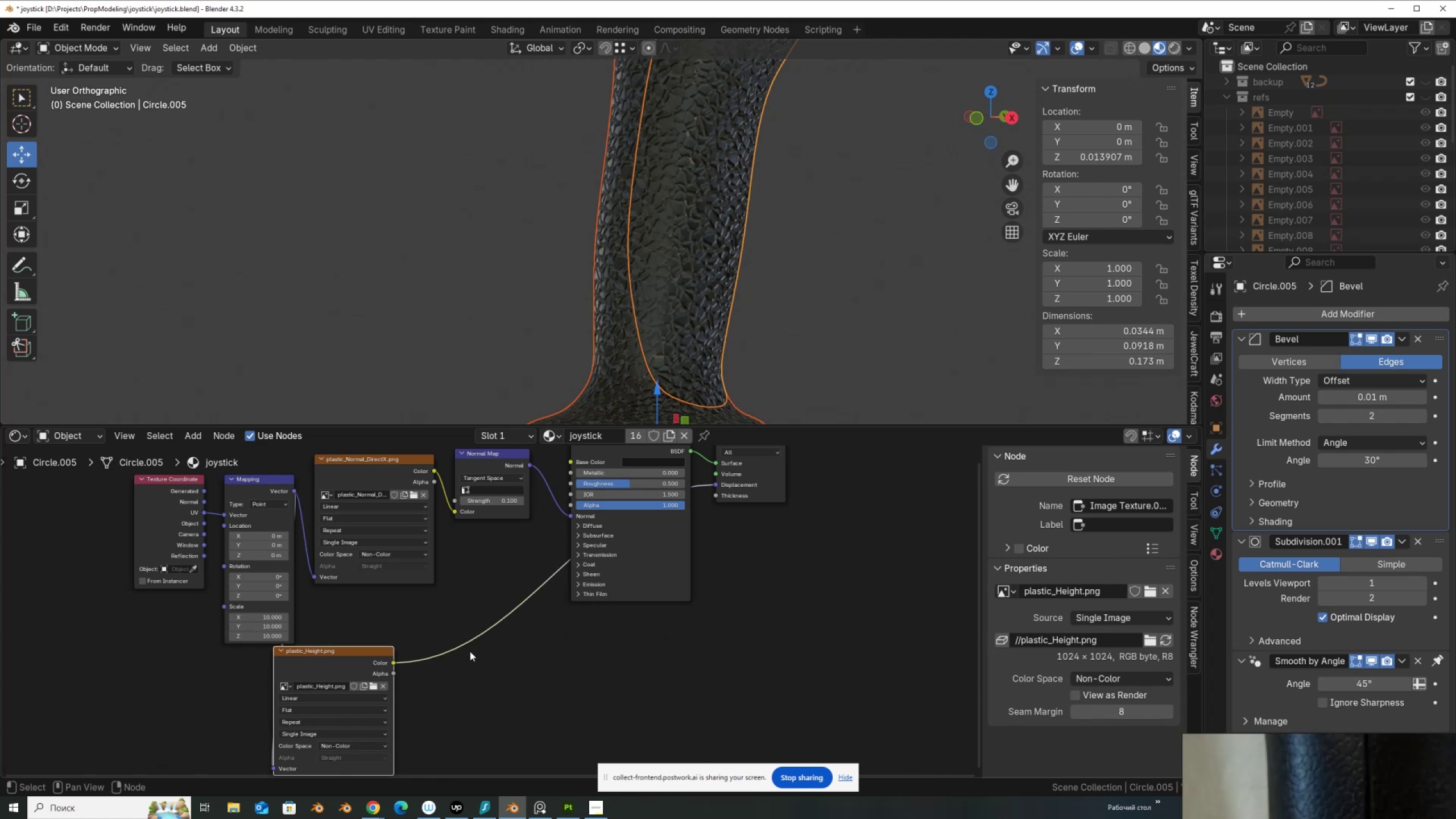 
type(Adi)
 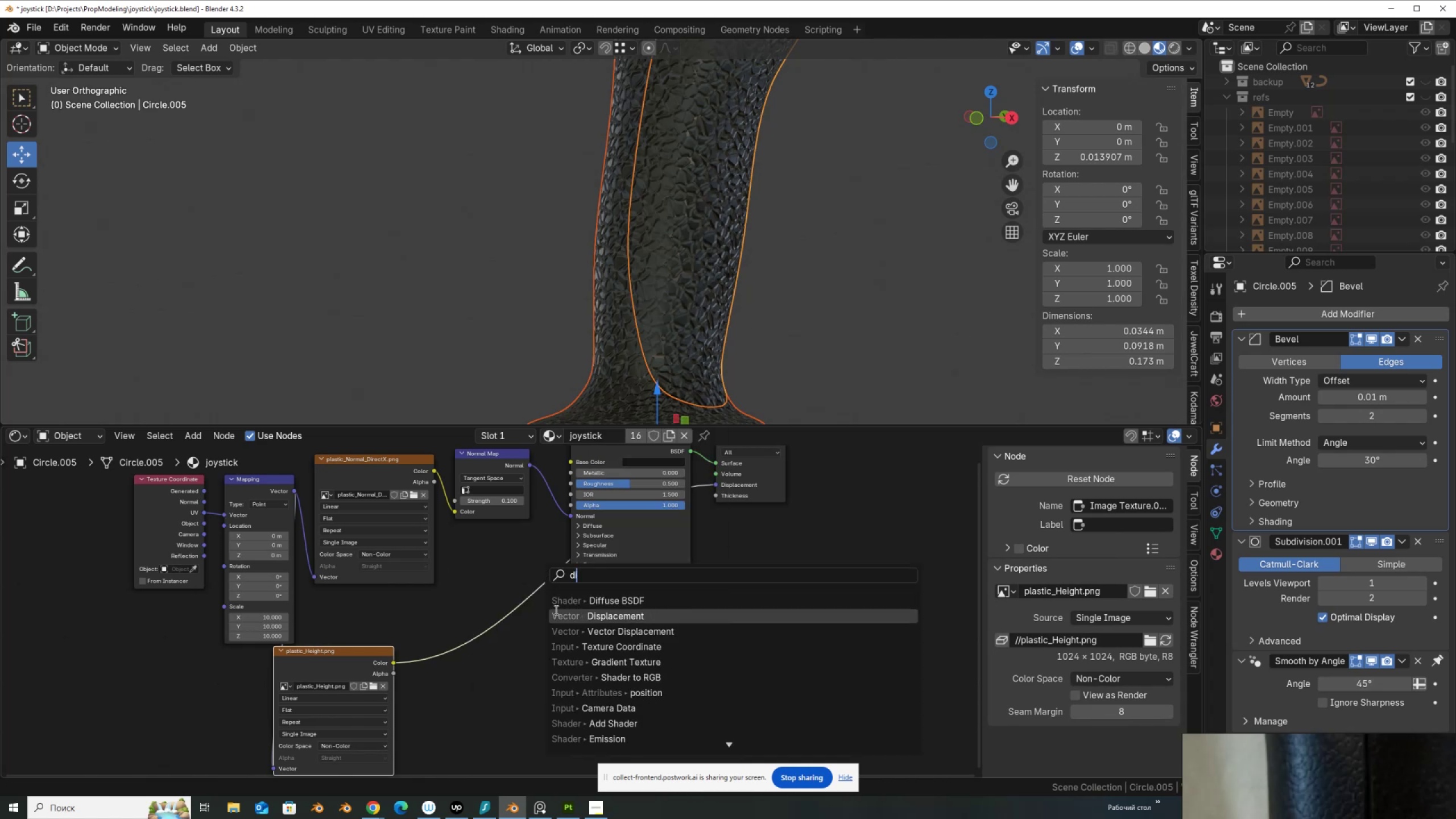 
left_click([564, 615])
 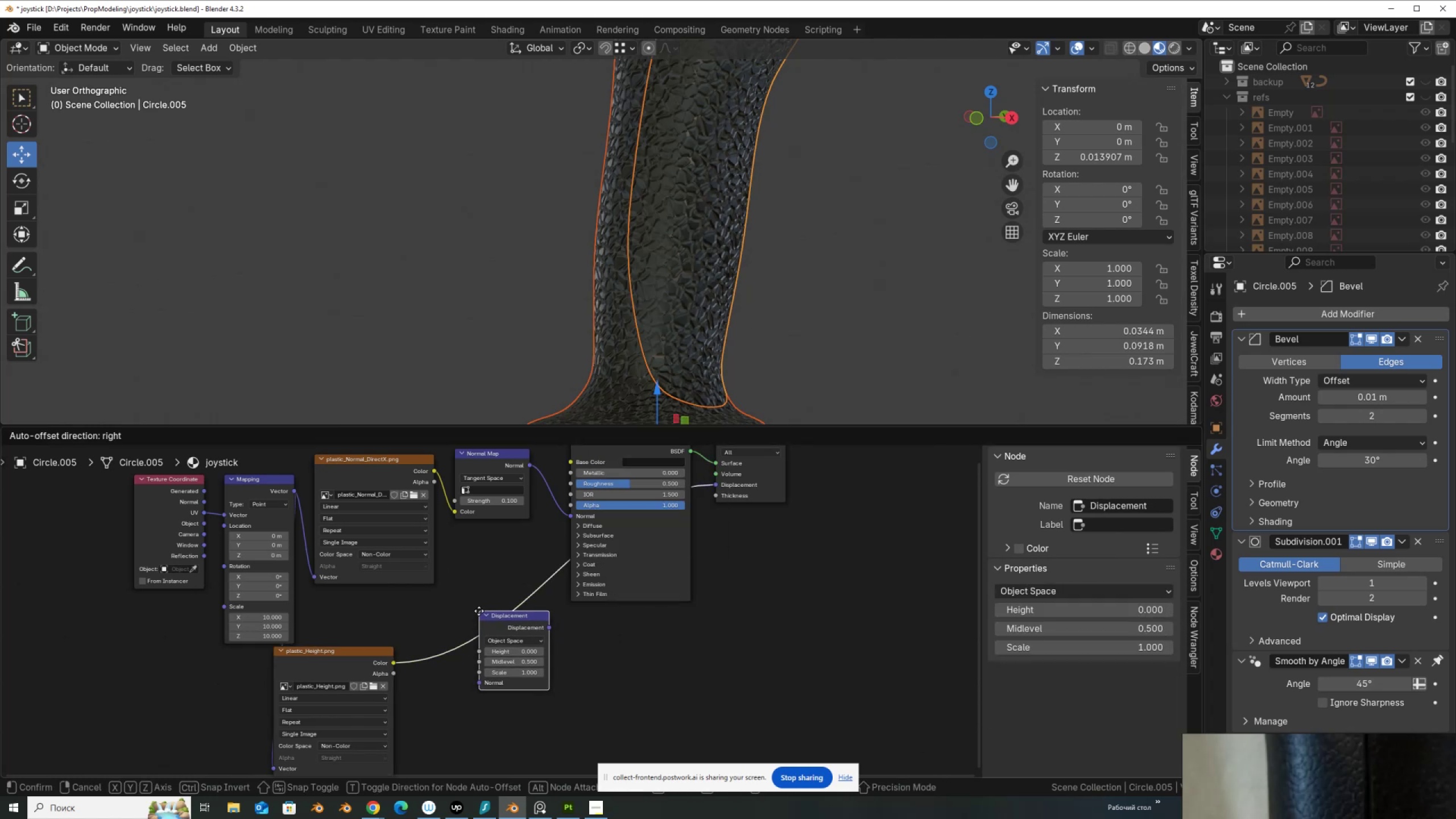 
left_click([478, 609])
 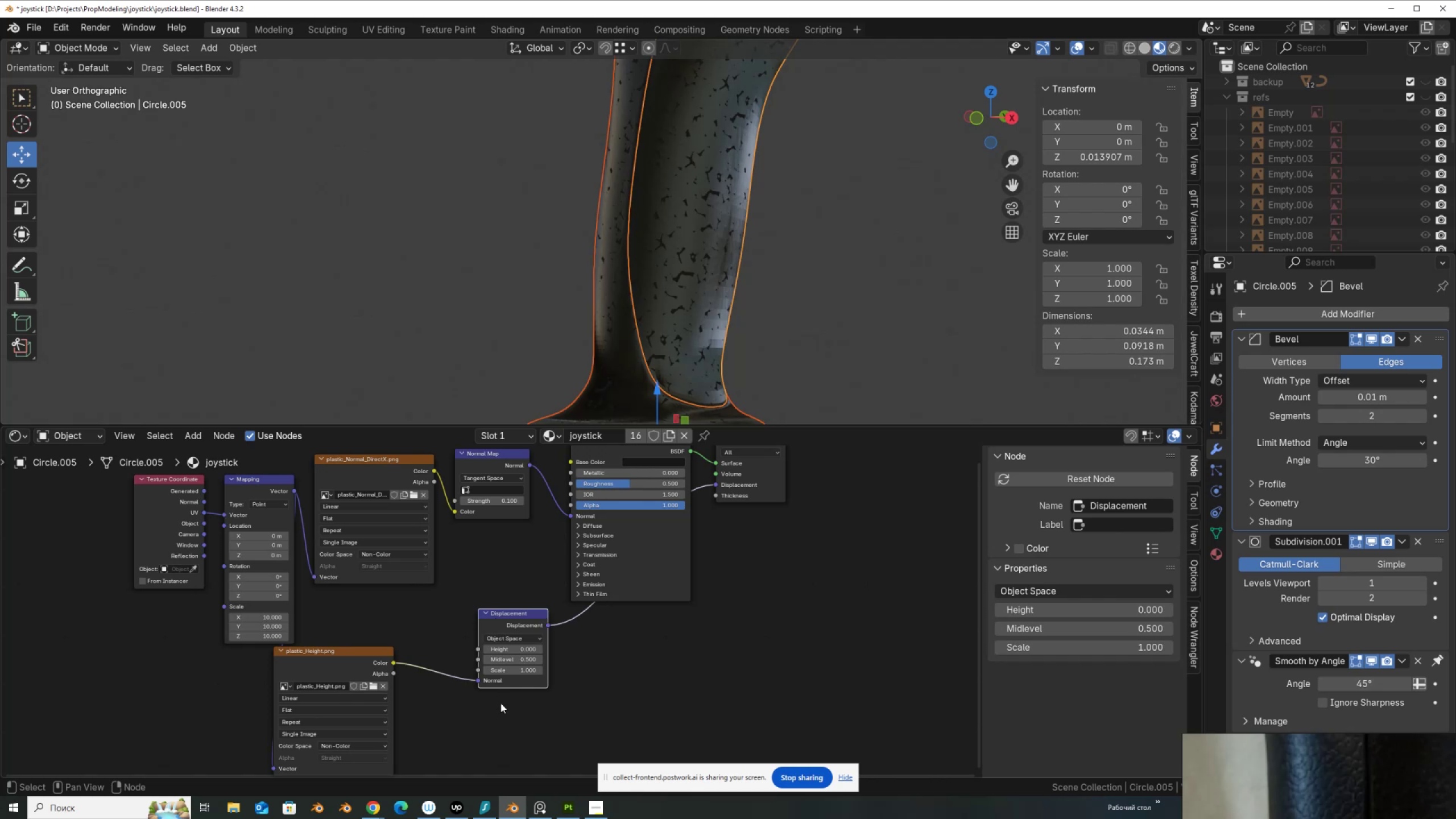 
mouse_move([520, 671])
 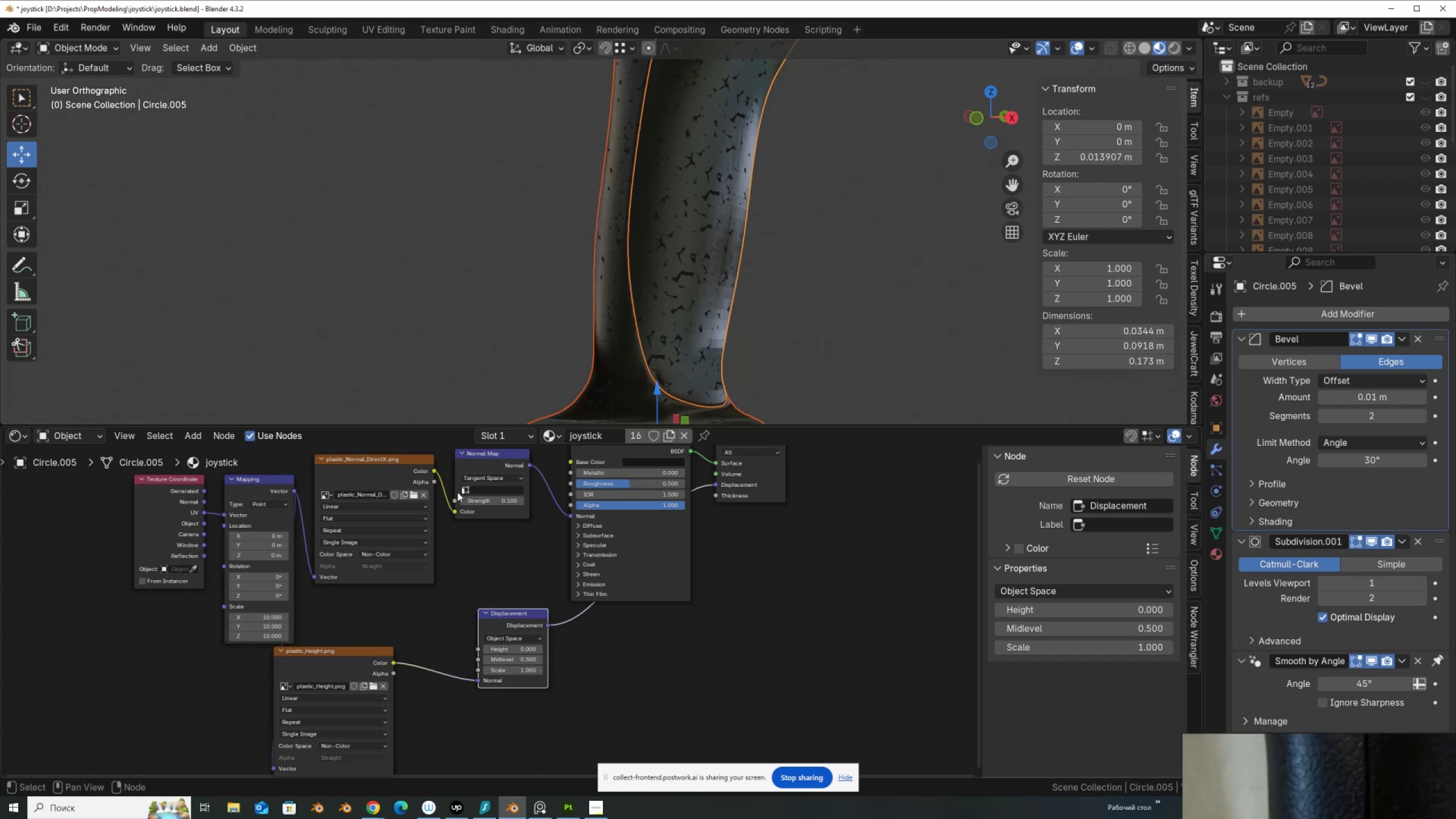 
left_click_drag(start_coordinate=[435, 469], to_coordinate=[475, 676])
 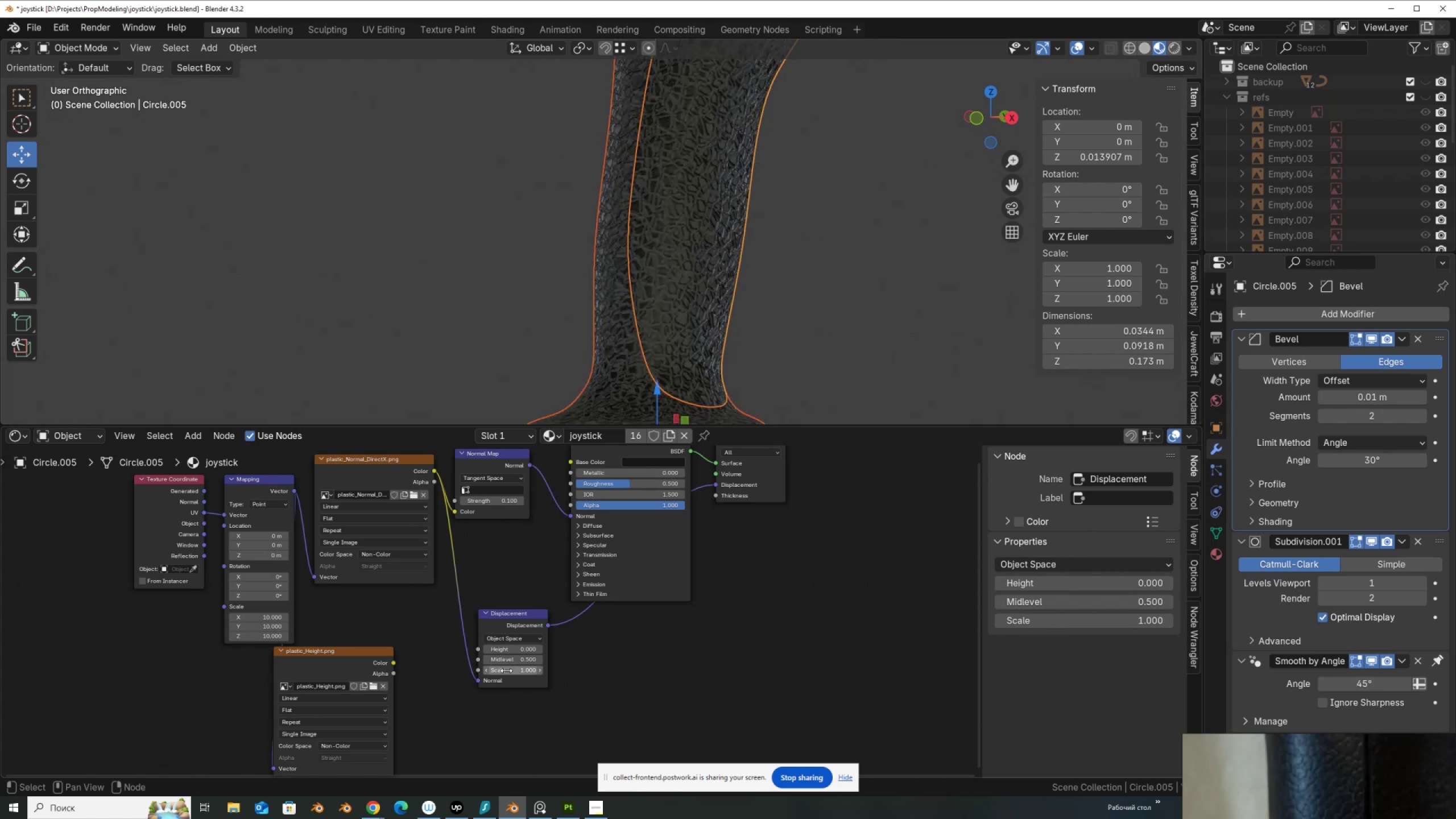 
left_click([510, 663])
 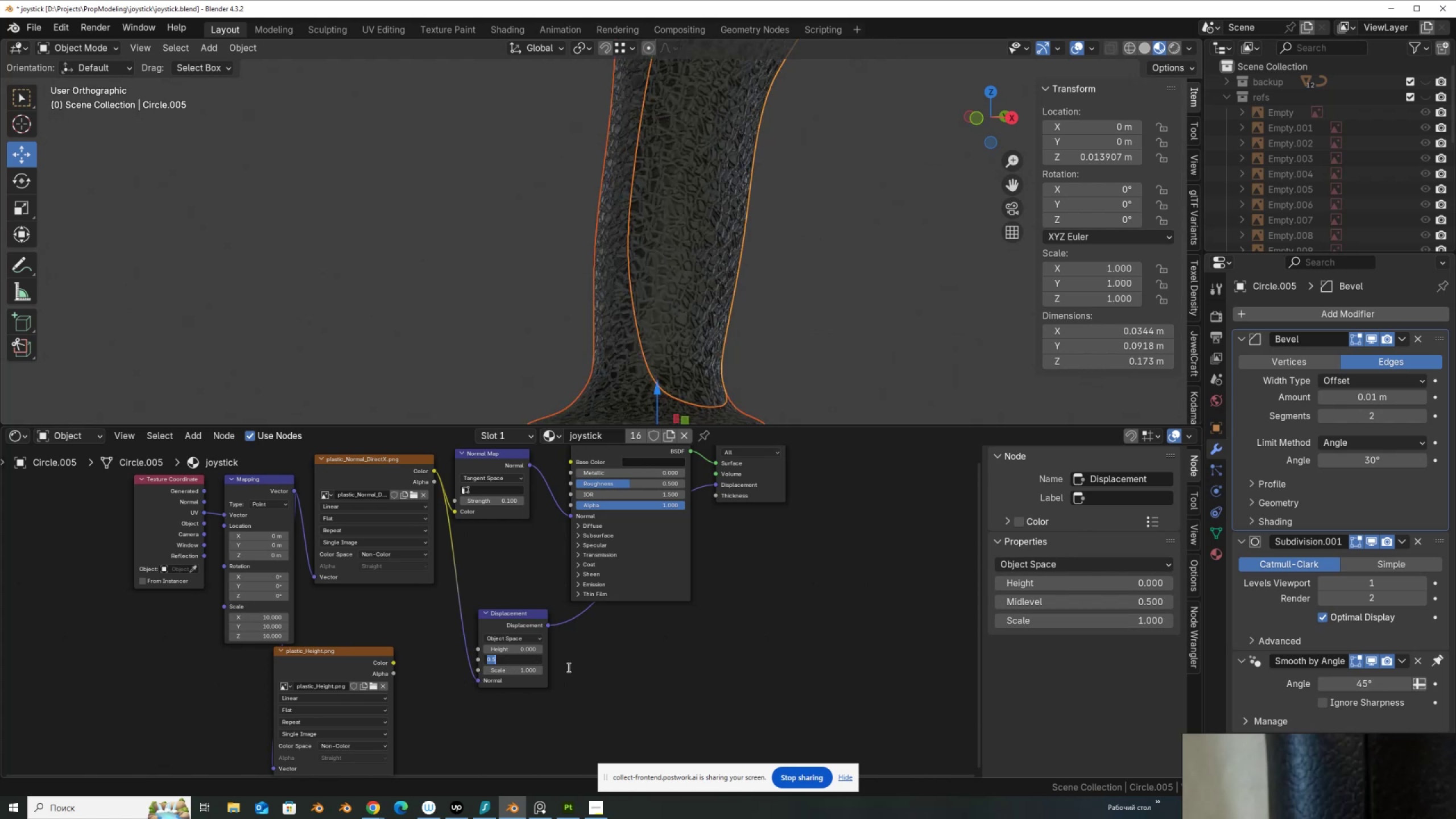 
key(Numpad0)
 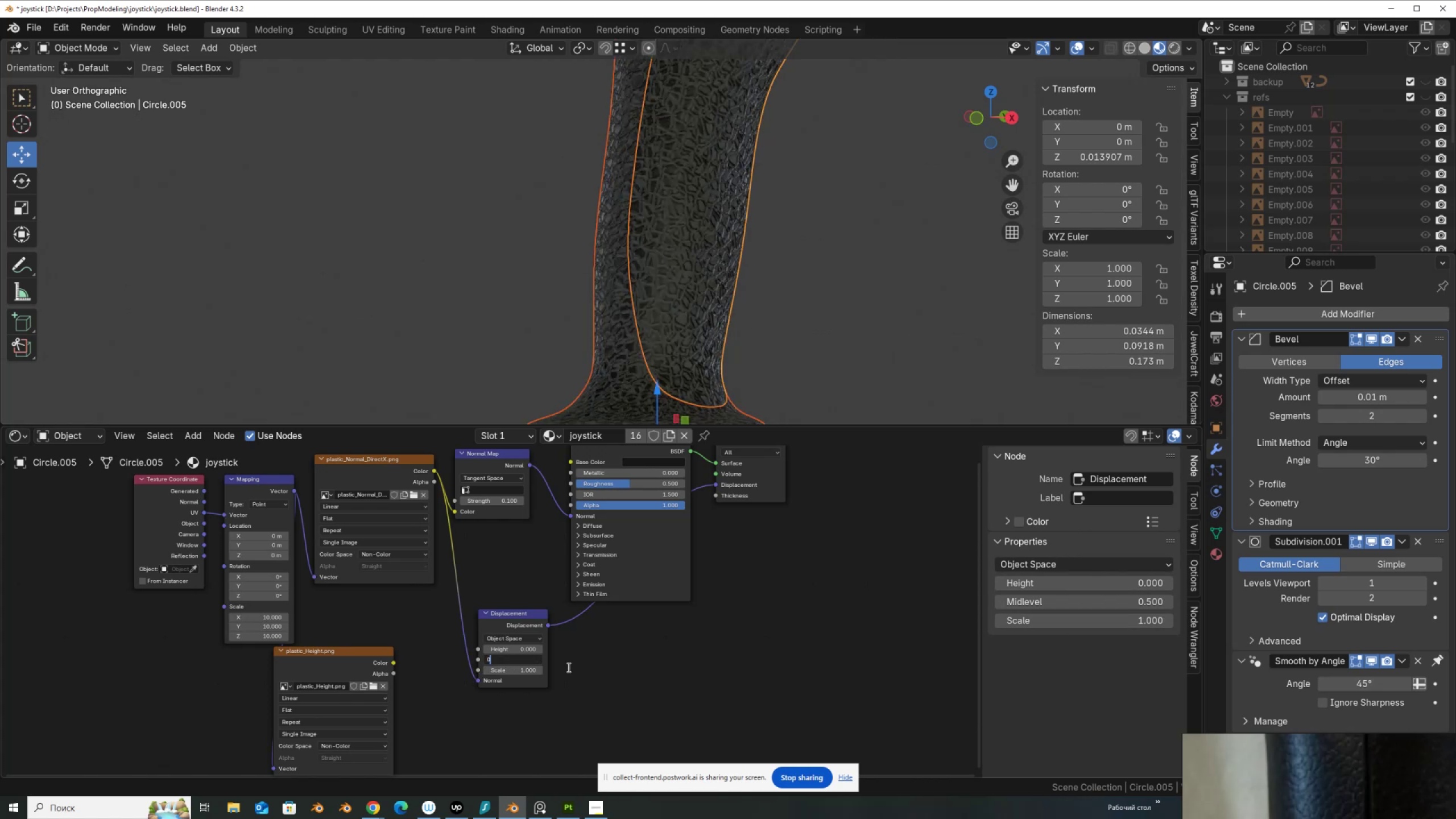 
key(NumpadDecimal)
 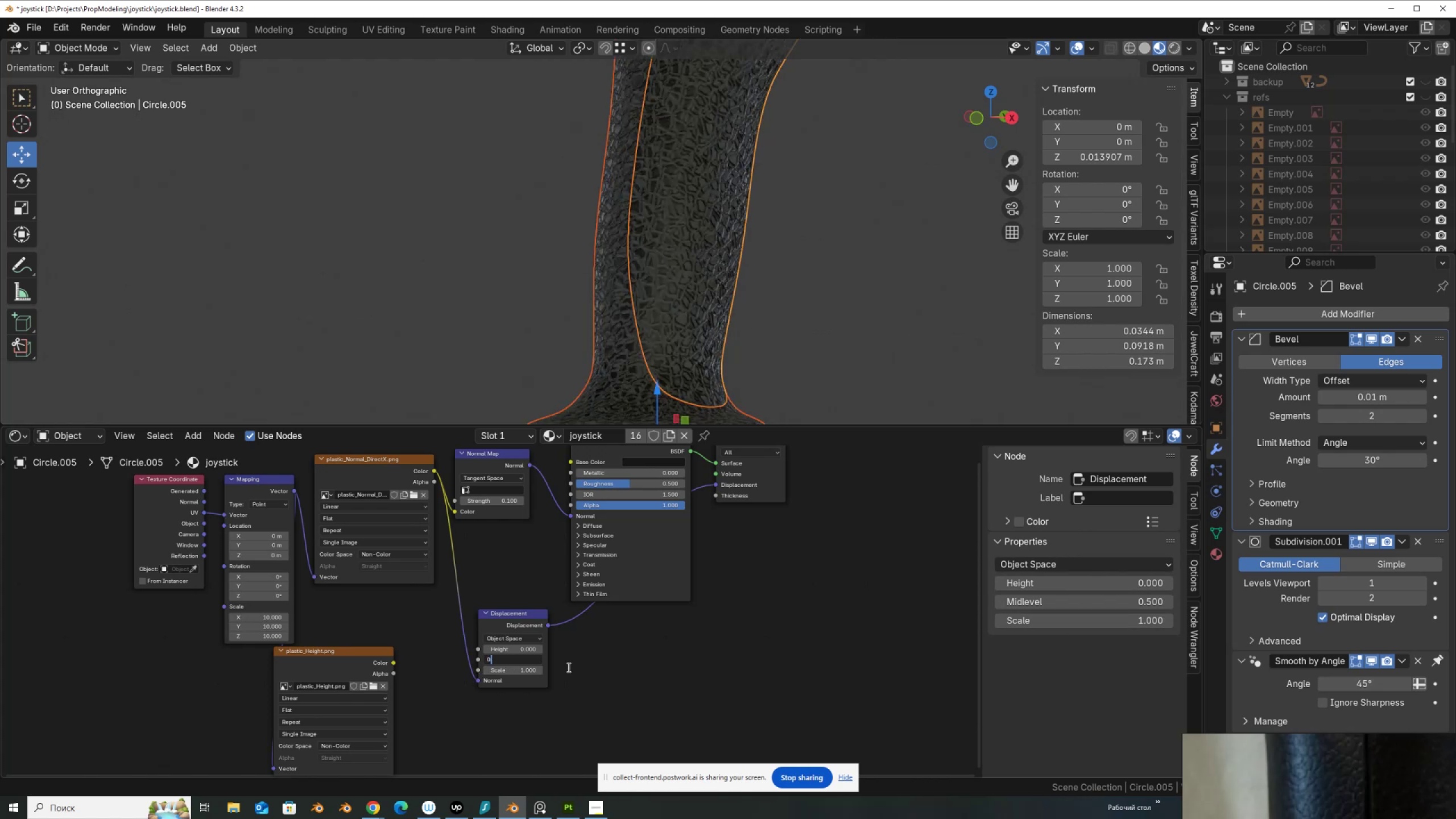 
key(Numpad1)
 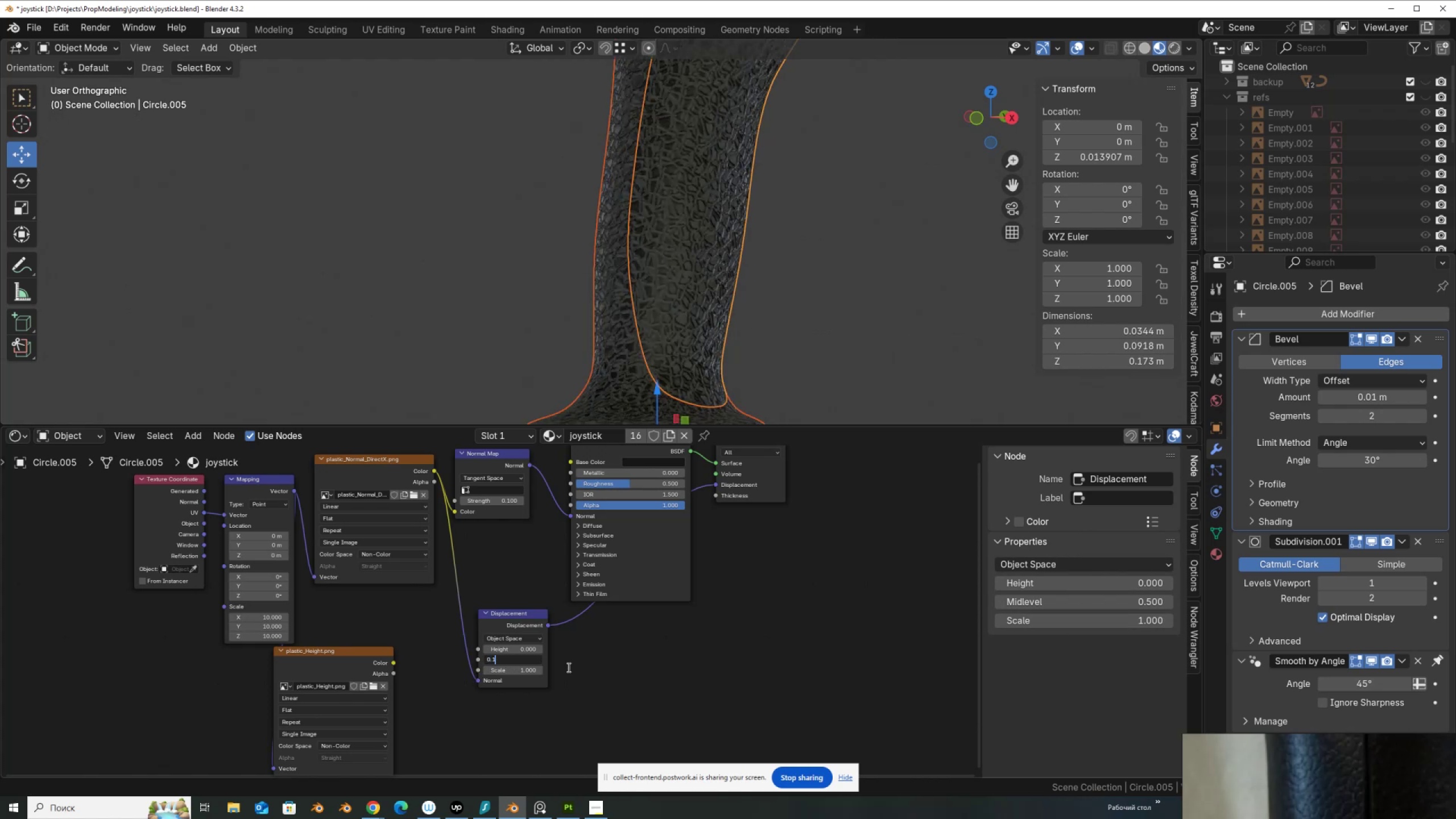 
key(NumpadEnter)
 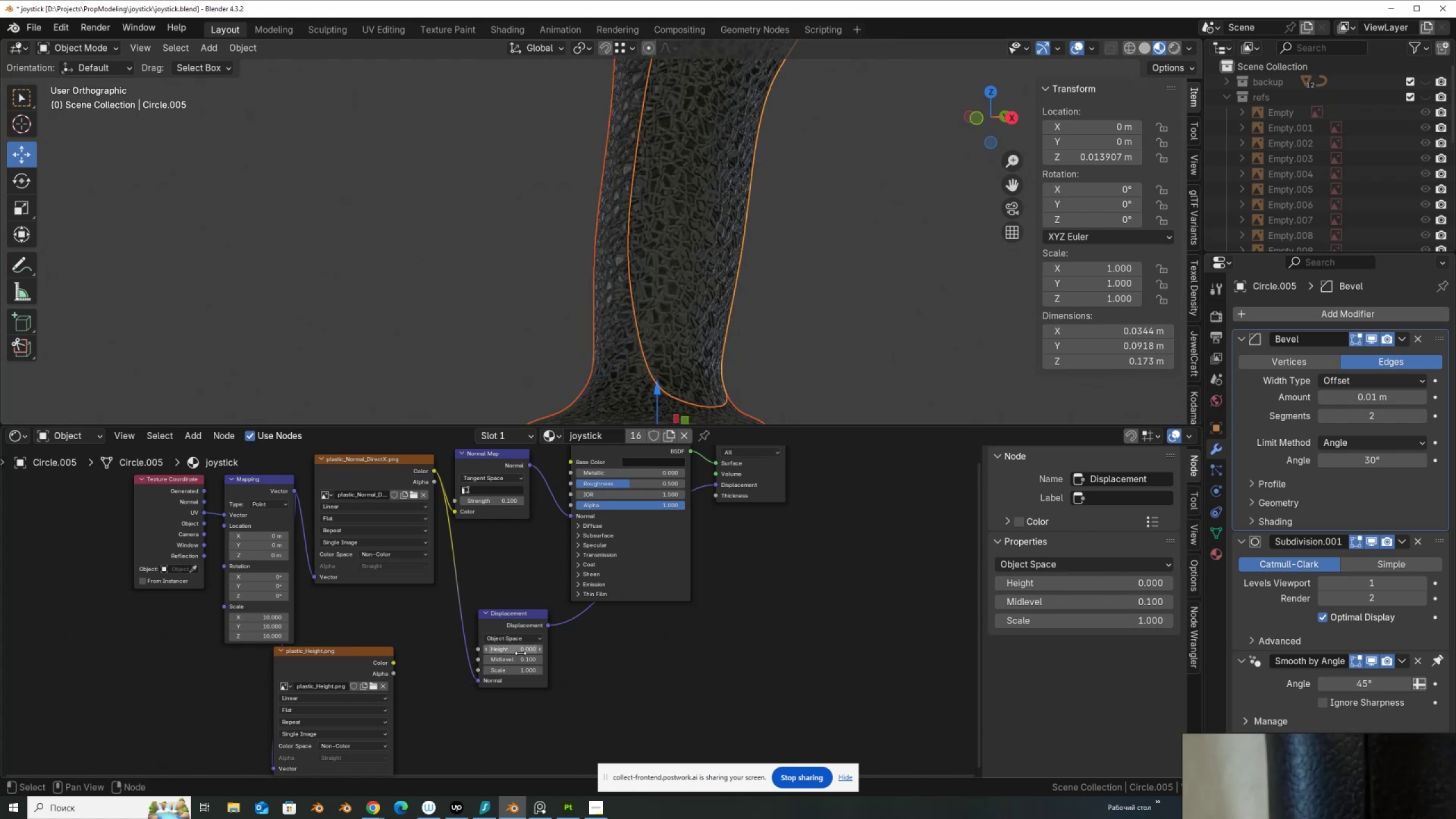 
left_click([519, 659])
 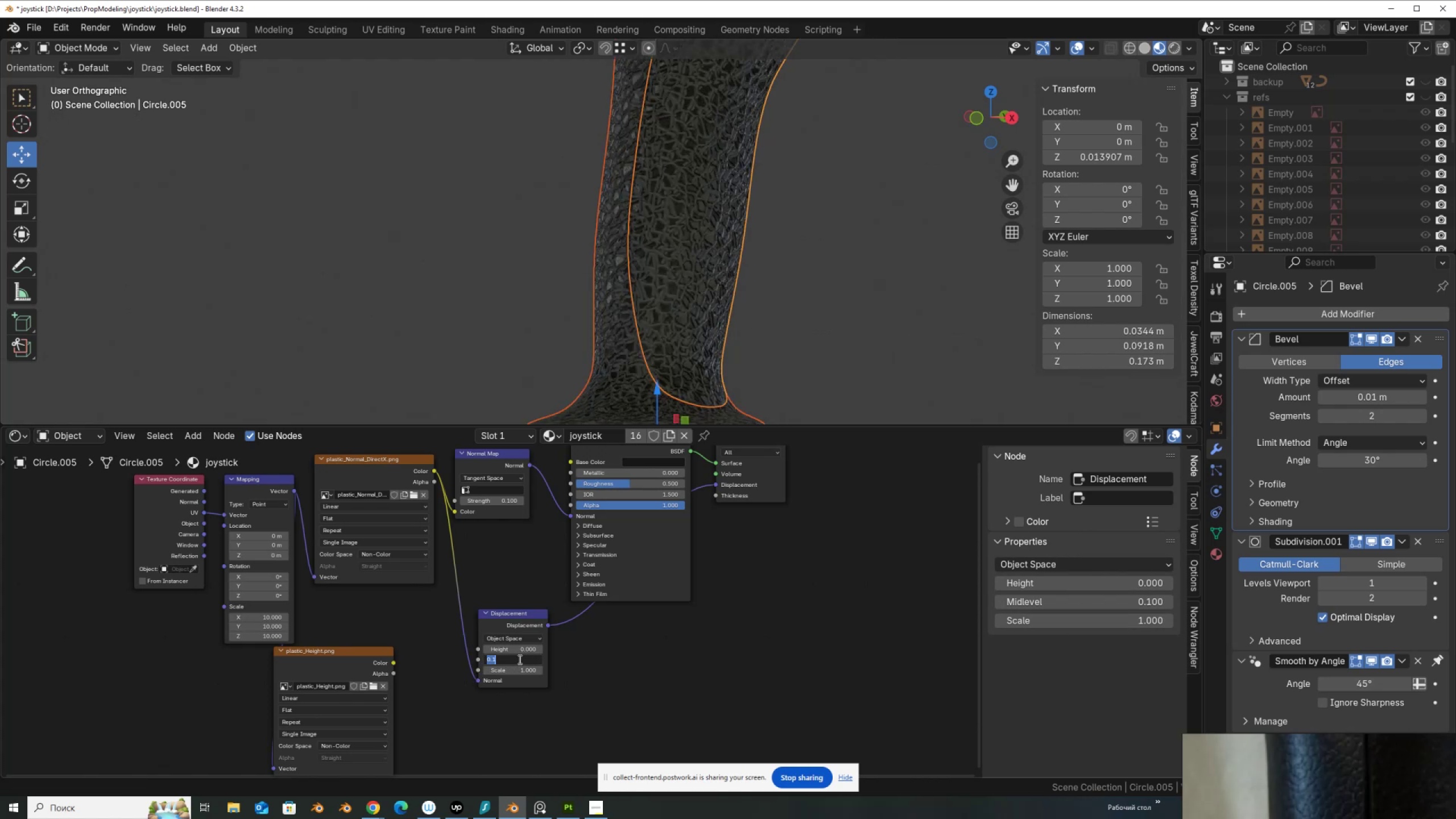 
key(Numpad0)
 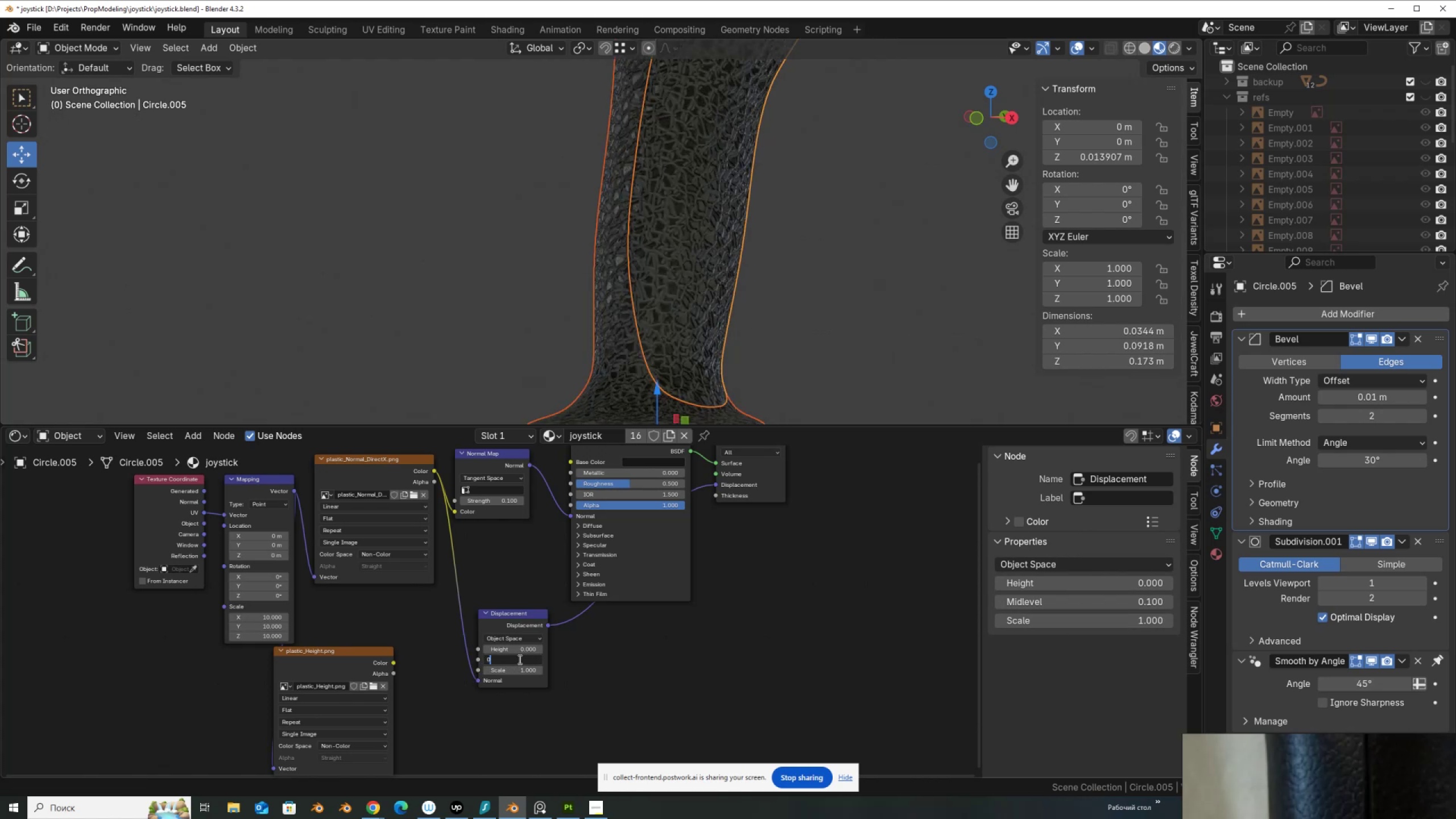 
key(NumpadDecimal)
 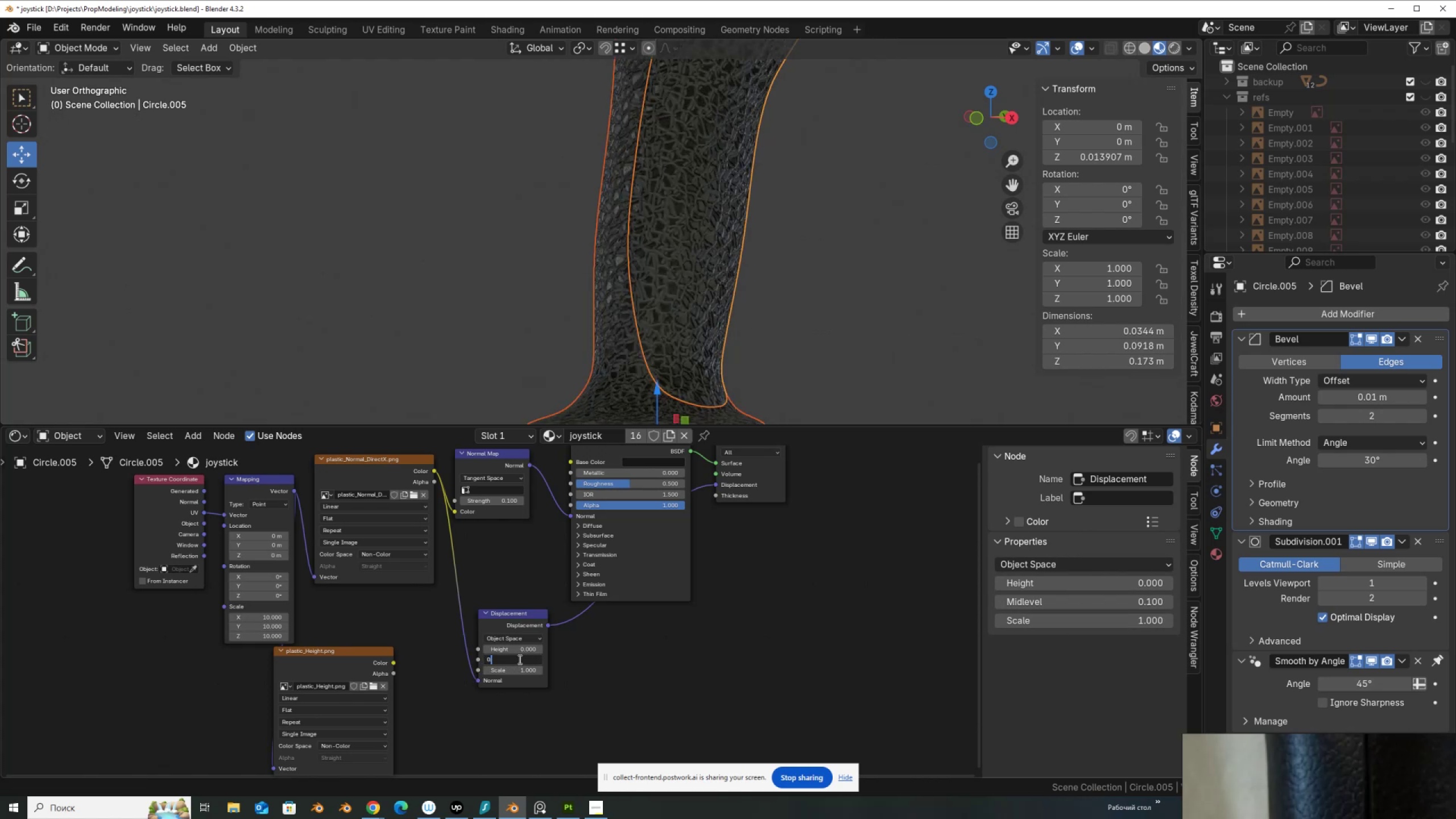 
key(Numpad0)
 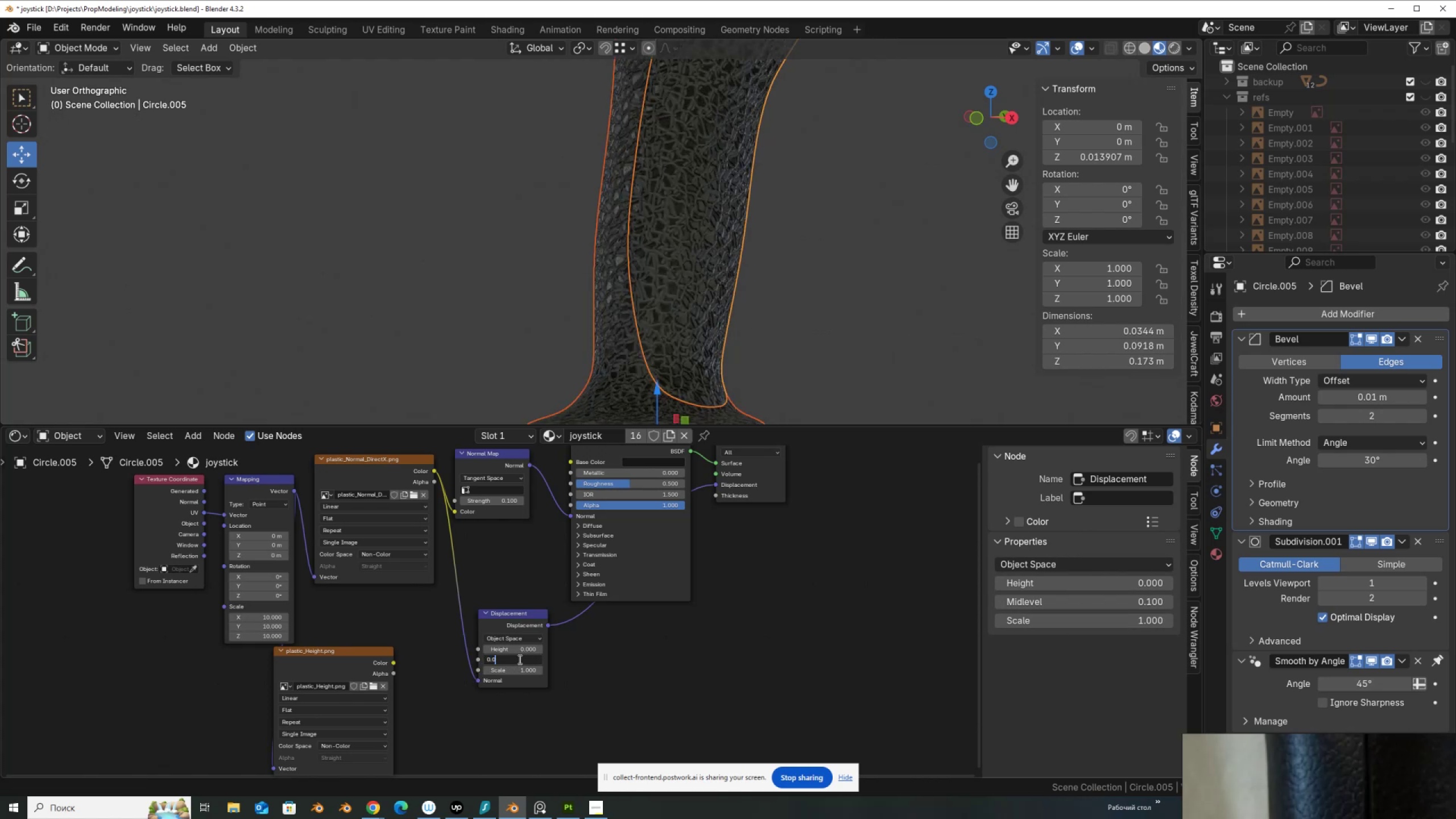 
key(Numpad1)
 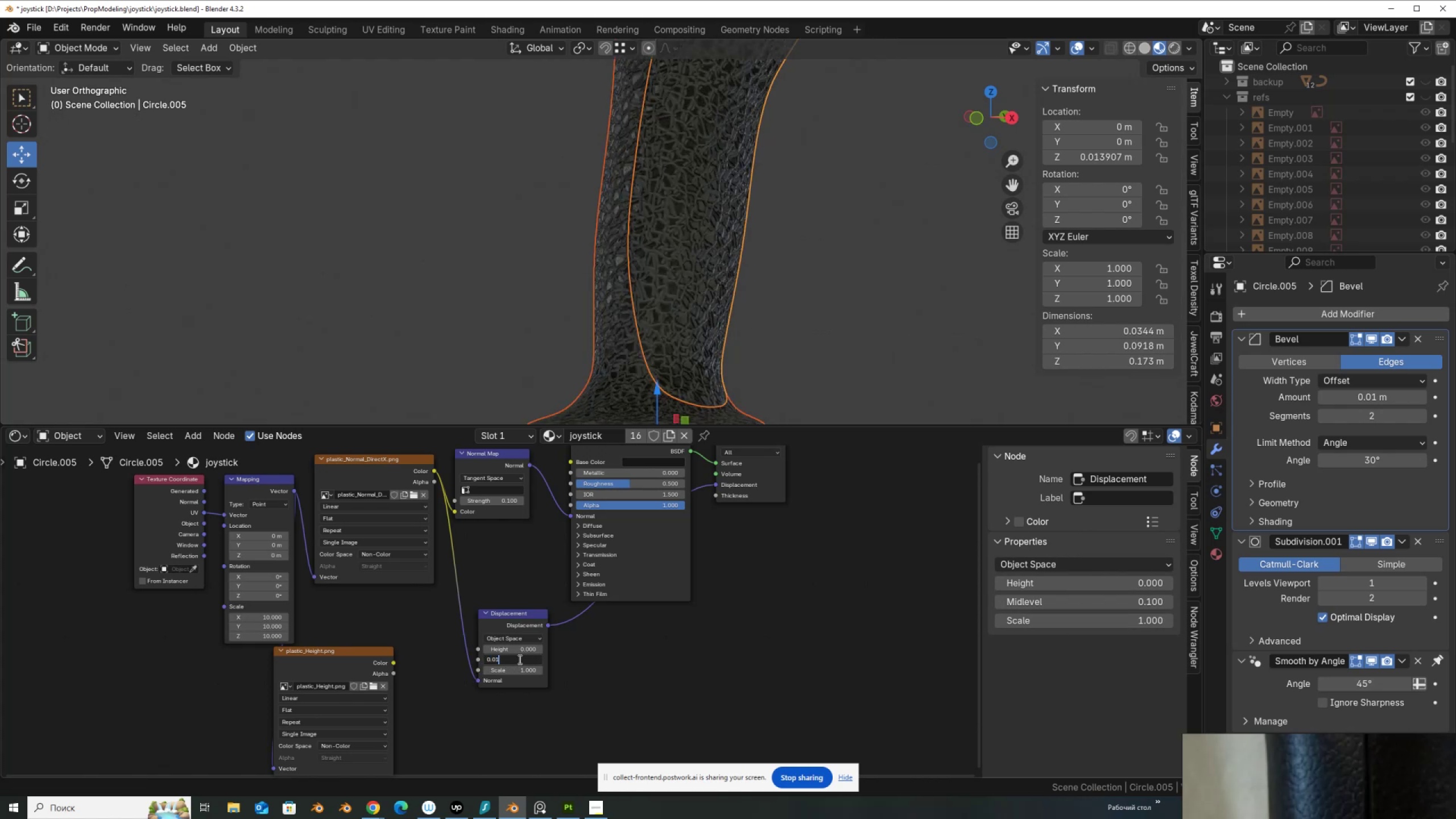 
key(NumpadEnter)
 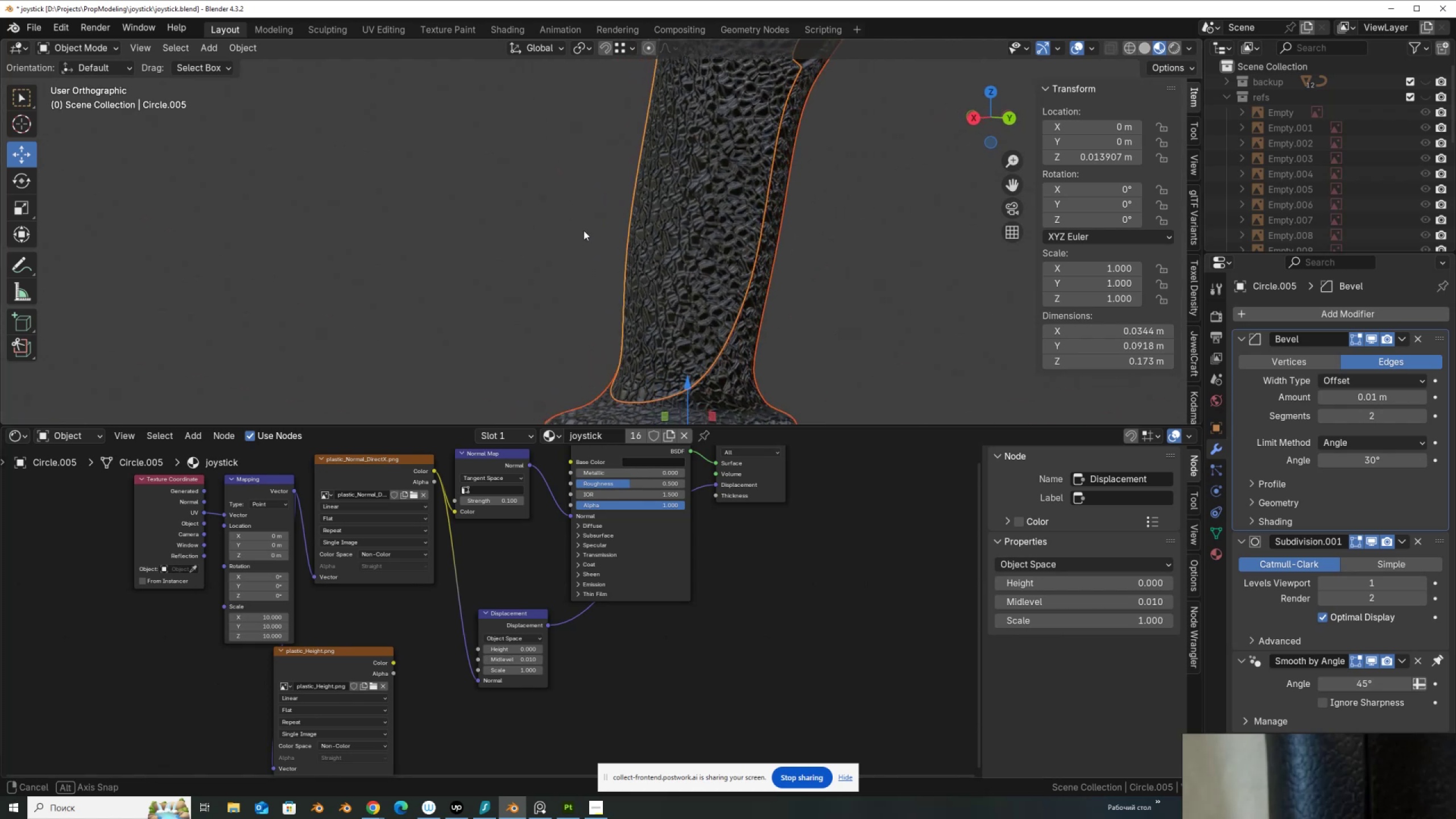 
scroll: coordinate [654, 255], scroll_direction: up, amount: 5.0
 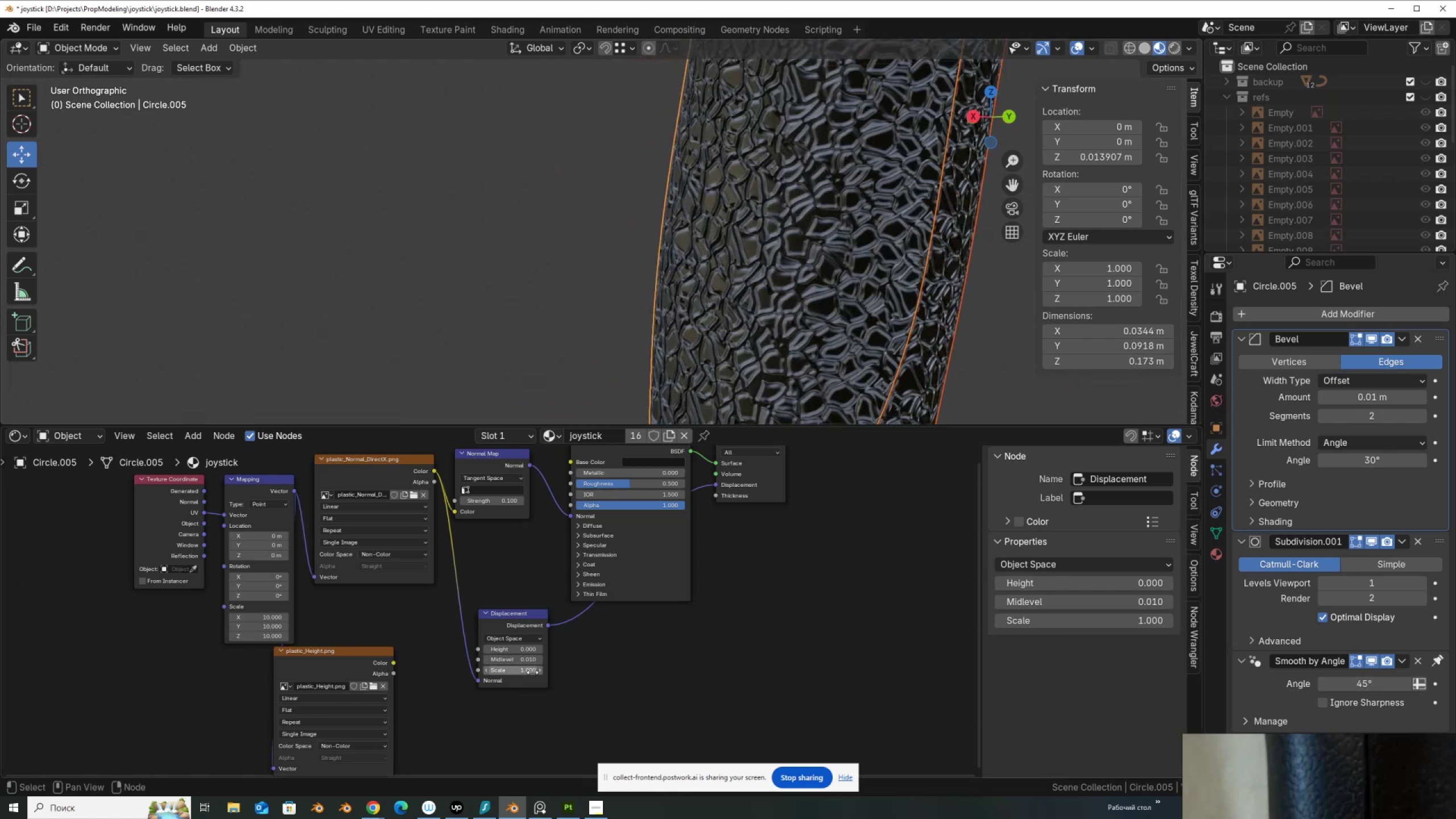 
left_click_drag(start_coordinate=[524, 671], to_coordinate=[272, 180])
 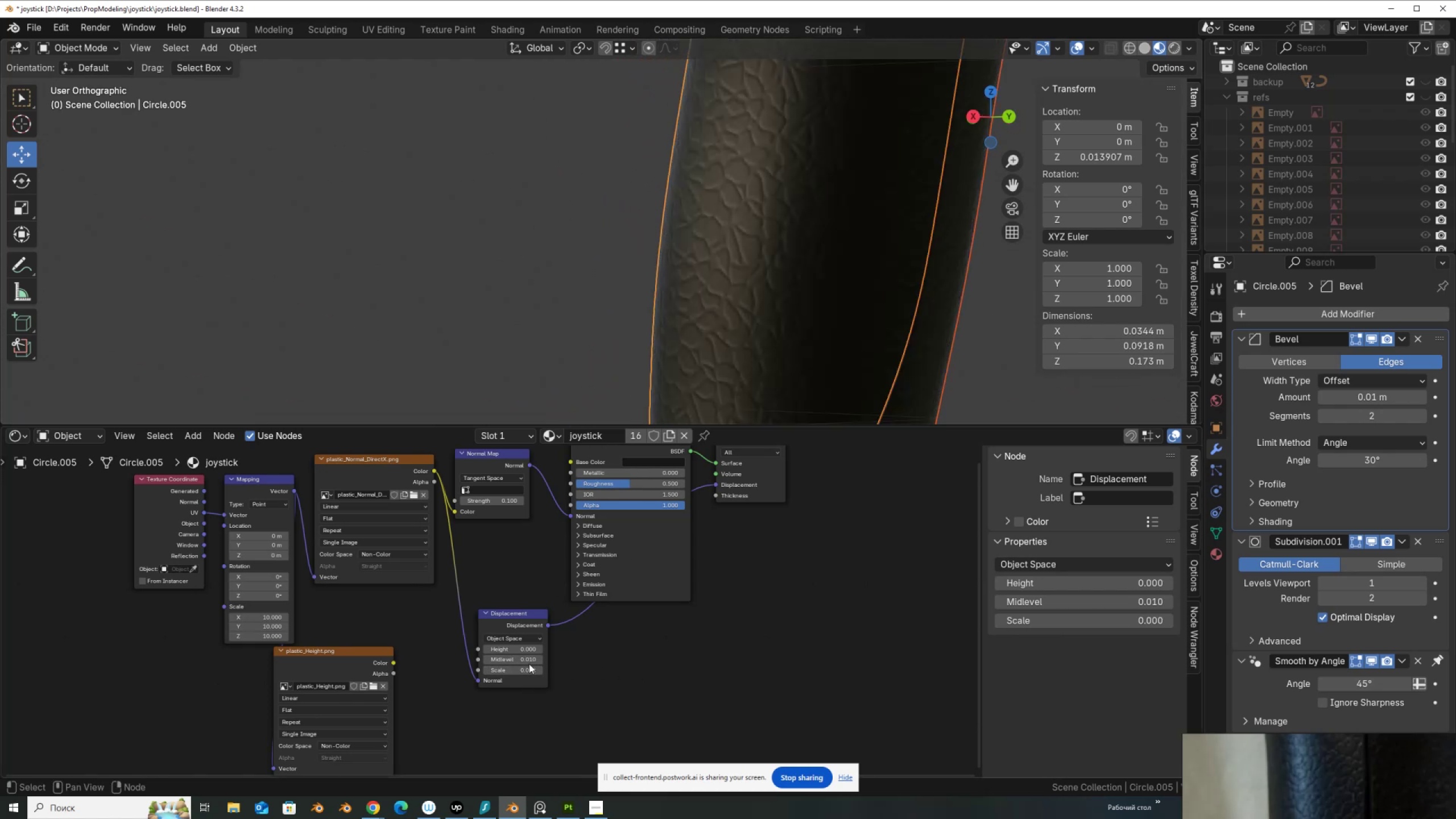 
left_click([531, 660])
 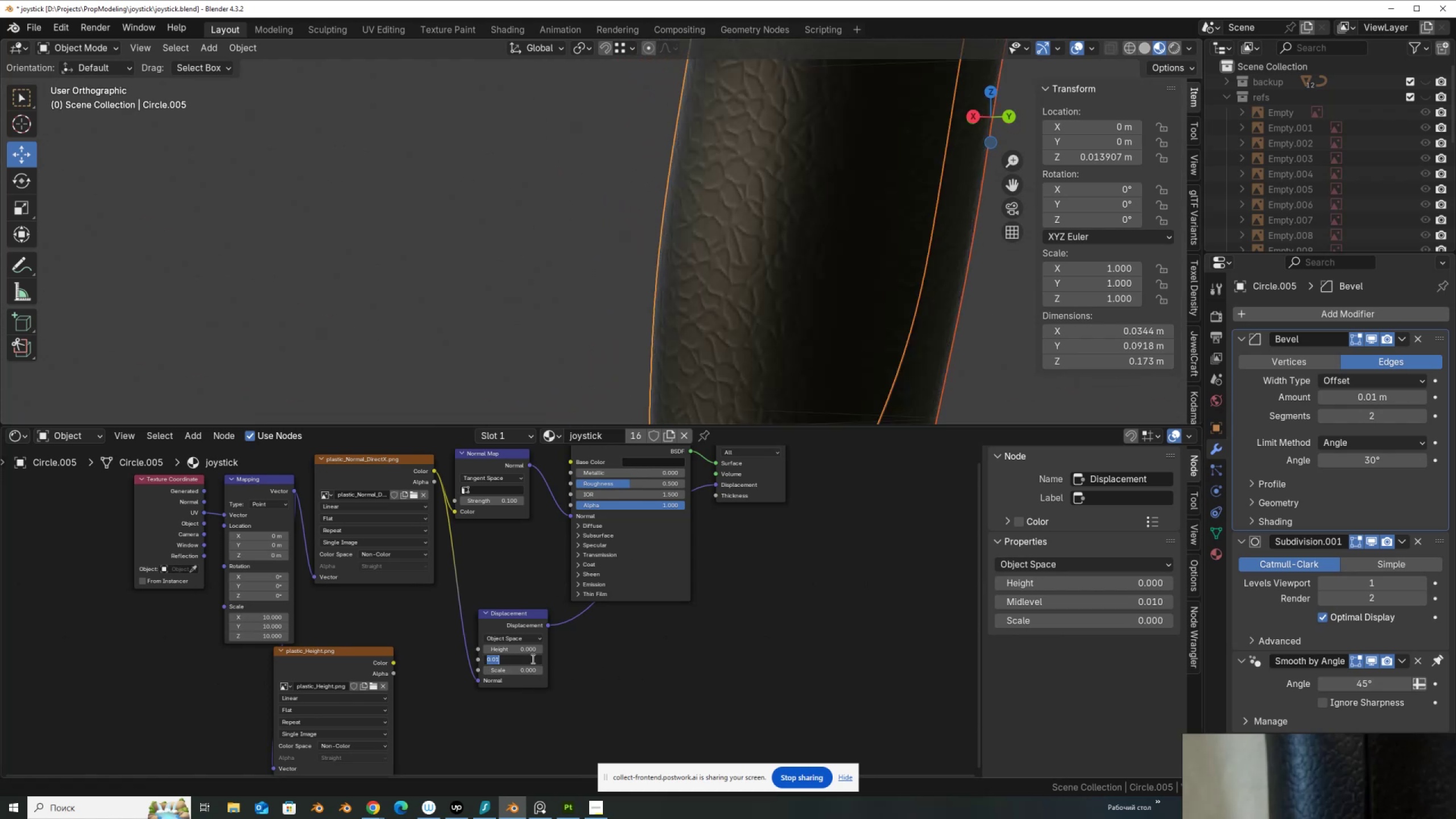 
key(Numpad0)
 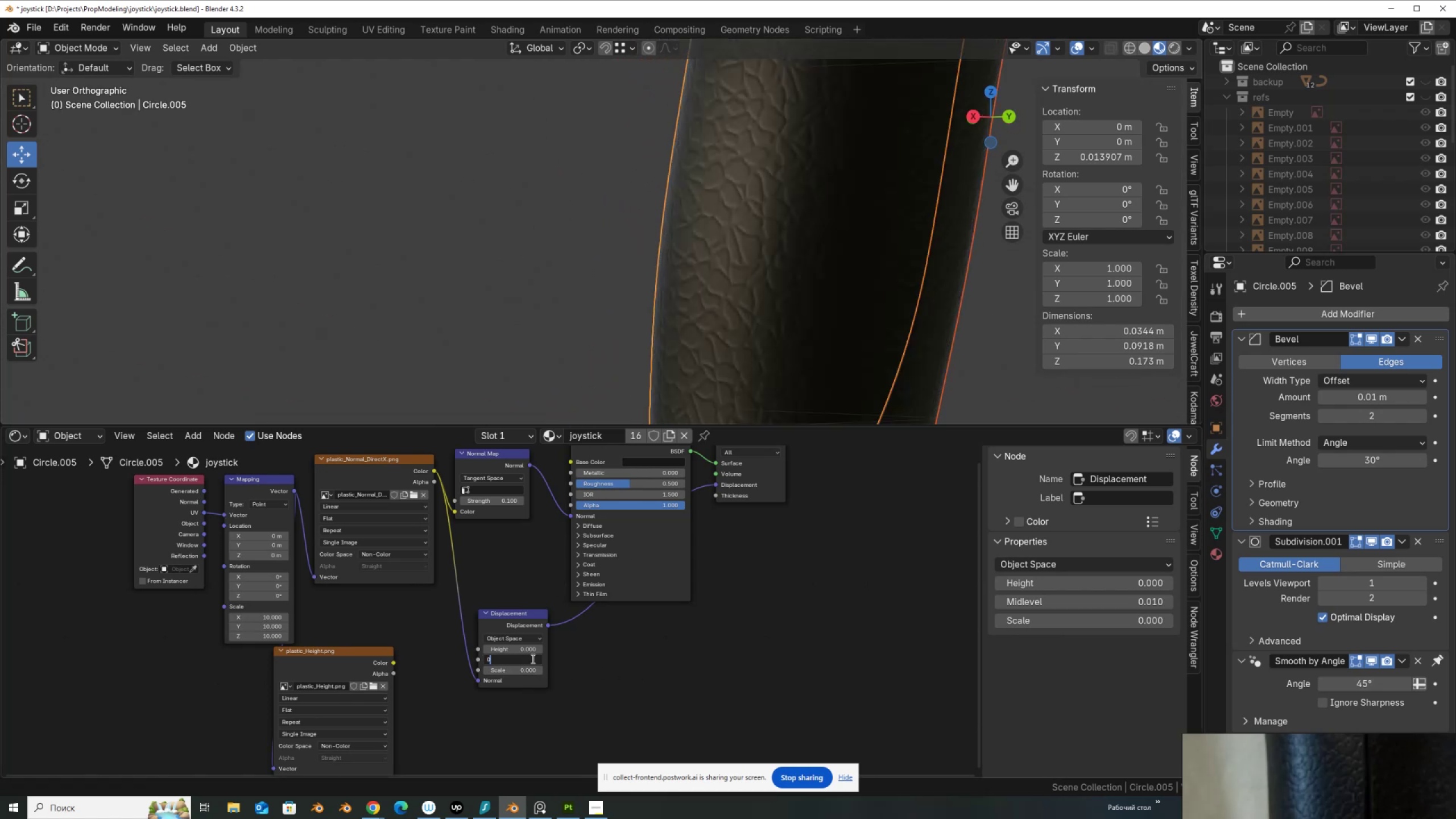 
key(NumpadDecimal)
 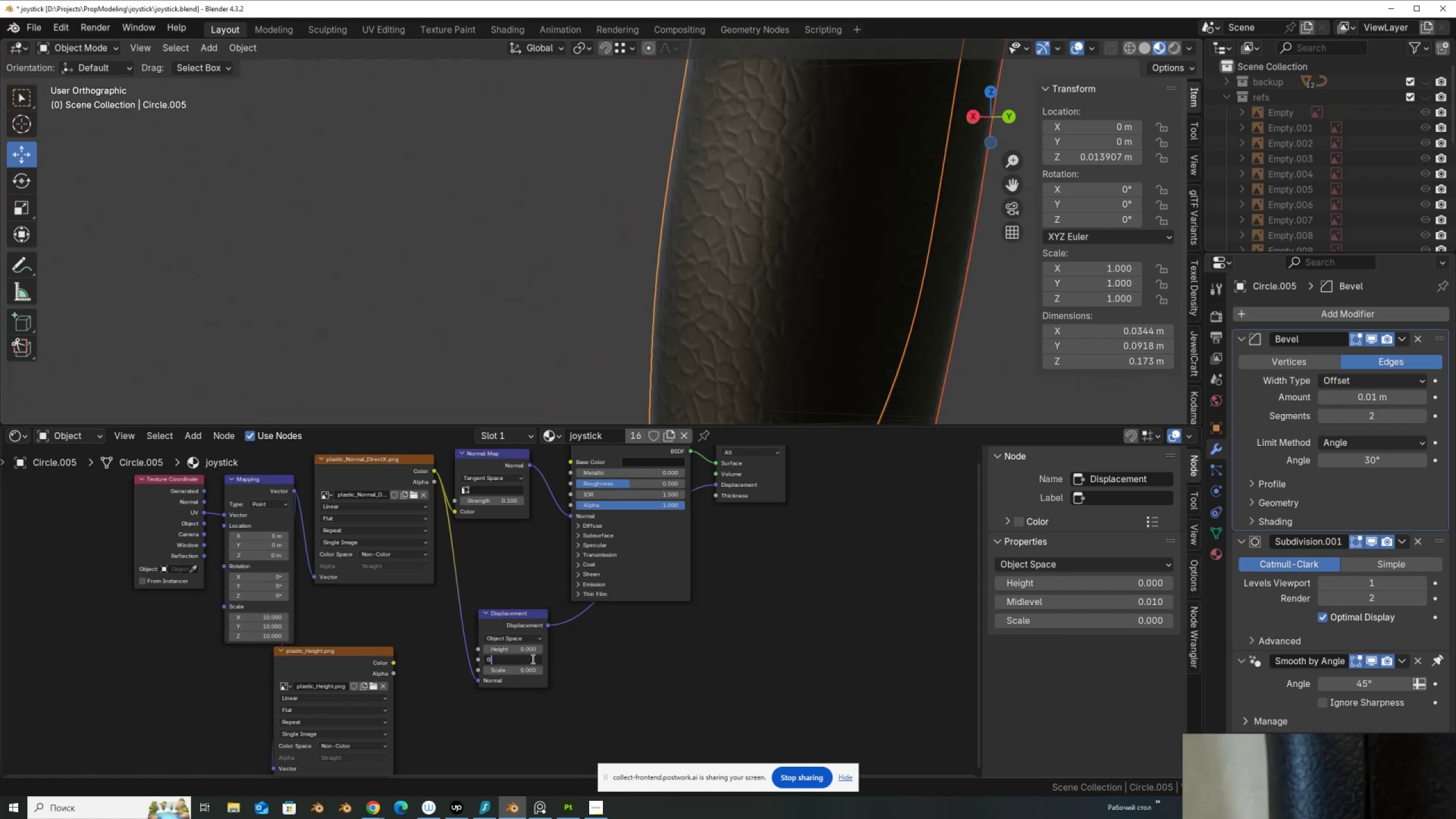 
key(Numpad5)
 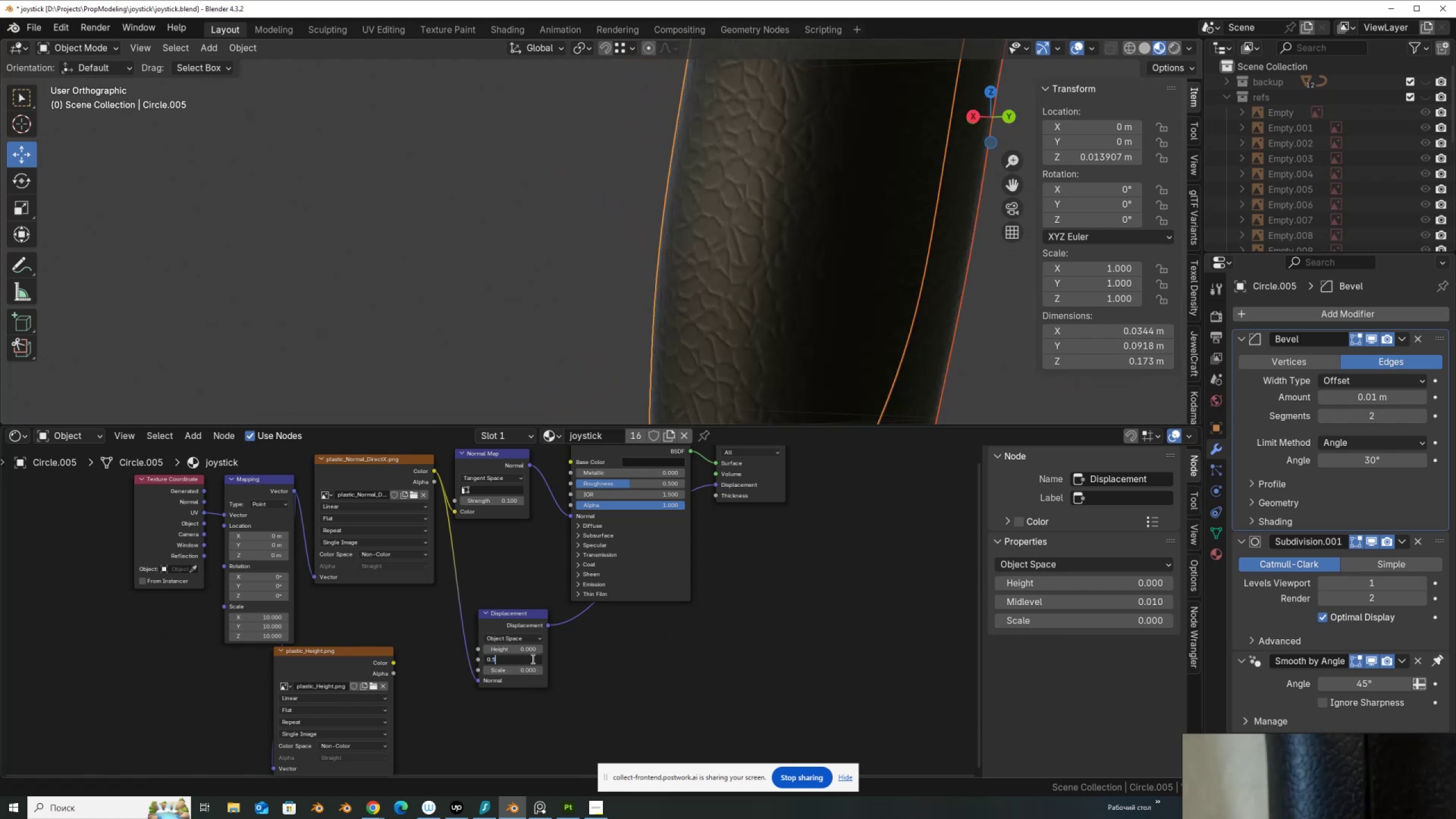 
key(NumpadEnter)
 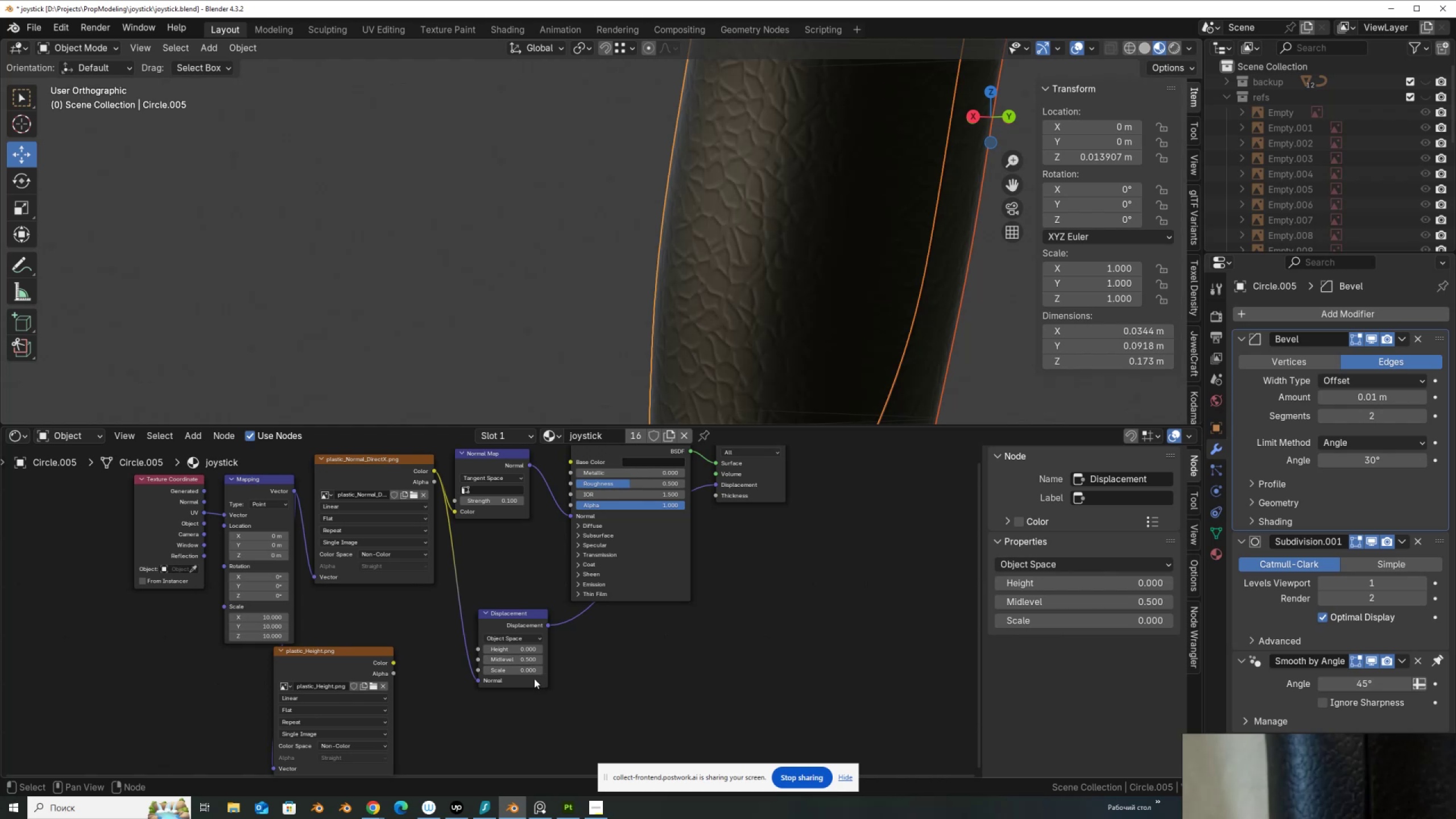 
left_click_drag(start_coordinate=[532, 672], to_coordinate=[532, 184])
 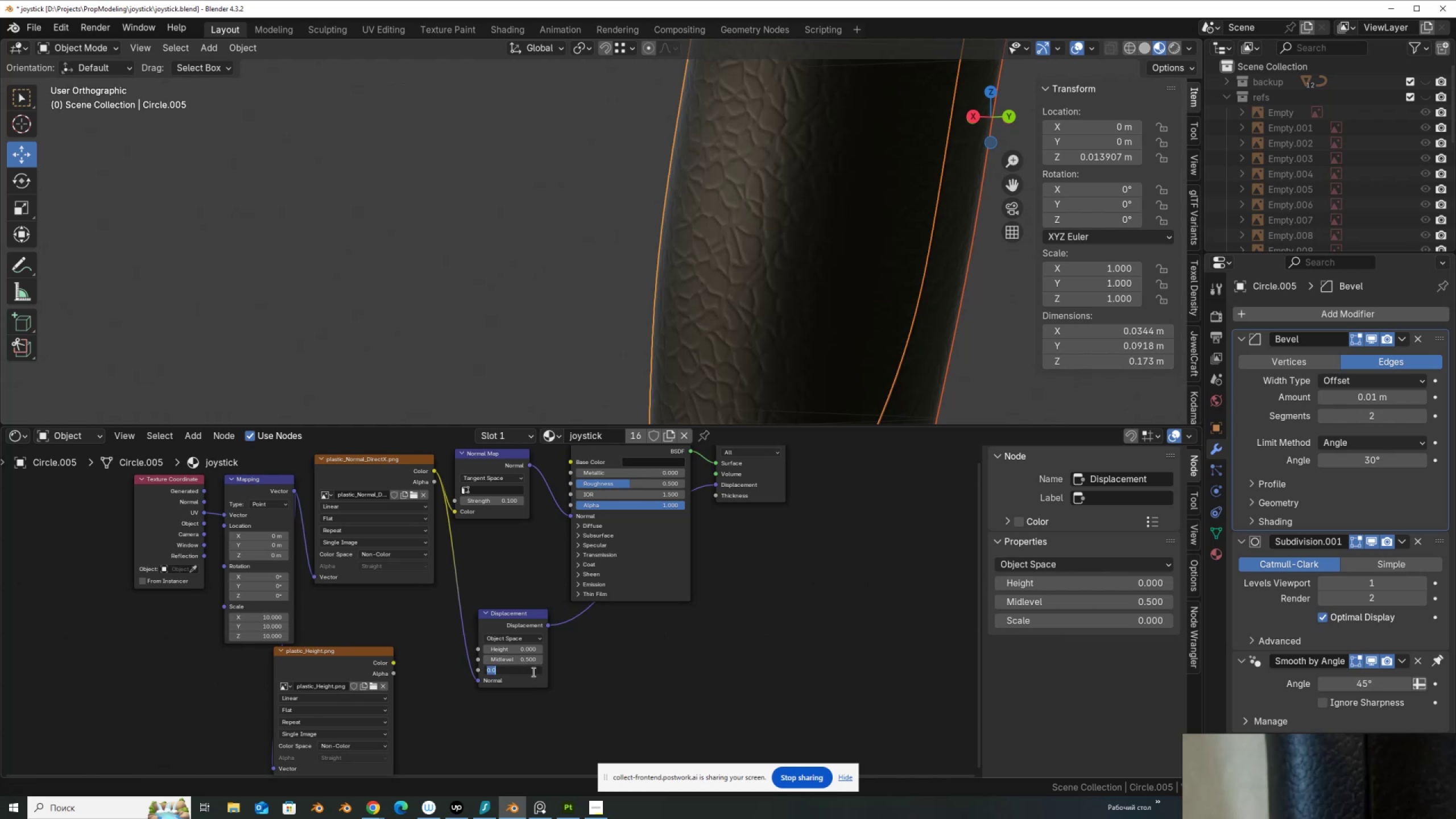 
key(Numpad0)
 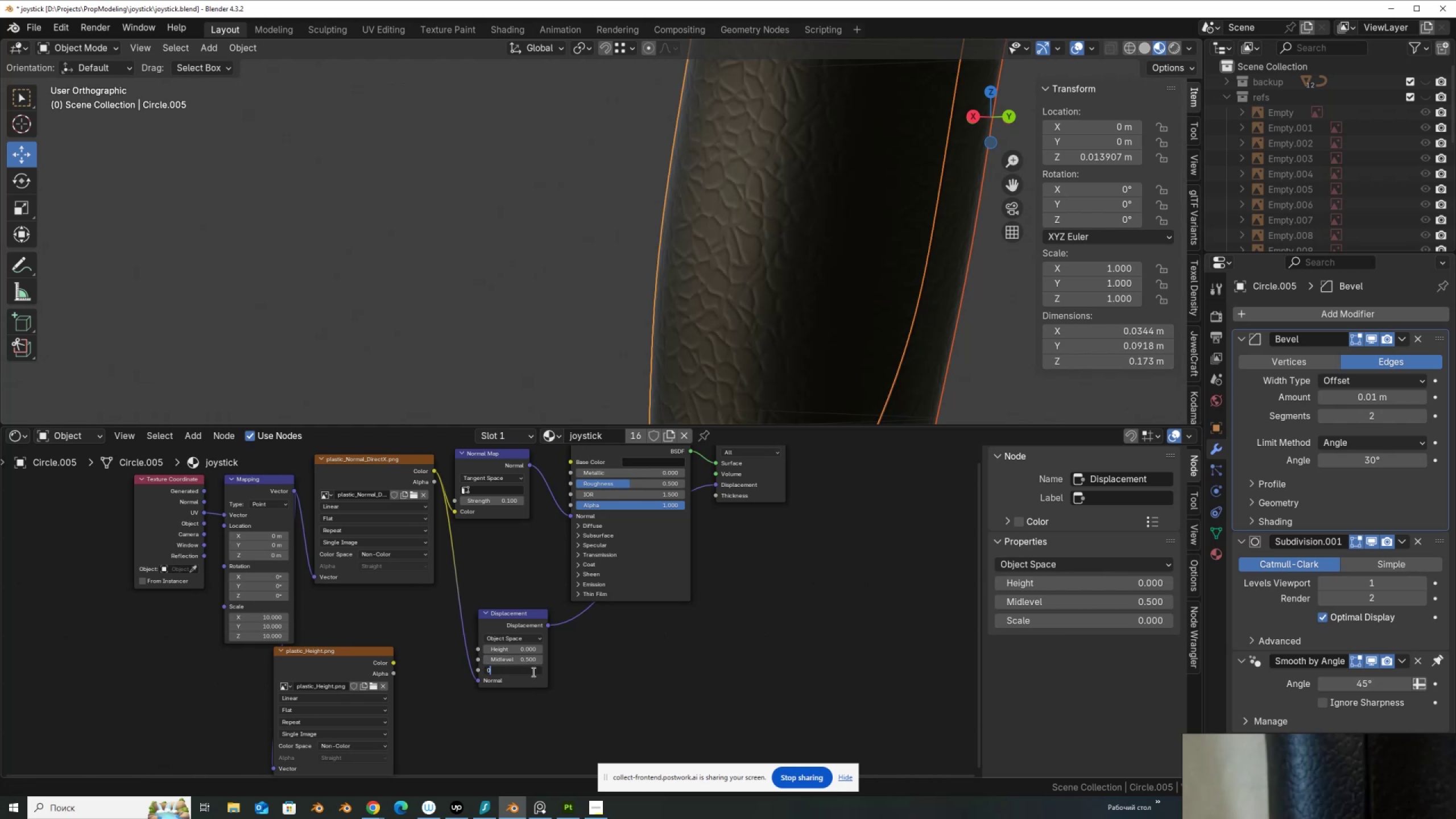 
key(NumpadDecimal)
 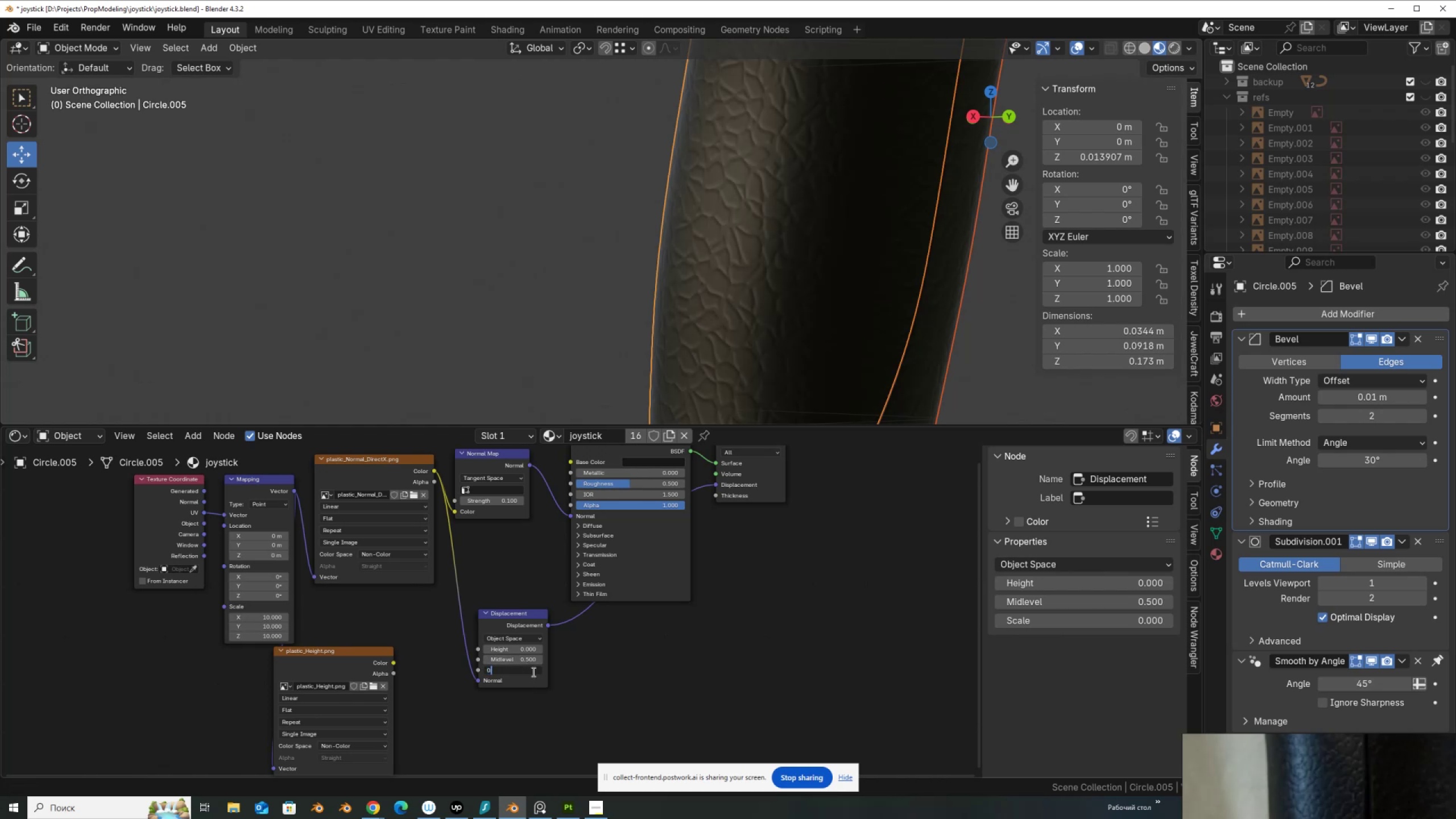 
key(Numpad0)
 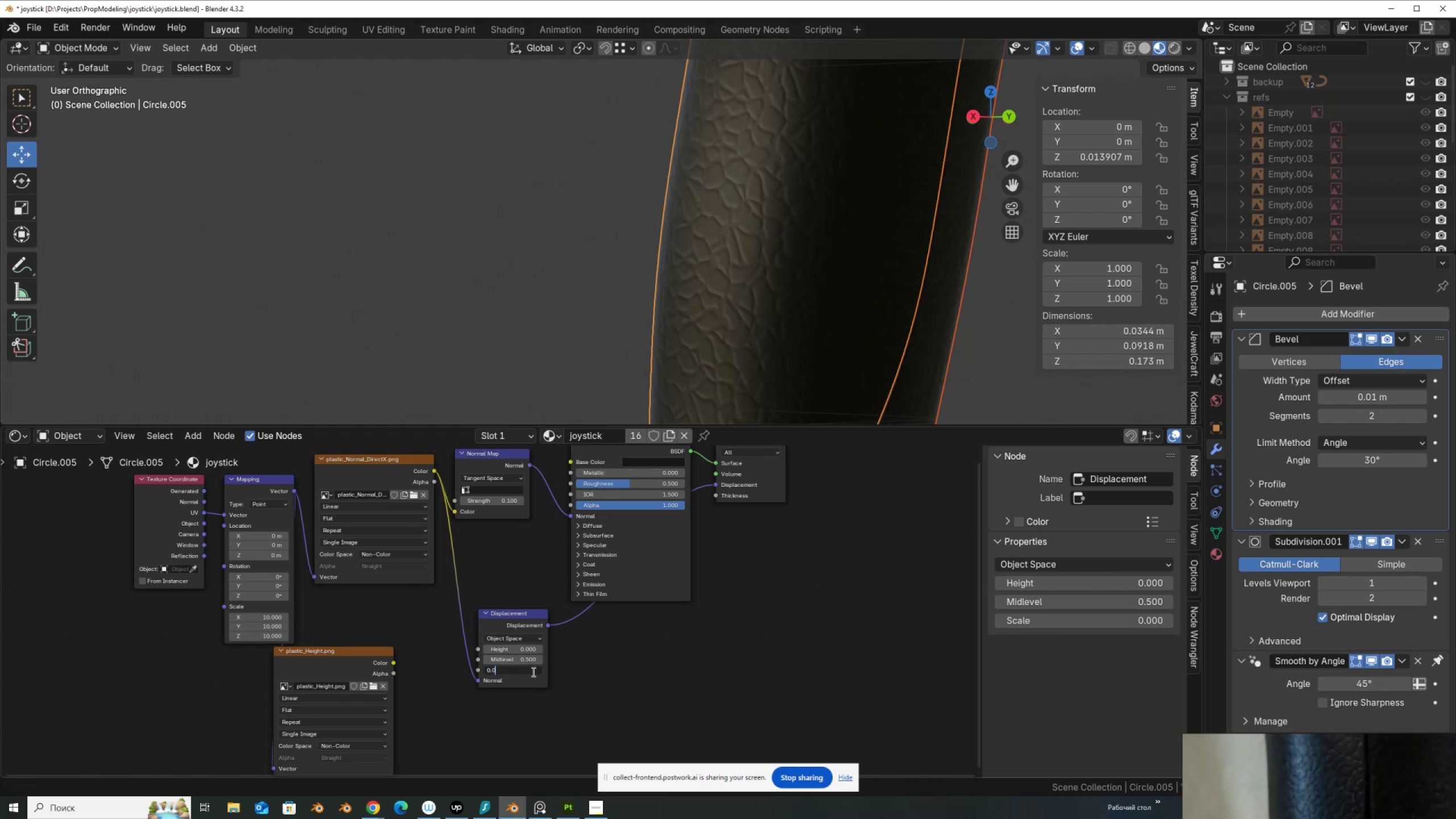 
key(Numpad0)
 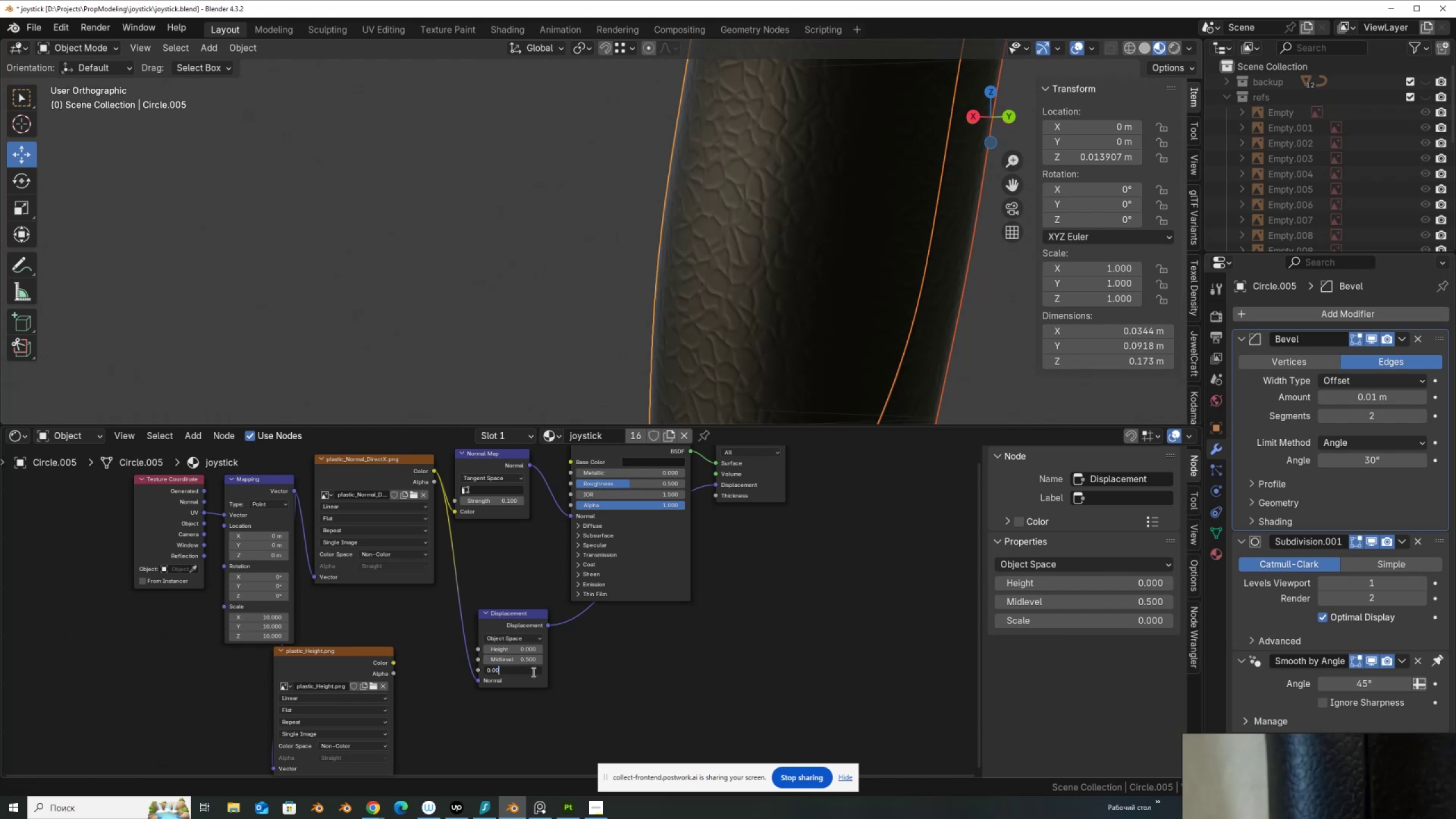 
key(Numpad1)
 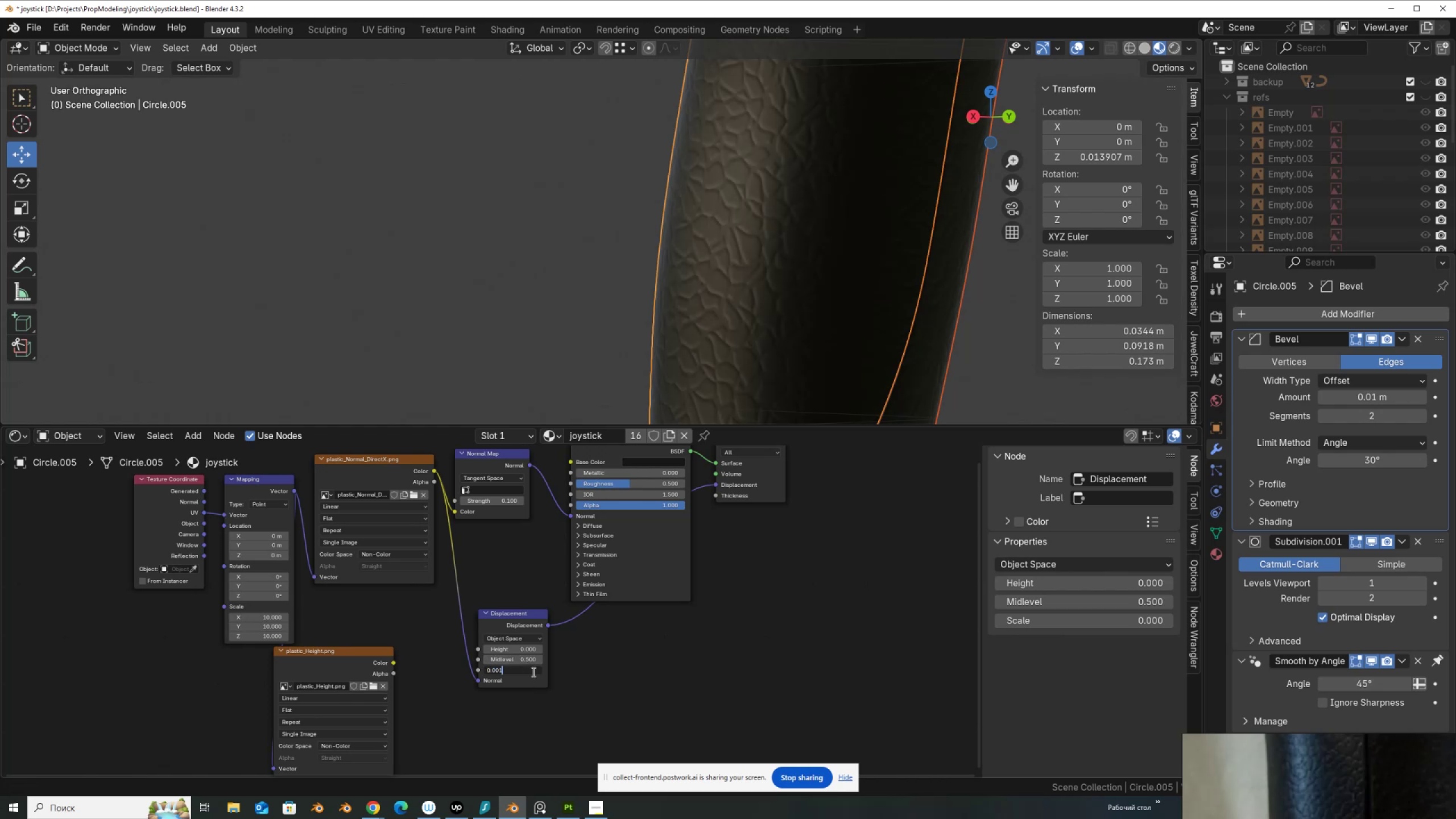 
key(NumpadEnter)
 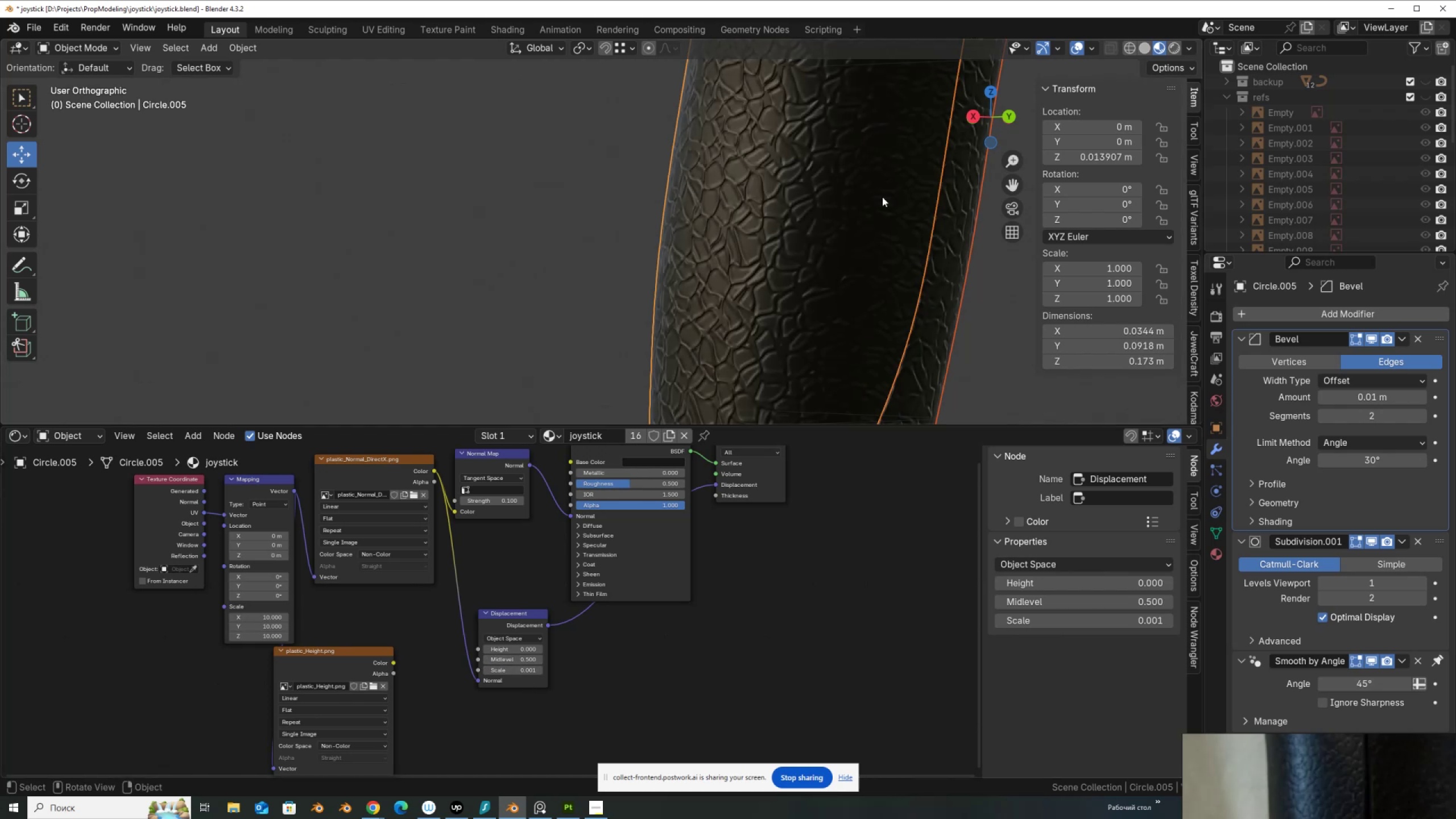 
scroll: coordinate [853, 210], scroll_direction: down, amount: 1.0
 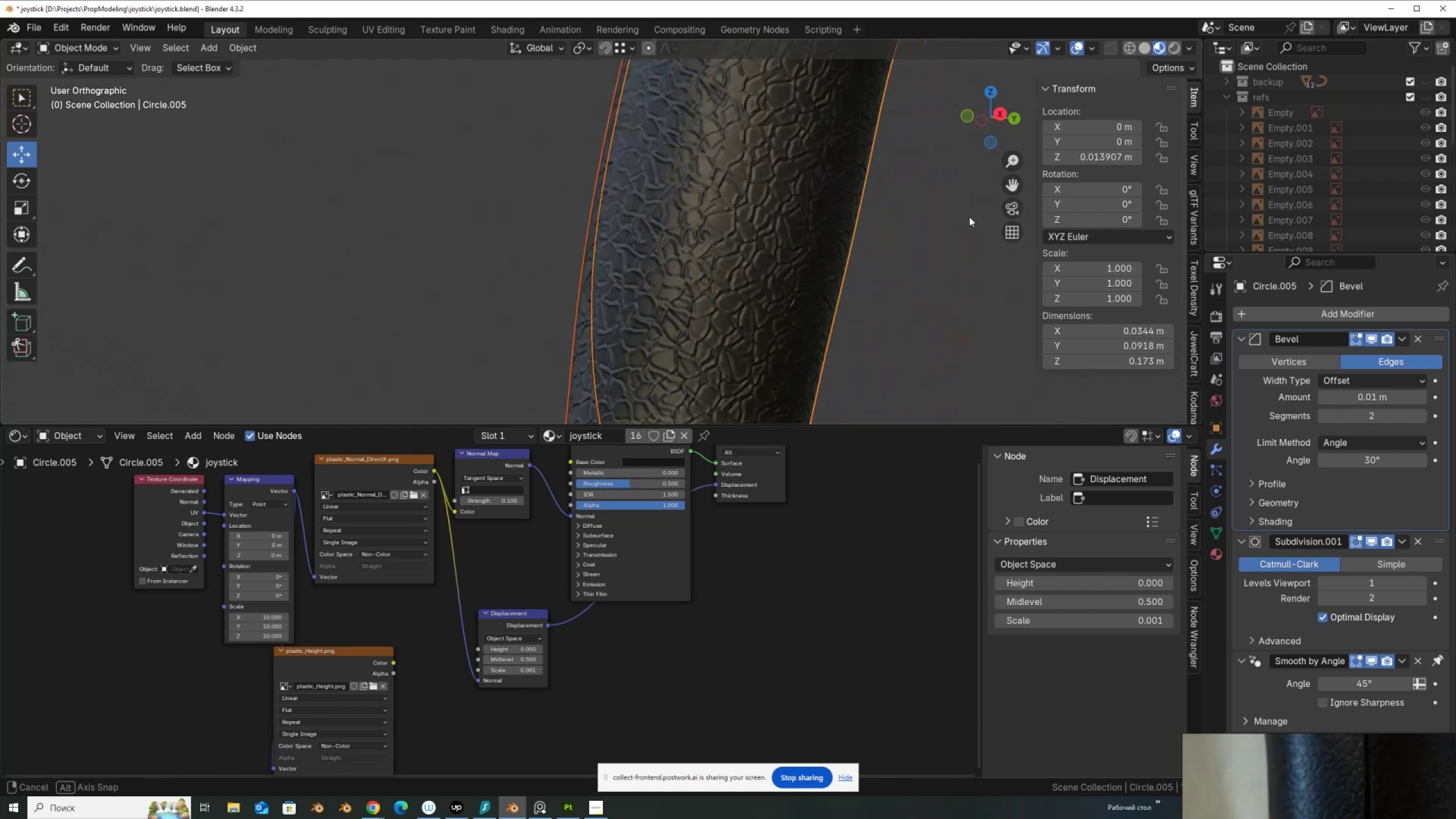 
scroll: coordinate [818, 318], scroll_direction: up, amount: 3.0
 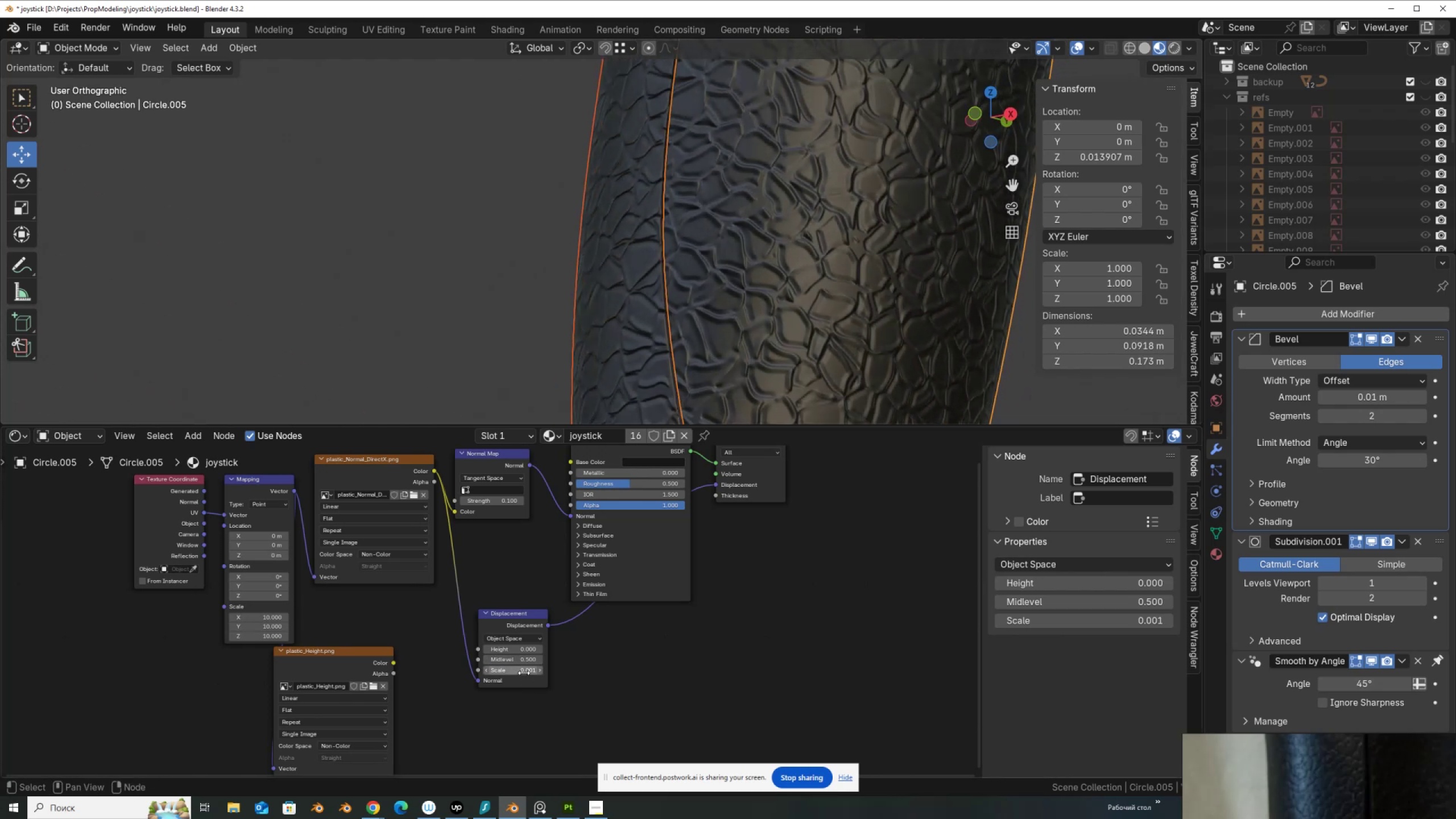 
left_click_drag(start_coordinate=[523, 650], to_coordinate=[886, 618])
 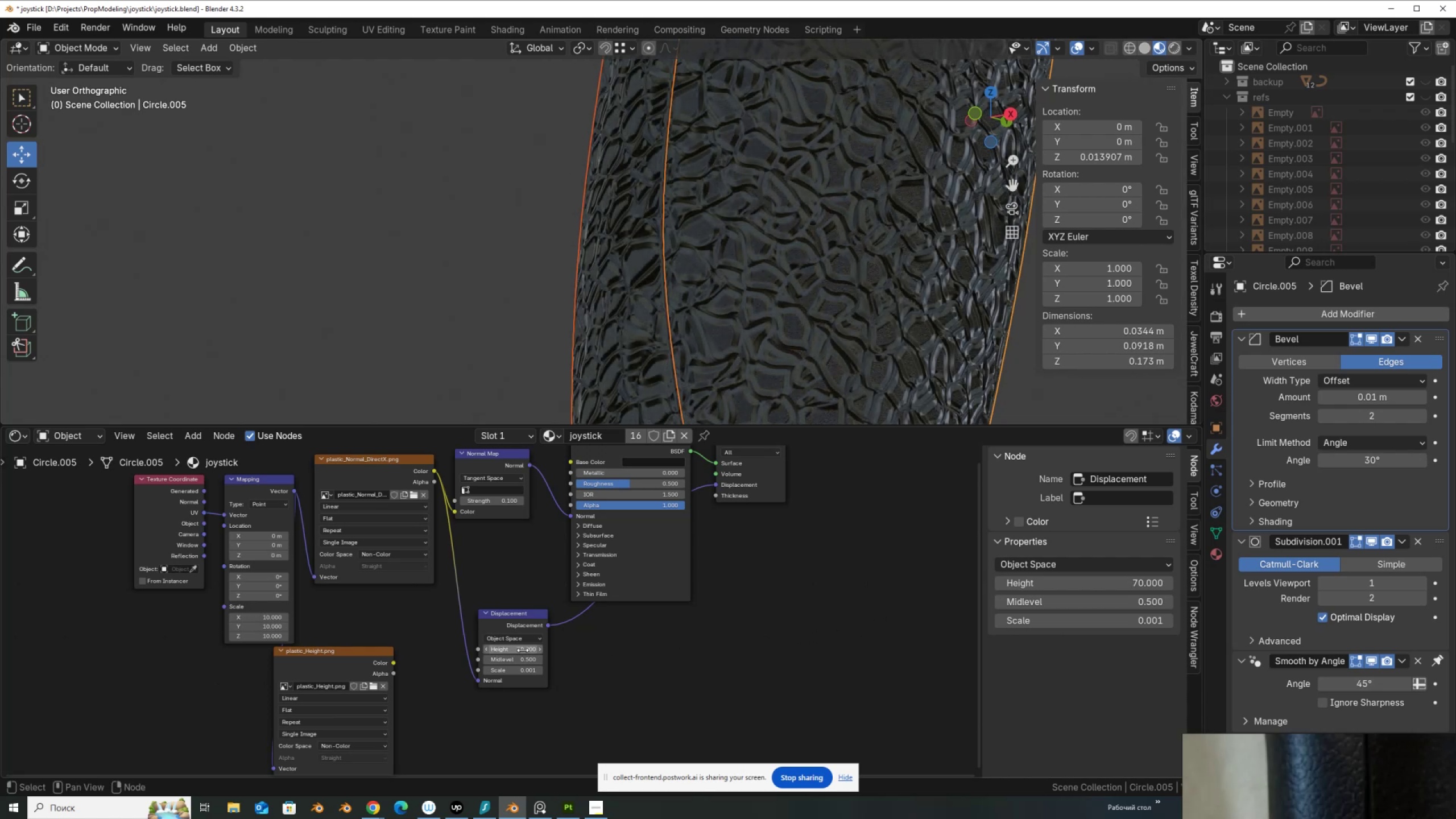 
left_click([523, 650])
 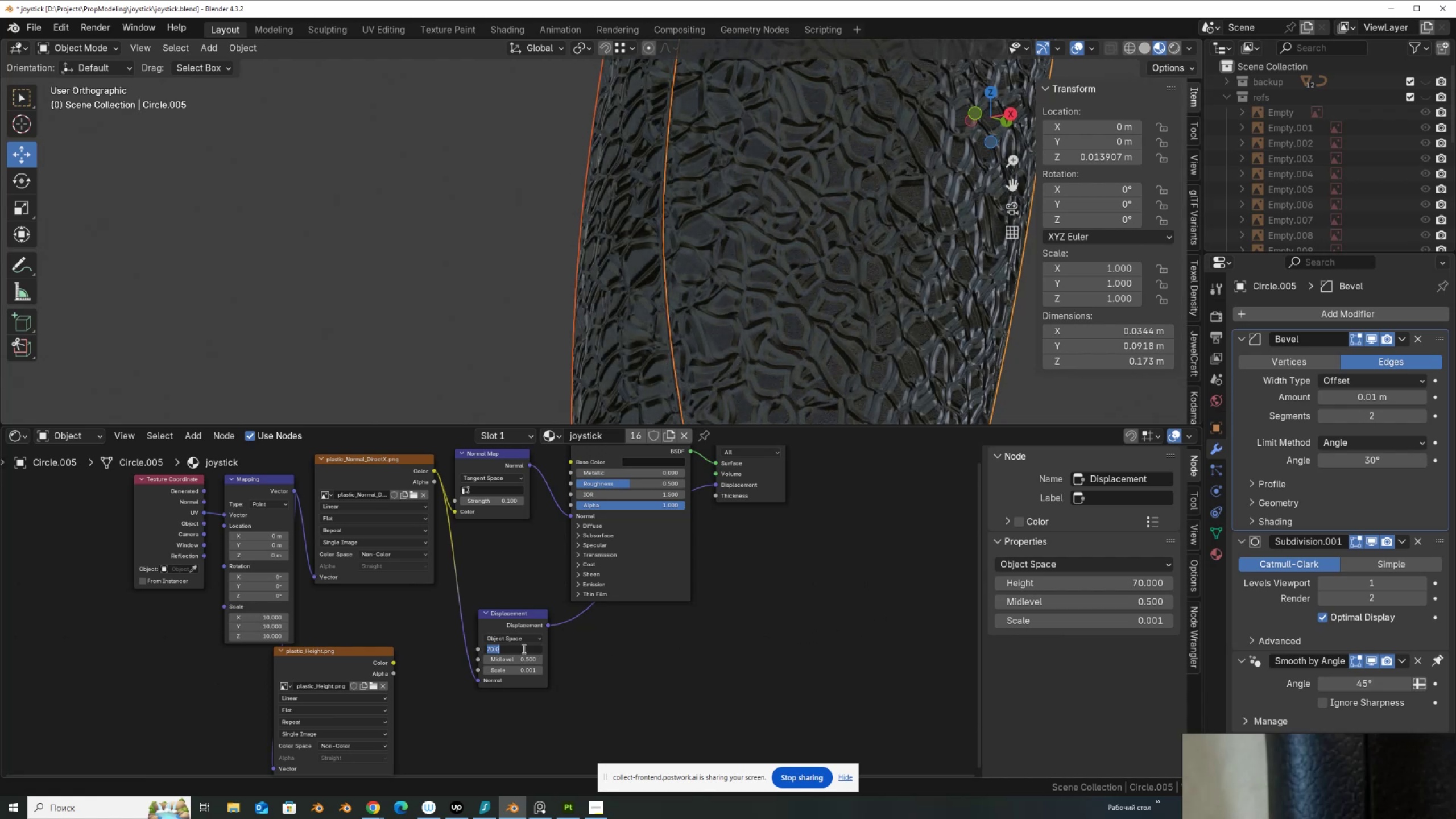 
key(Numpad0)
 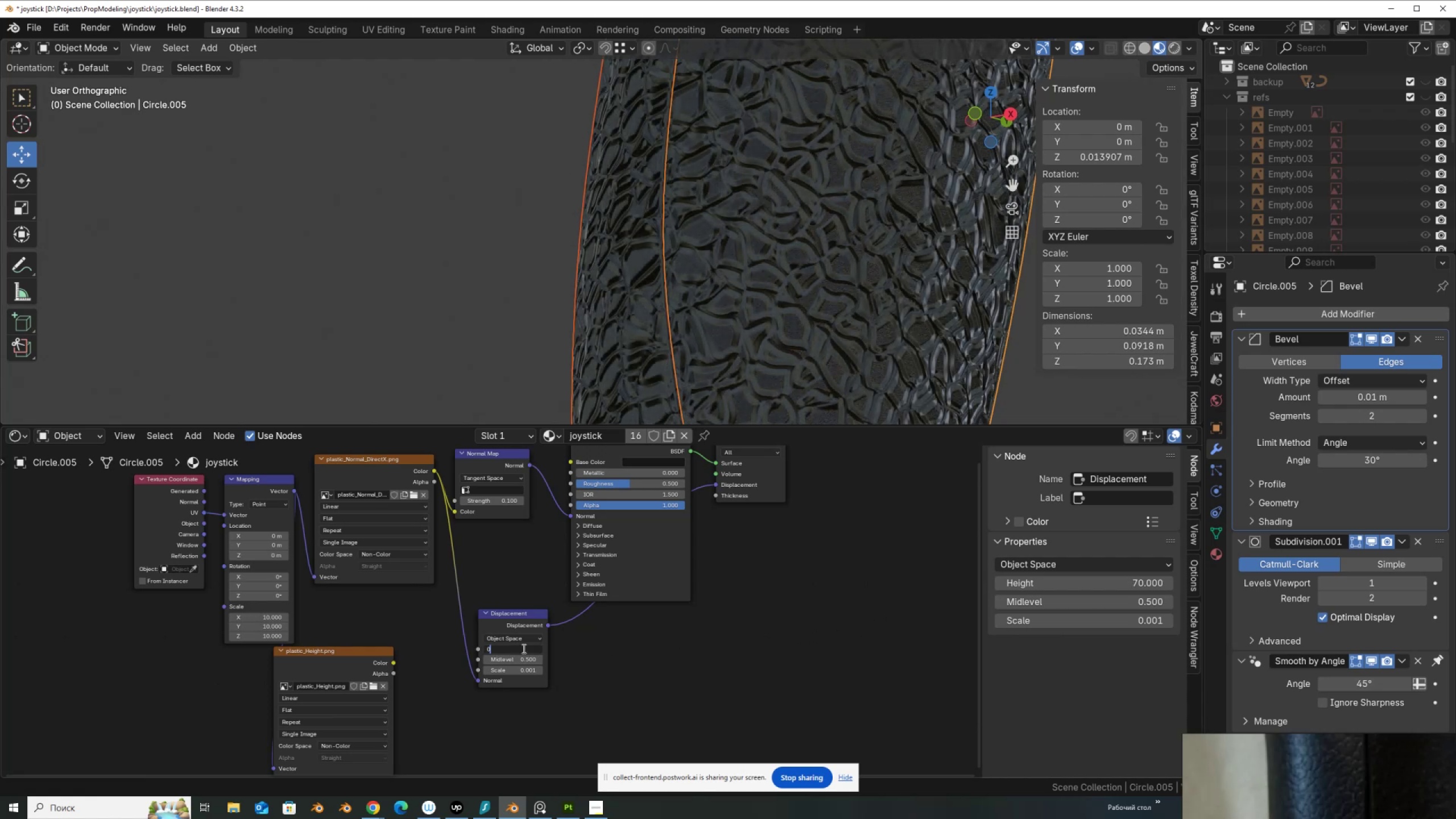 
key(NumpadDecimal)
 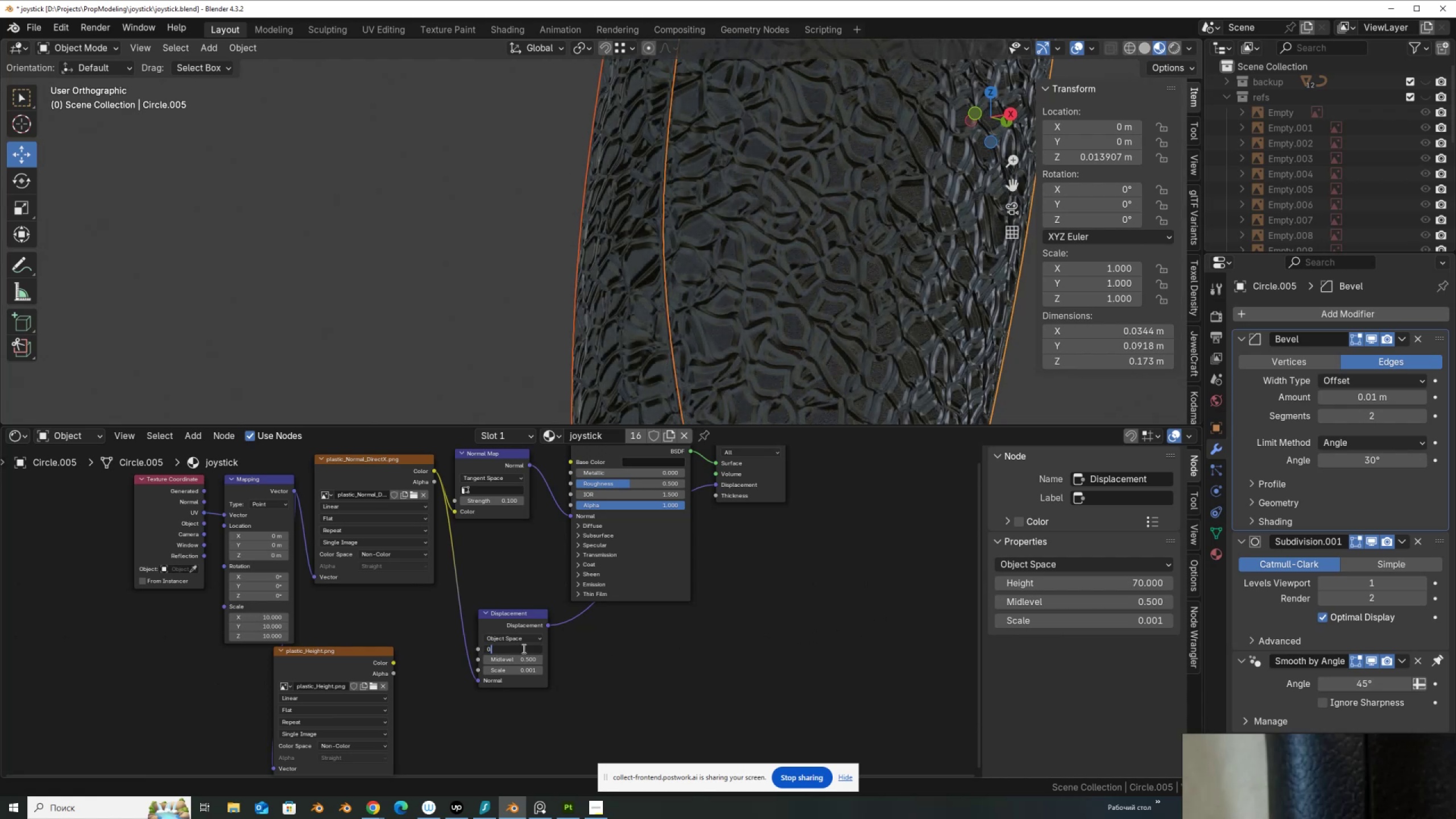 
key(Numpad1)
 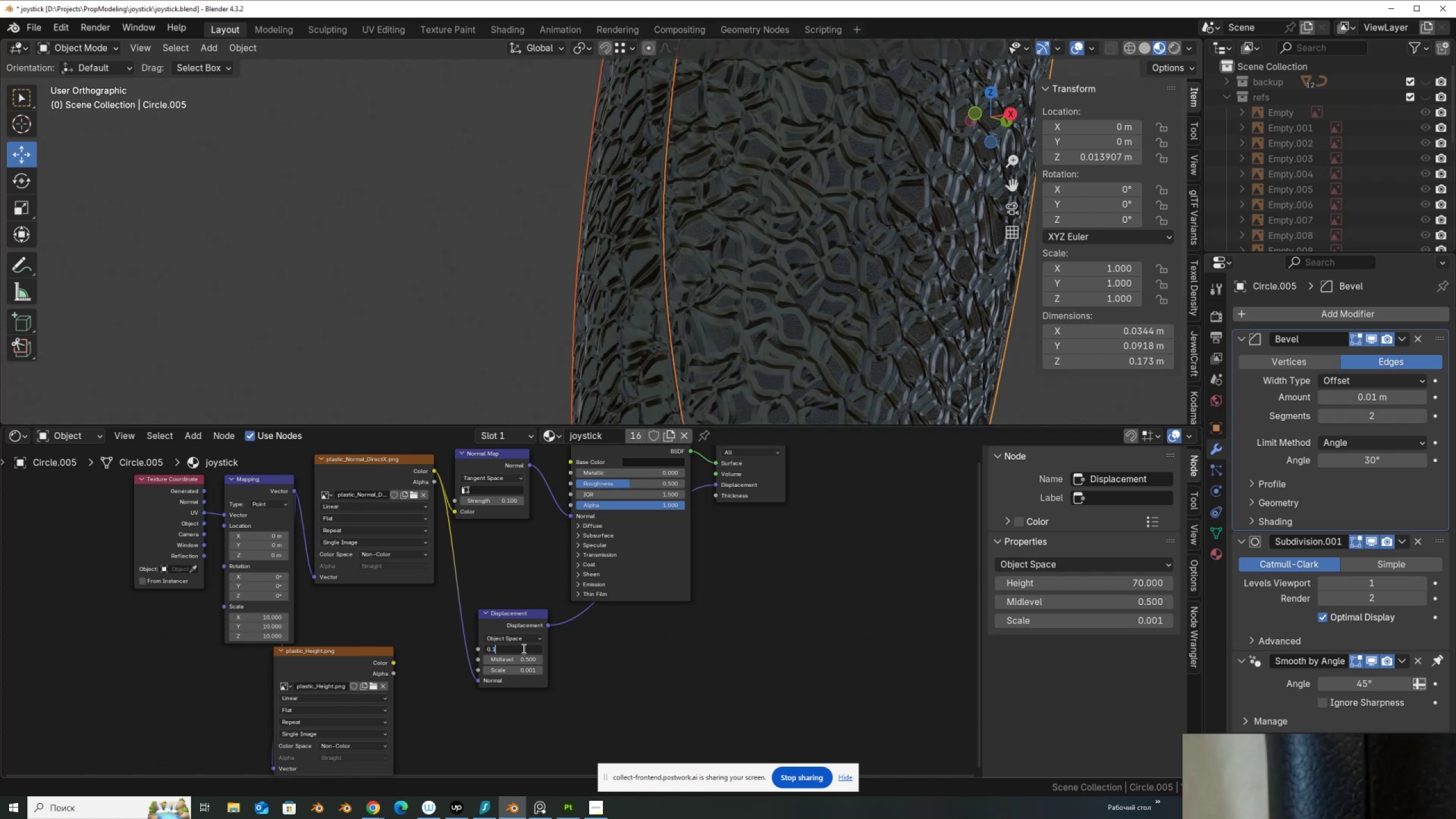 
key(NumpadEnter)
 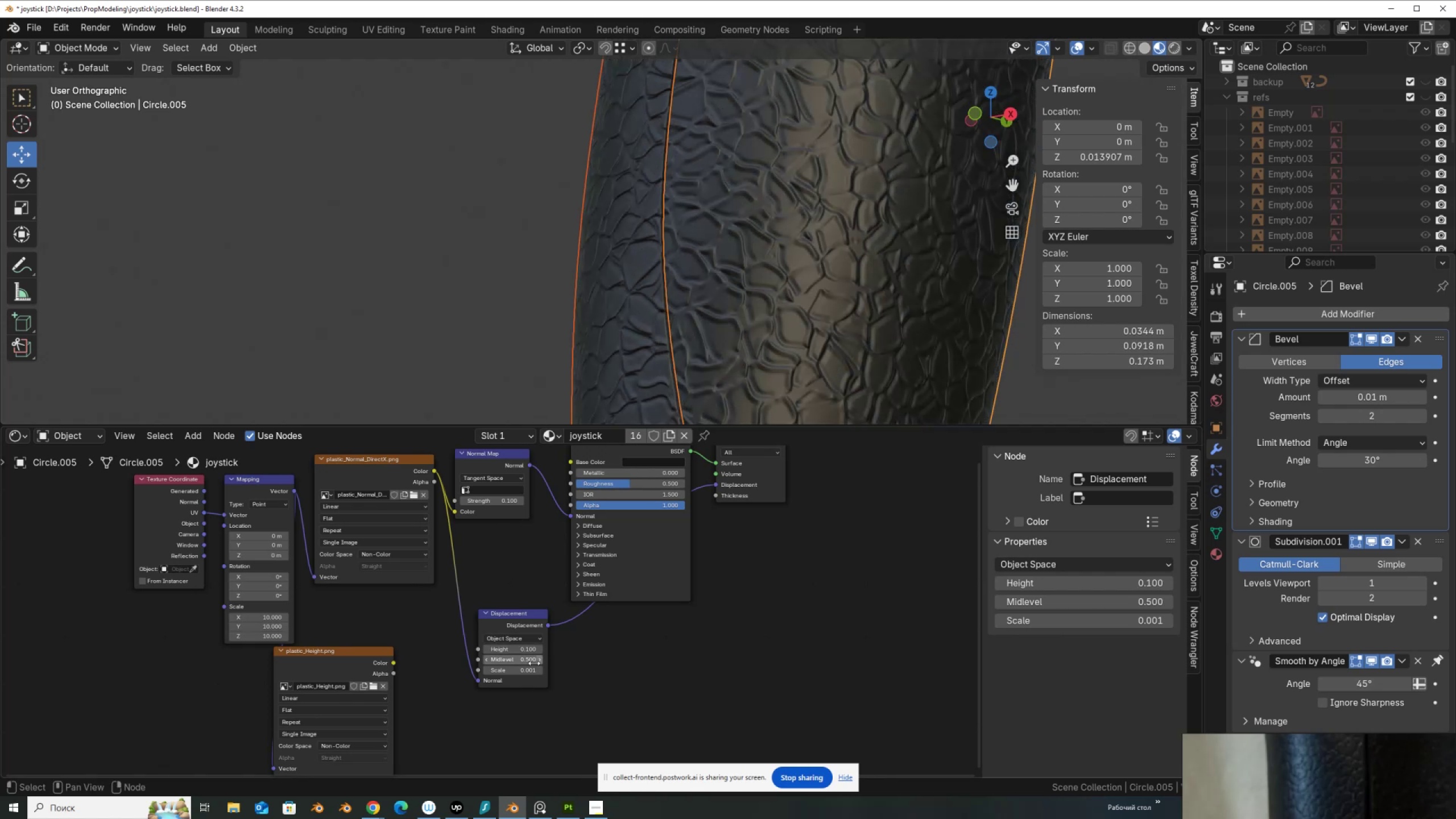 
left_click([526, 673])
 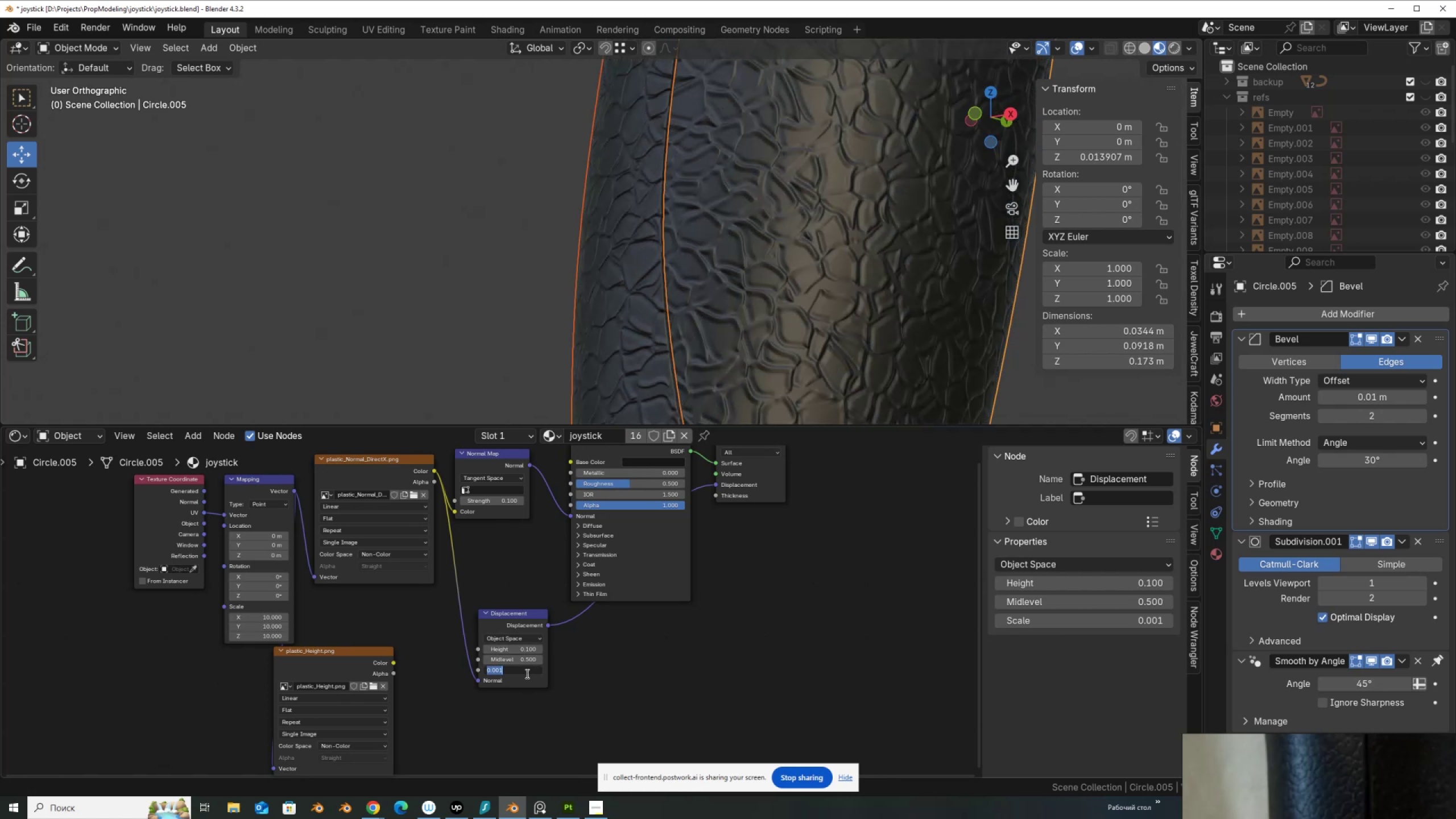 
key(Numpad0)
 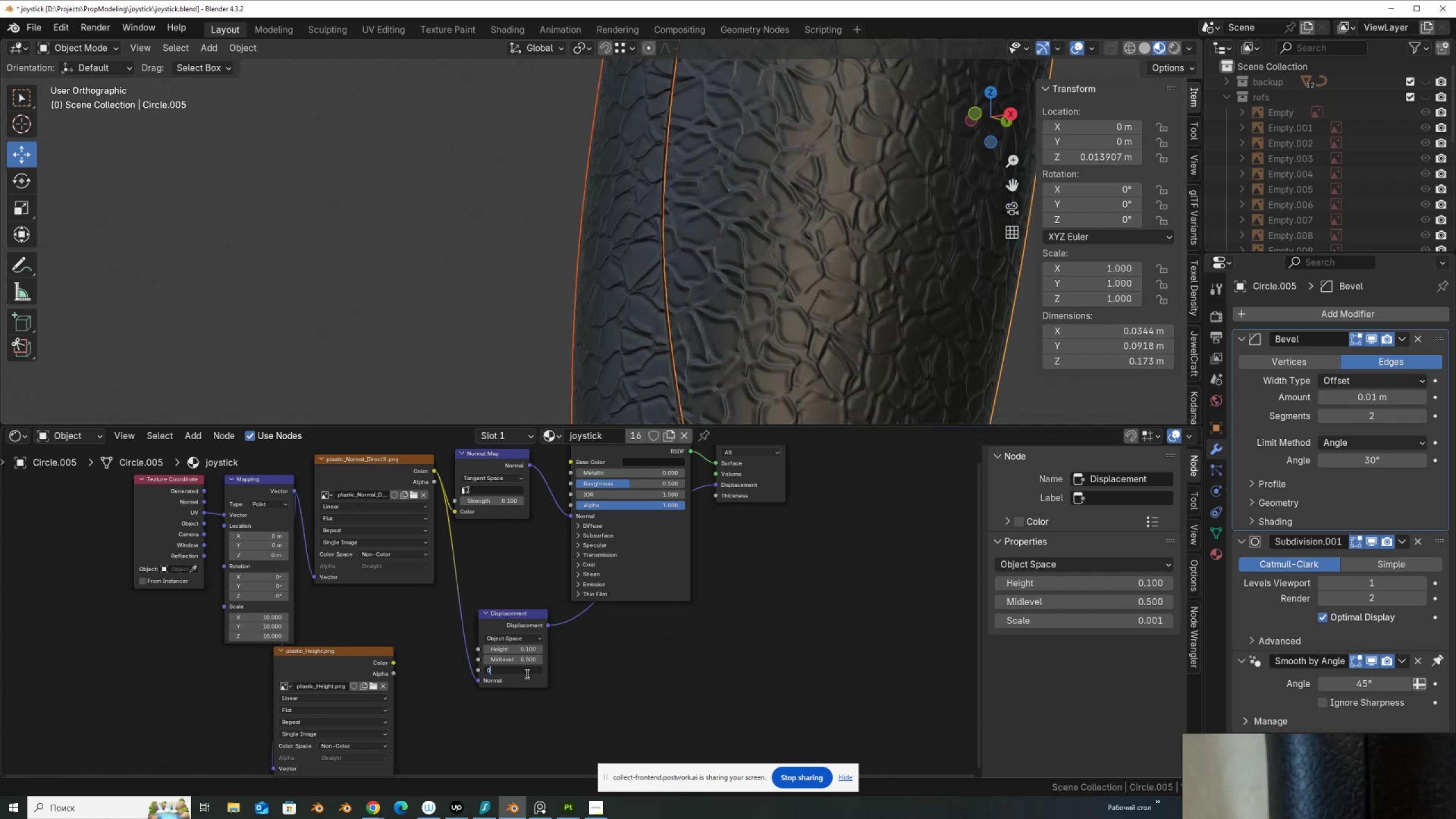 
key(NumpadEnter)
 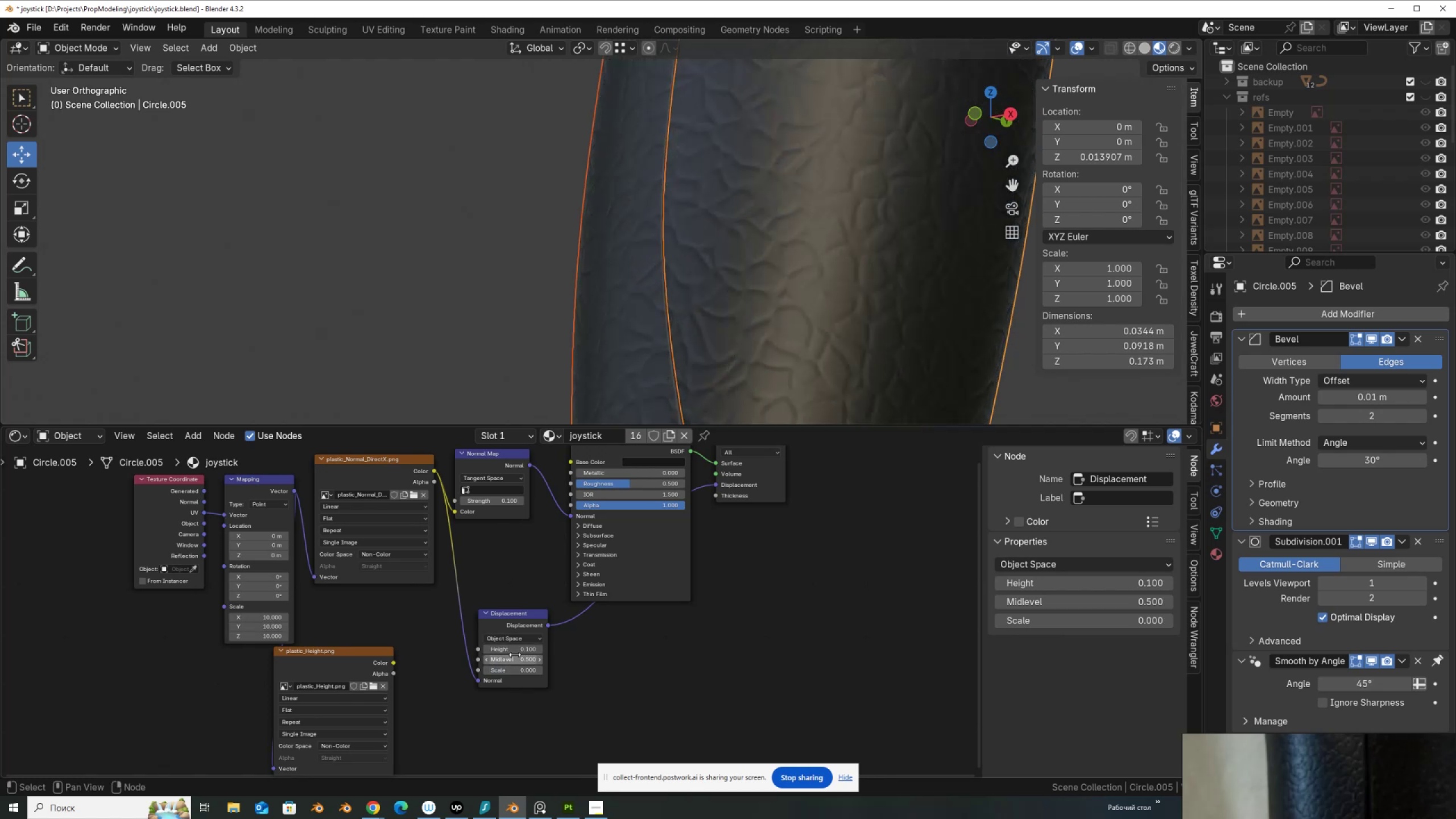 
left_click_drag(start_coordinate=[517, 652], to_coordinate=[680, 648])
 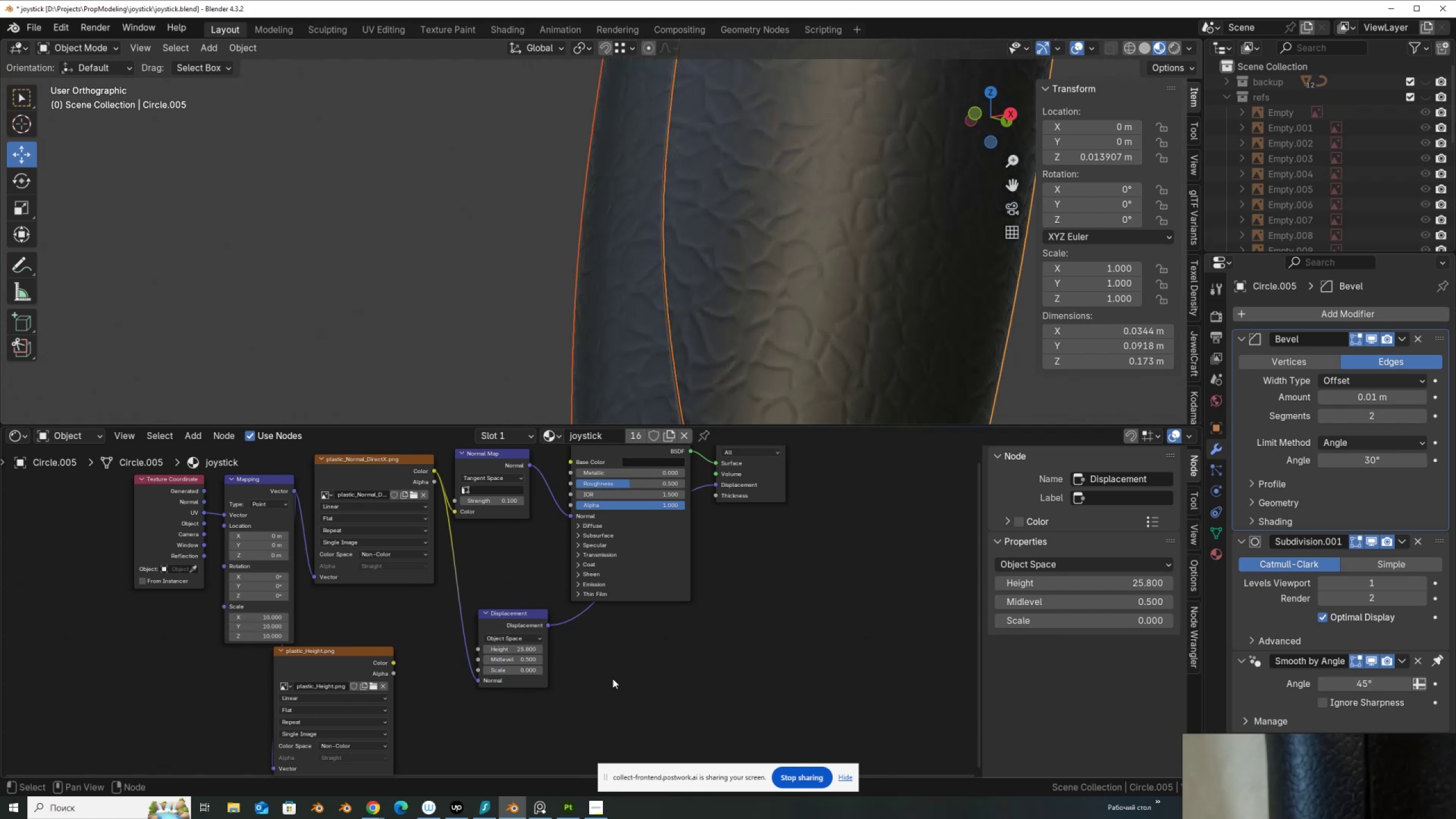 
key(Shift+ShiftLeft)
 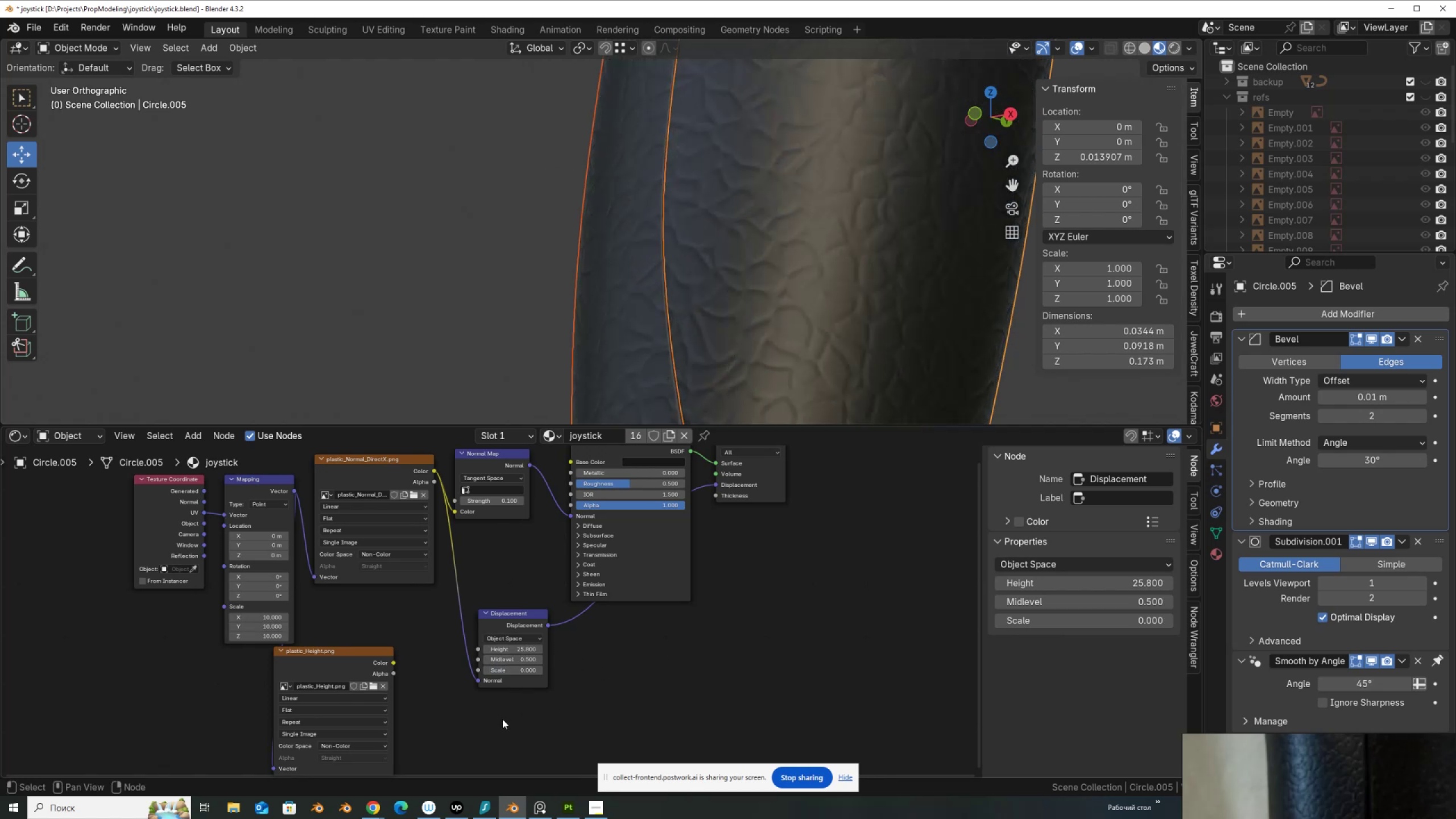 
key(Control+X)
 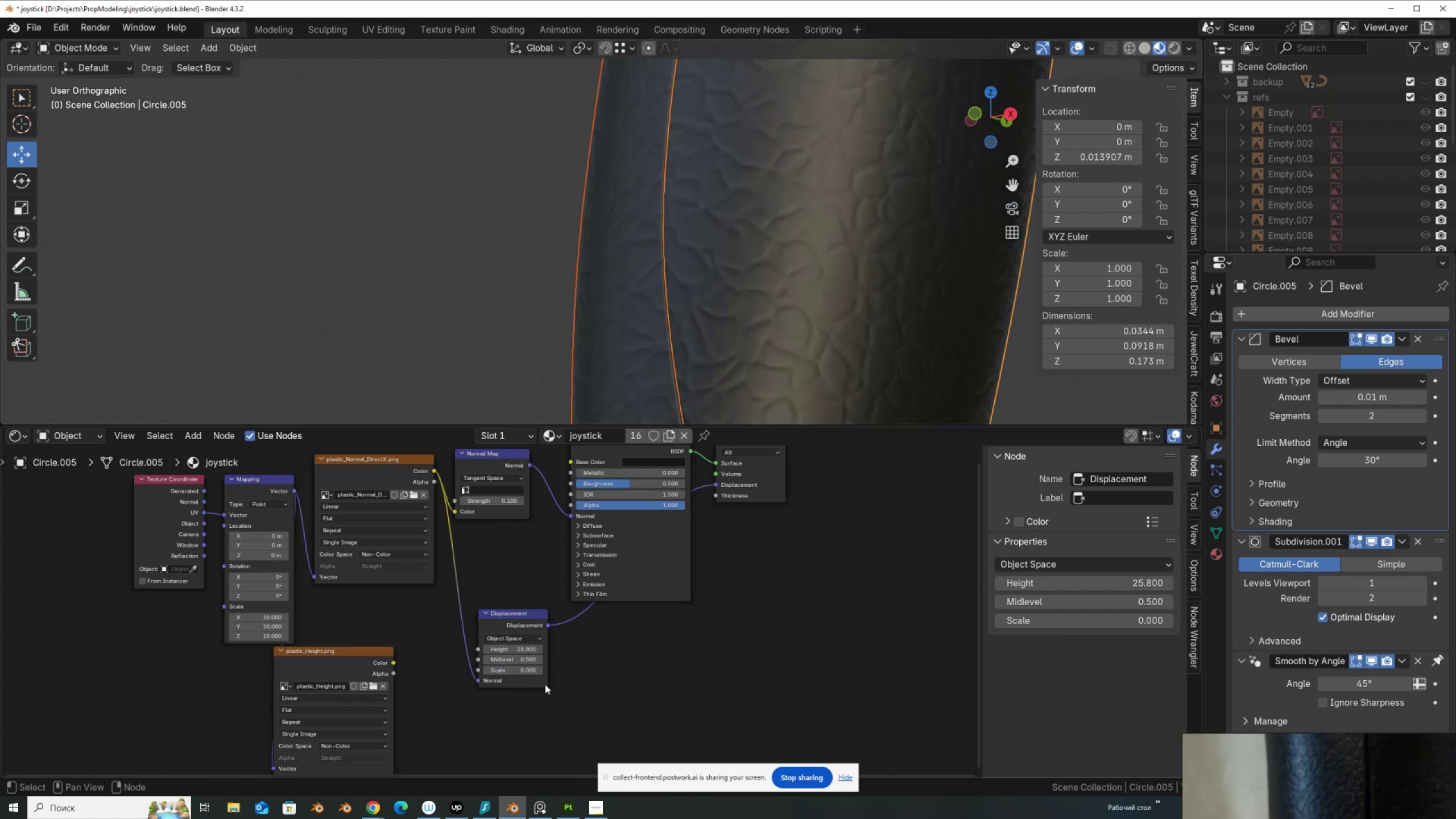 
left_click([547, 683])
 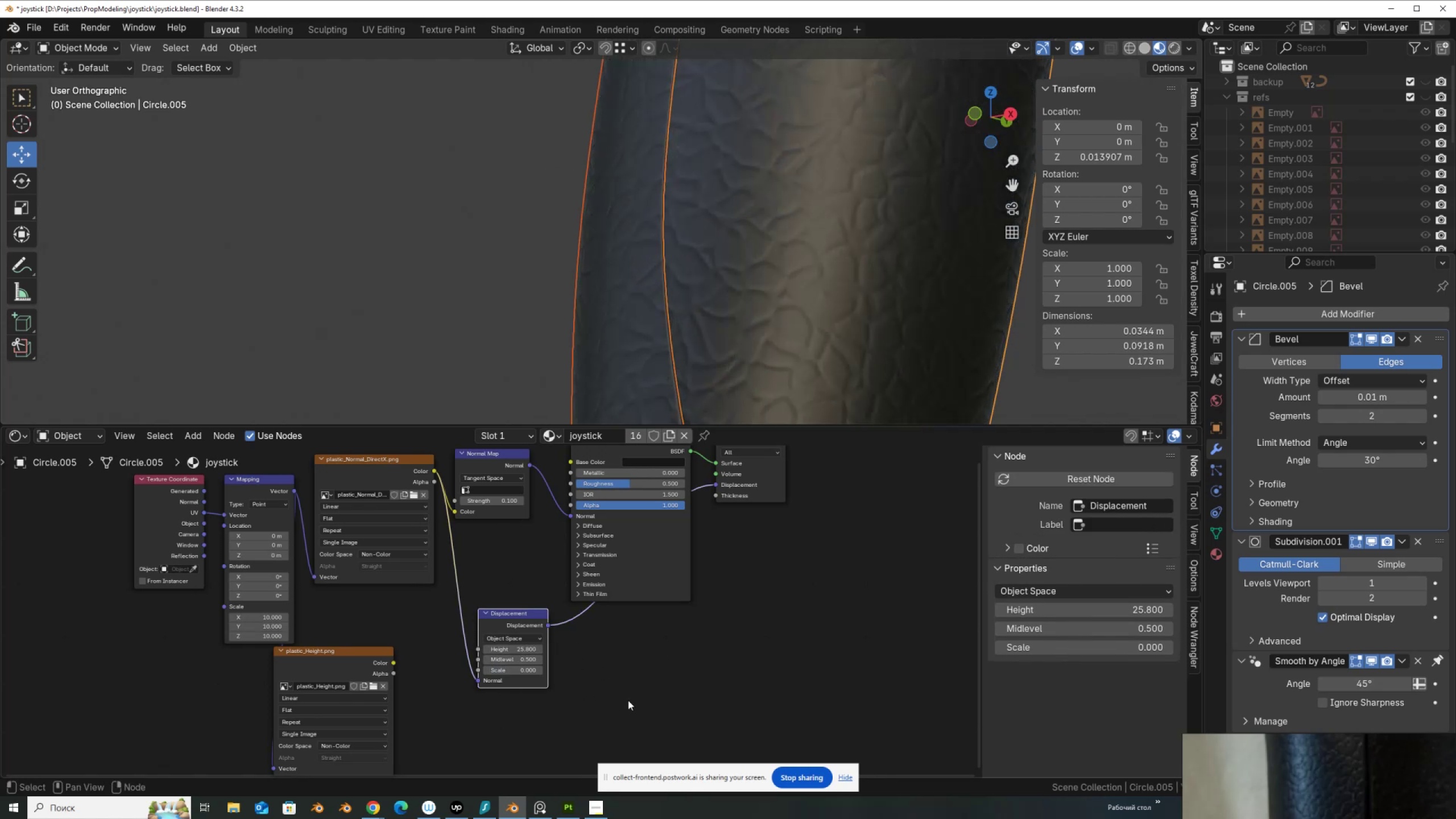 
key(Control+Z)
 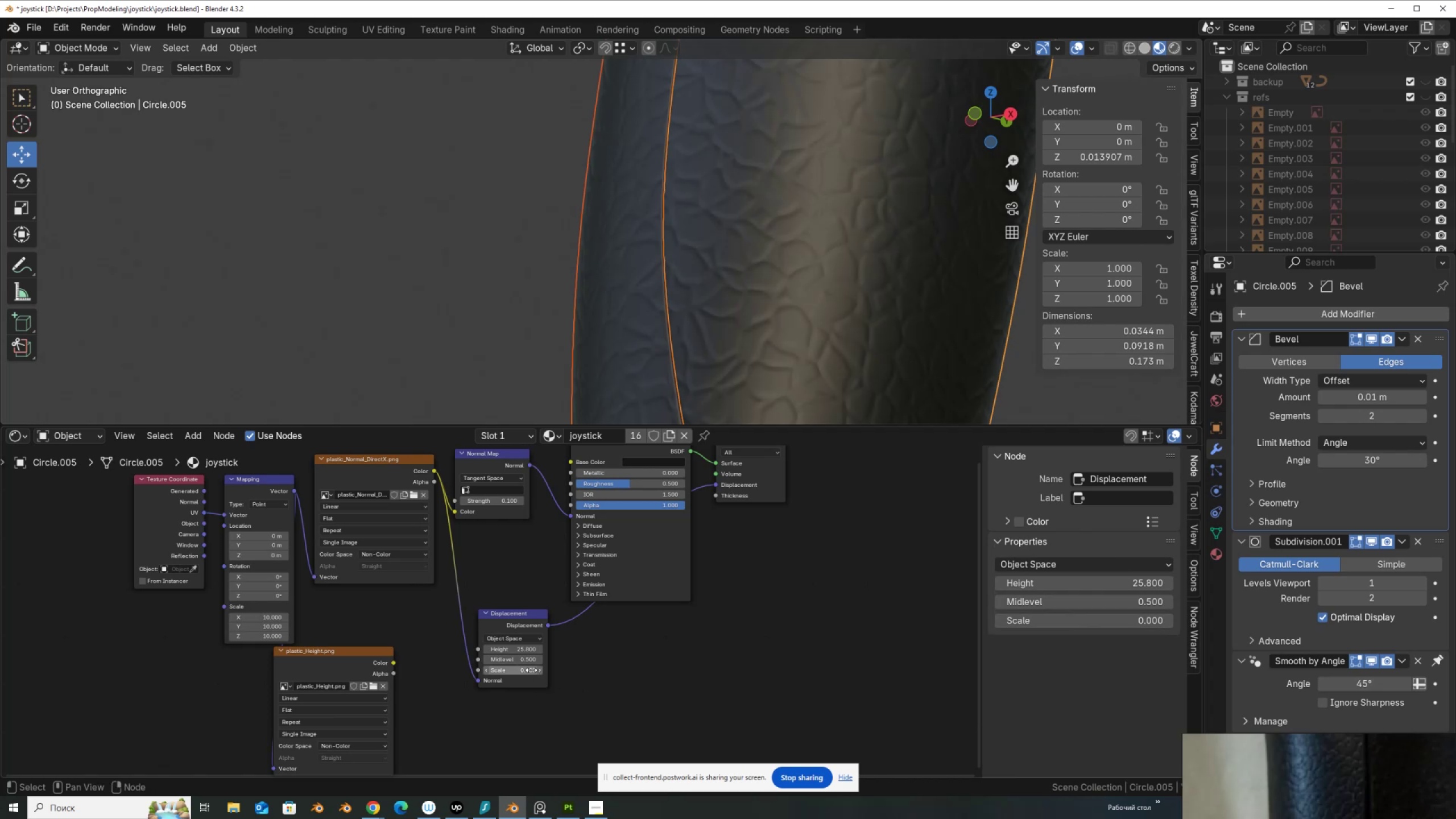 
left_click([531, 669])
 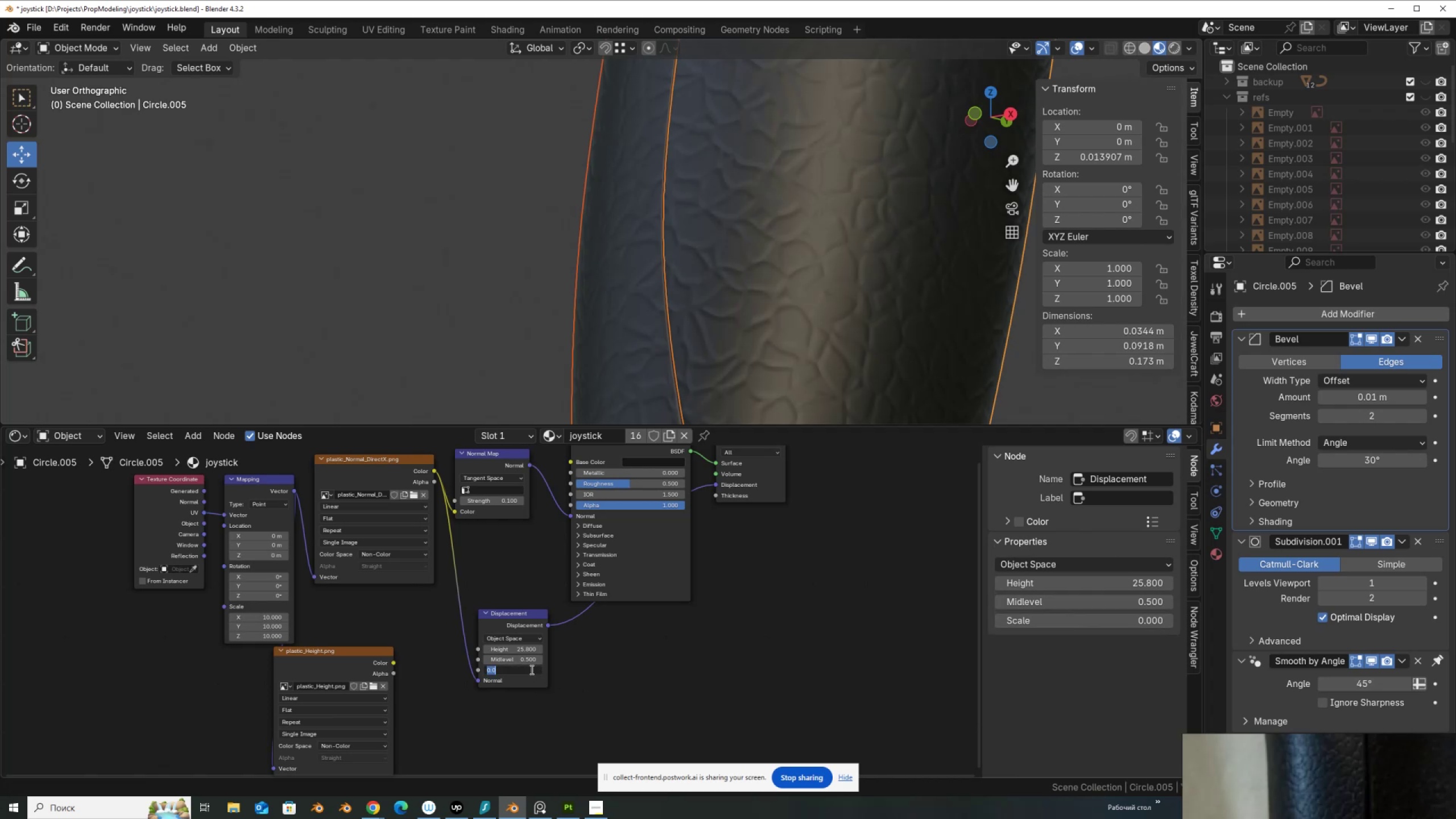 
key(Numpad0)
 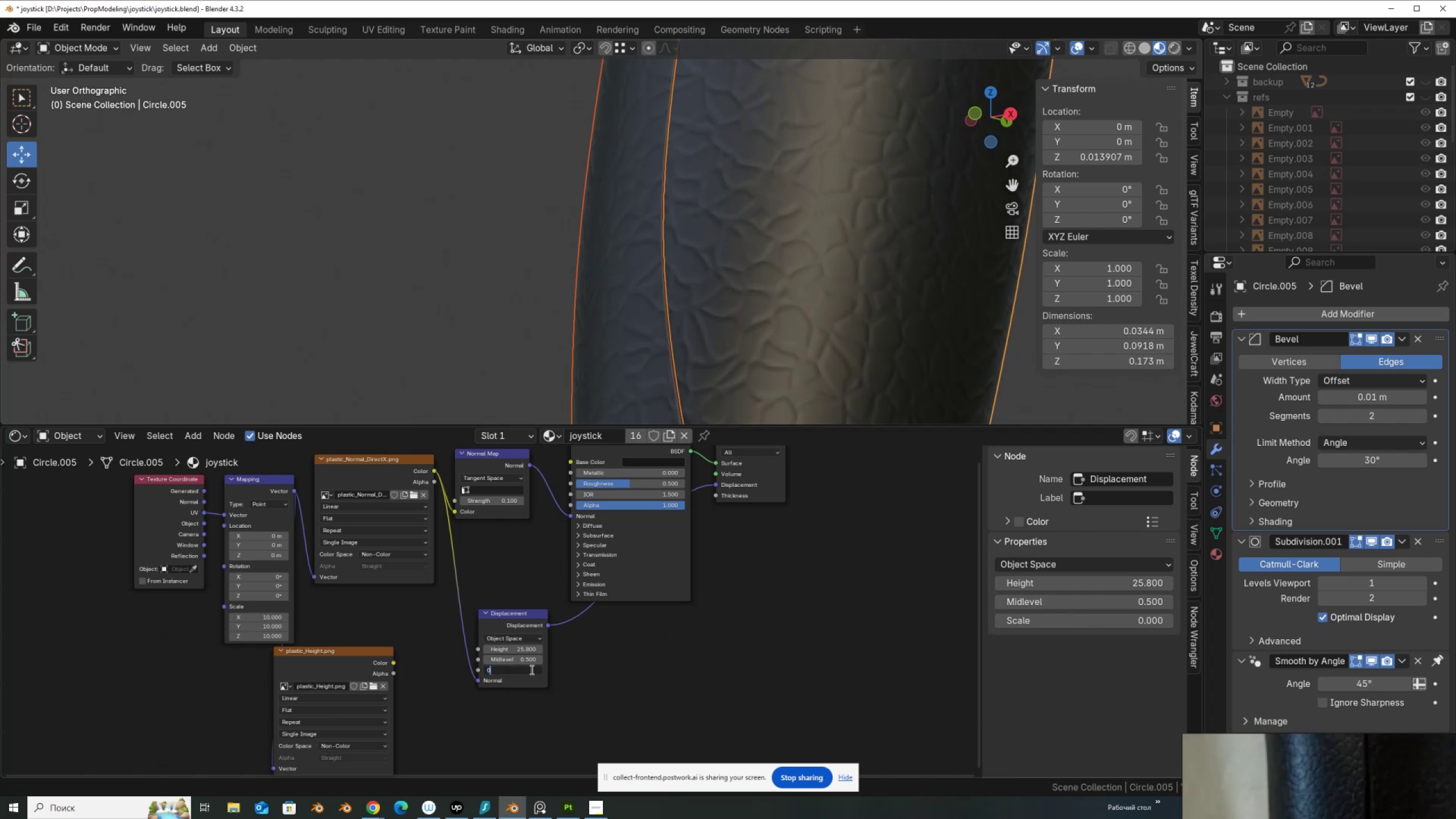 
key(NumpadDecimal)
 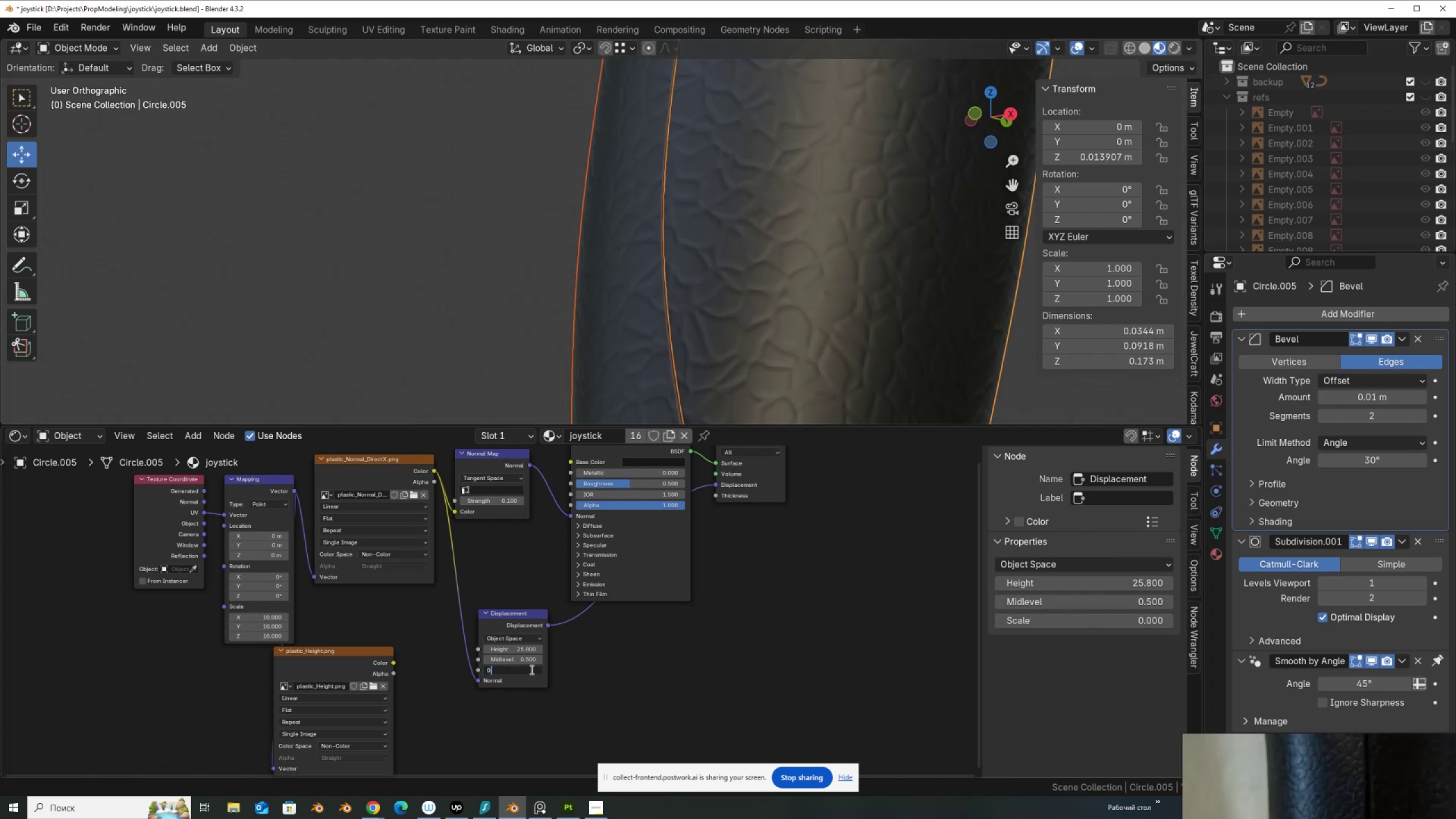 
key(Numpad0)
 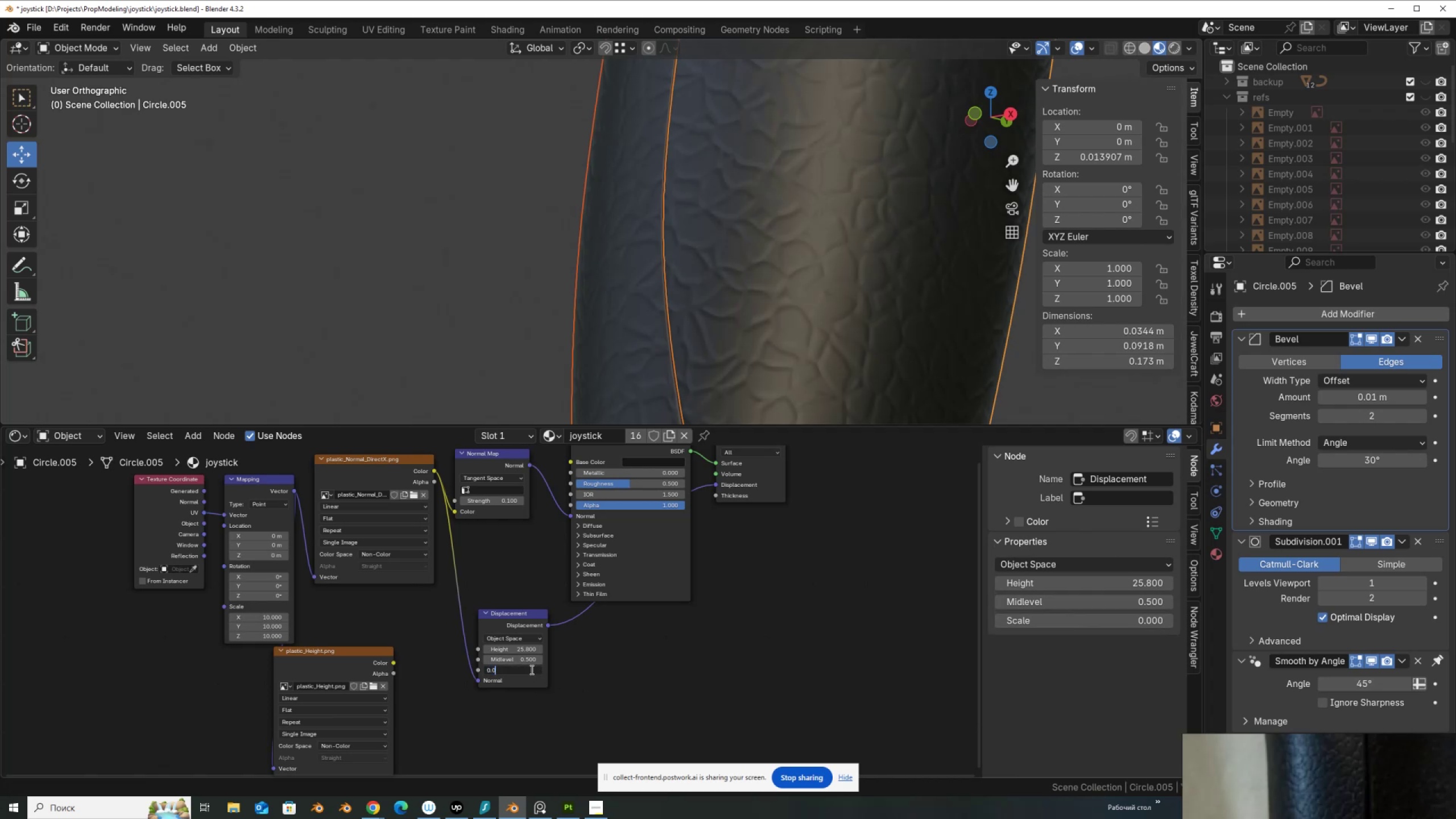 
key(Numpad1)
 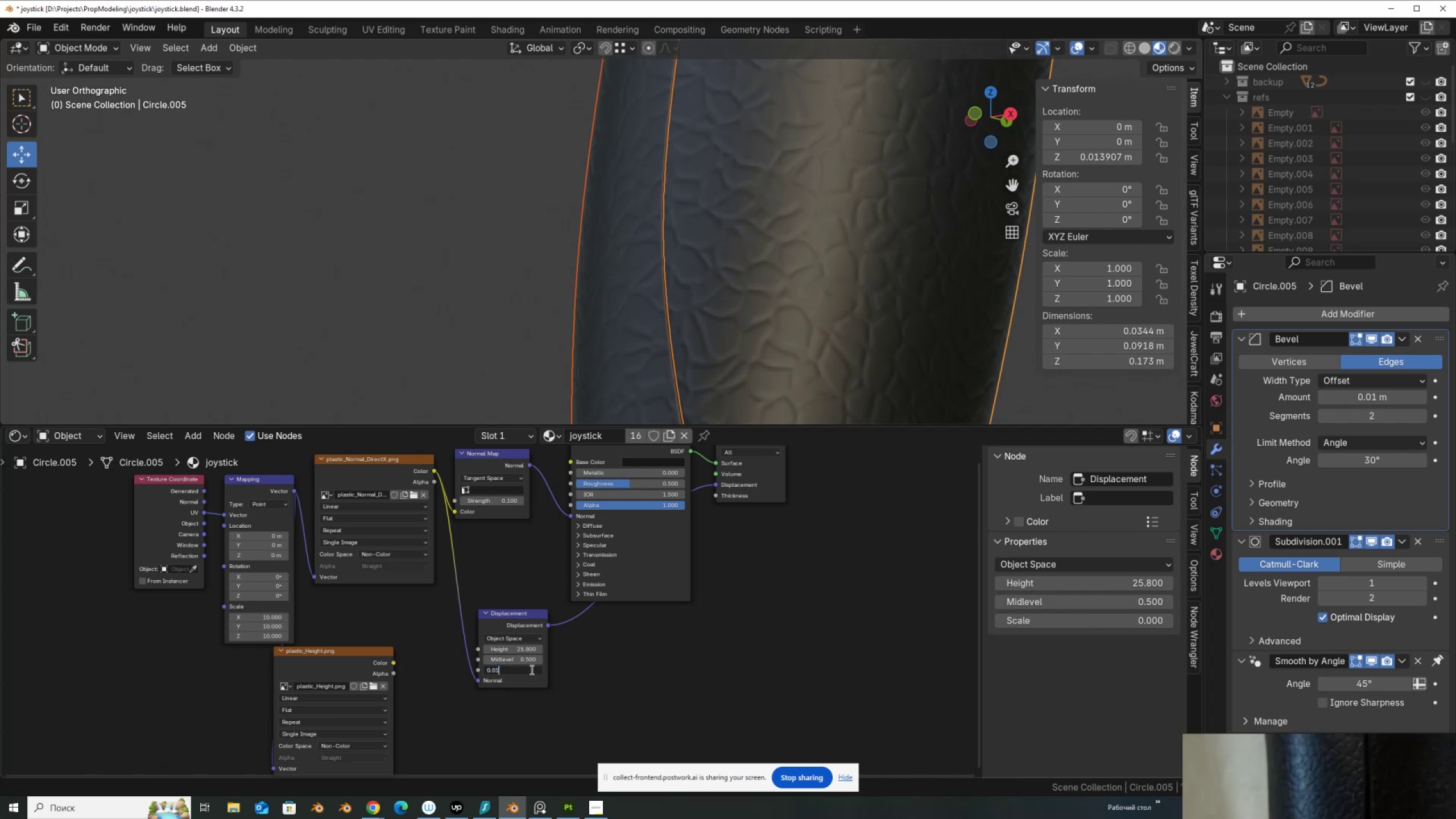 
key(NumpadEnter)
 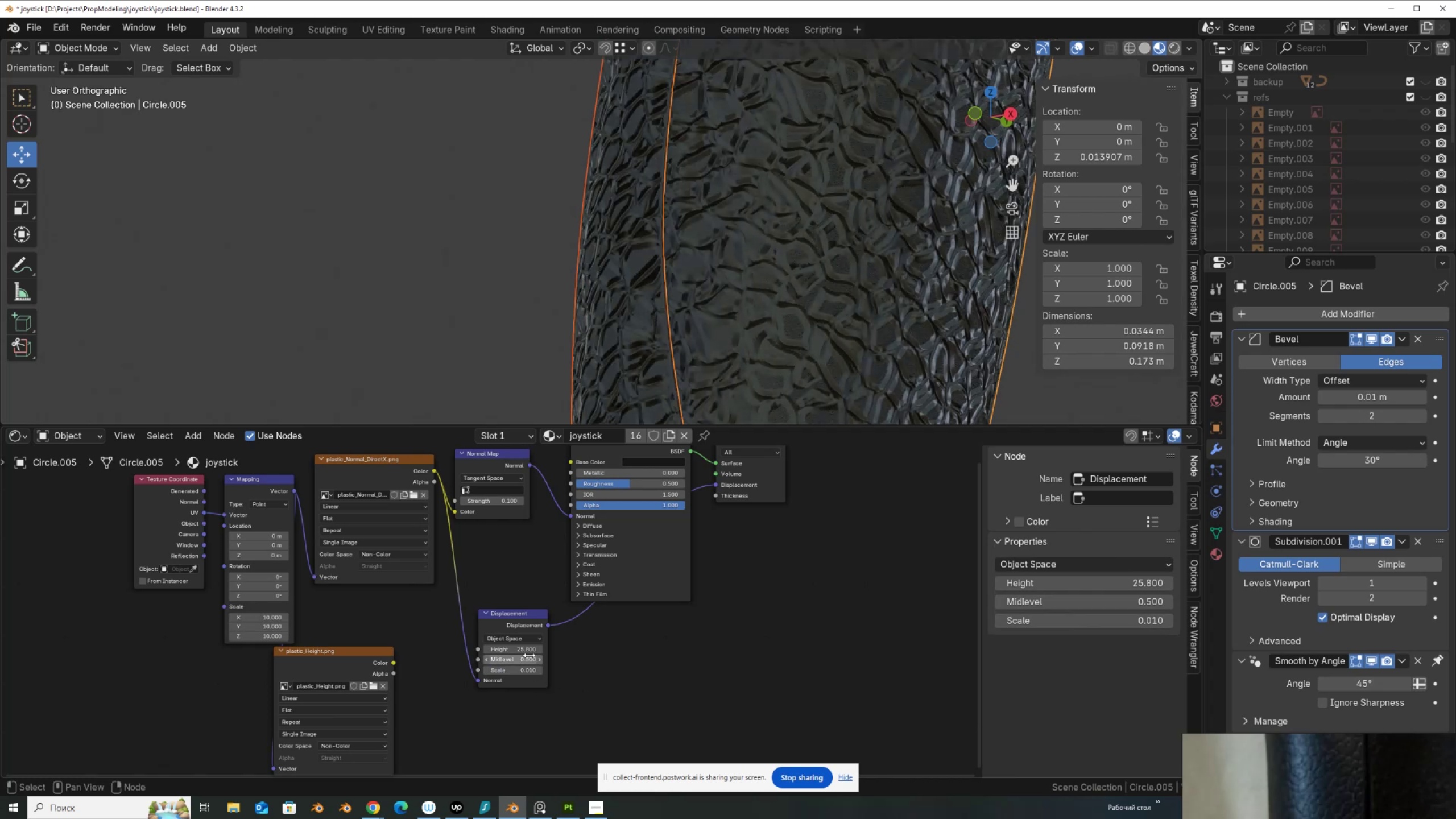 
left_click([528, 650])
 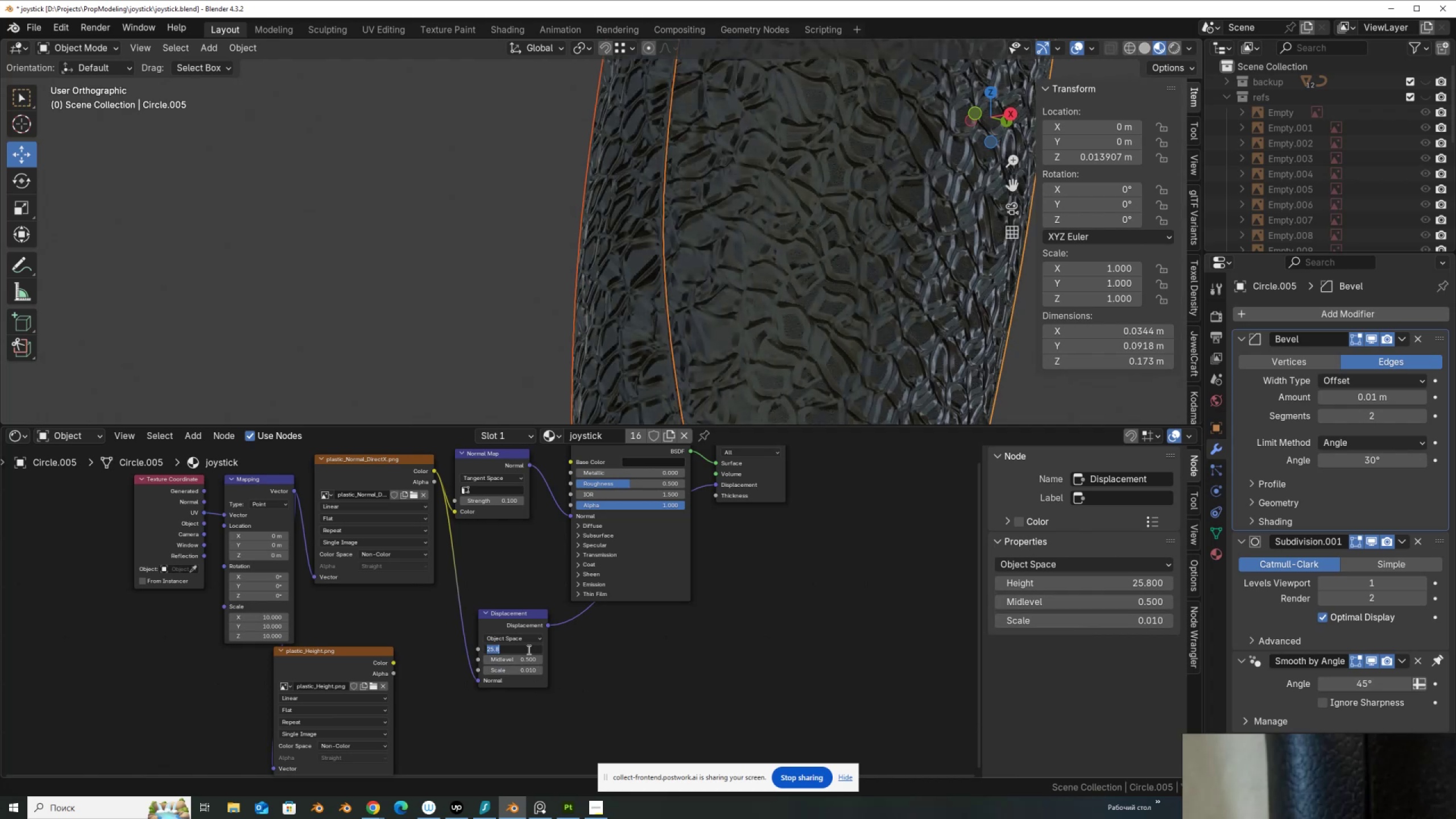 
key(Numpad0)
 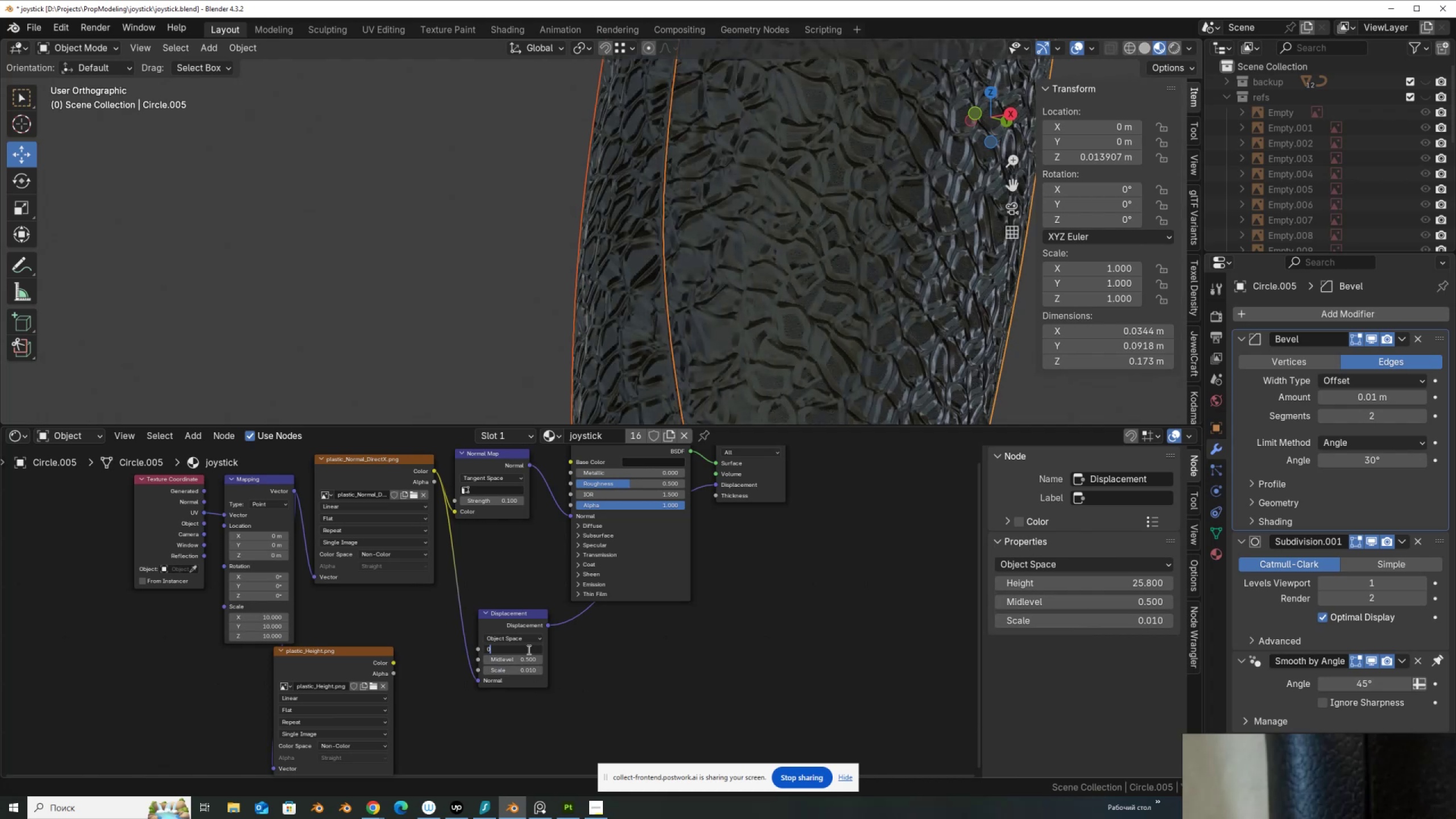 
key(NumpadDecimal)
 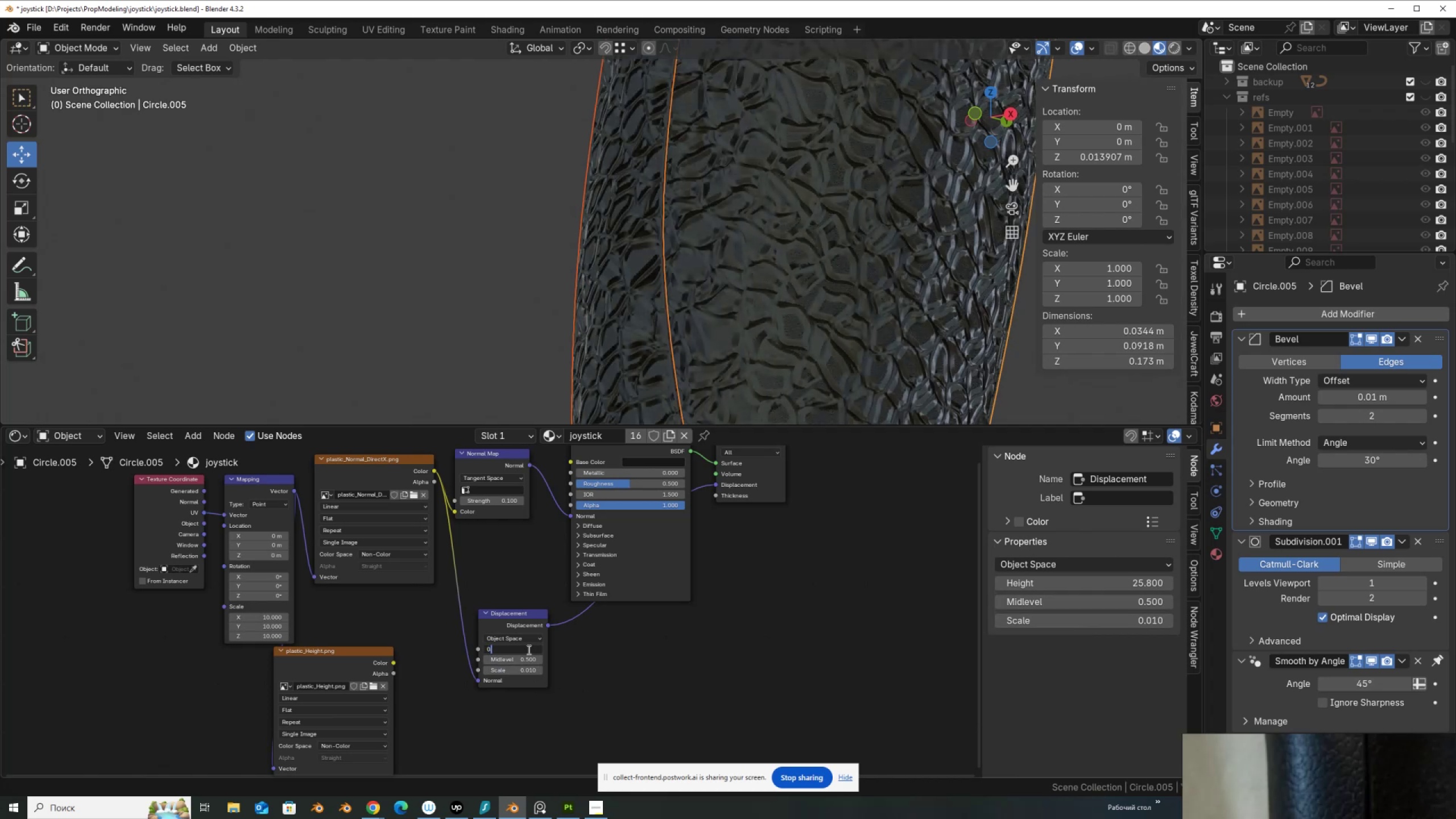 
key(Numpad1)
 